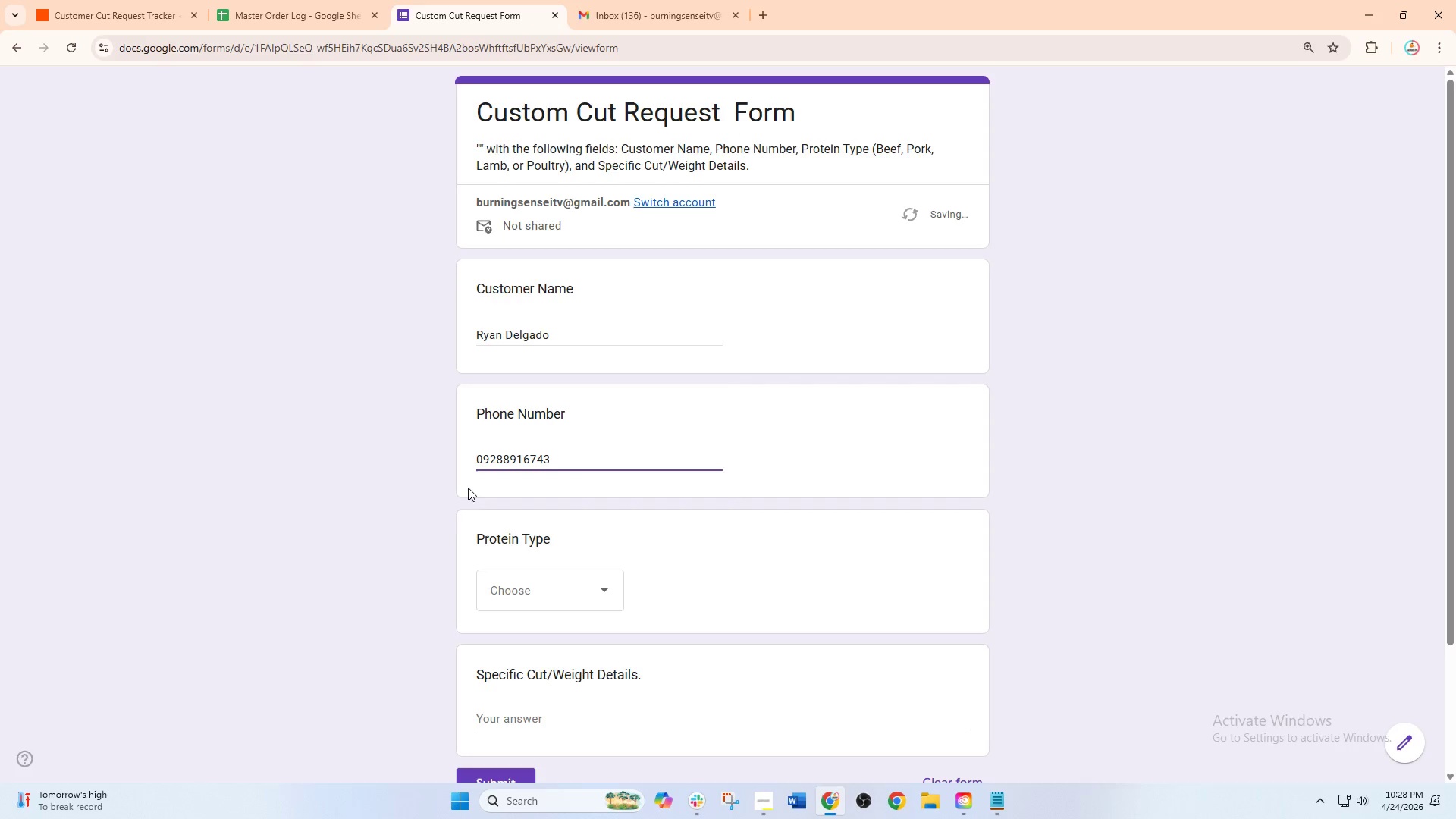 
left_click([489, 589])
 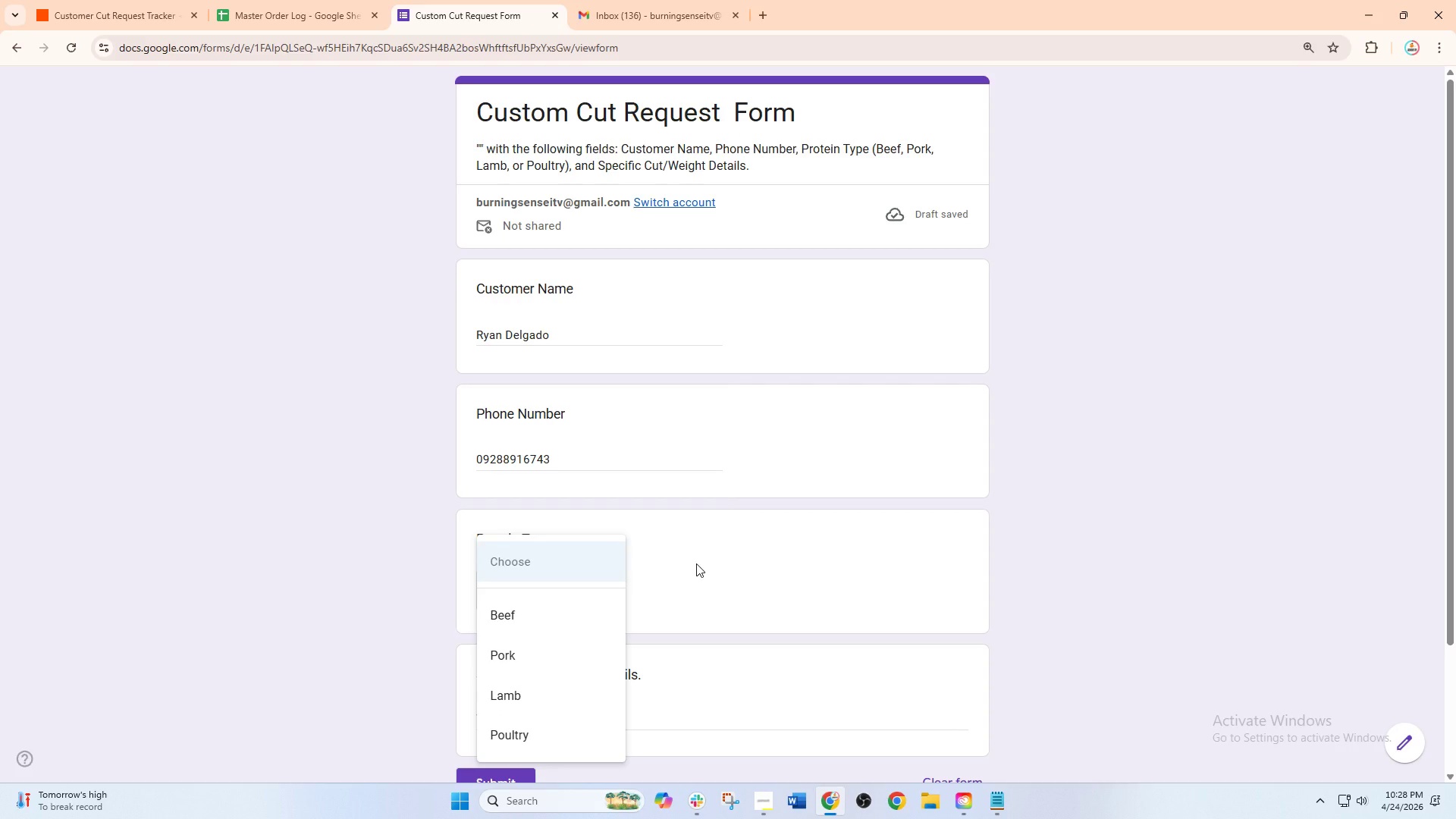 
wait(7.12)
 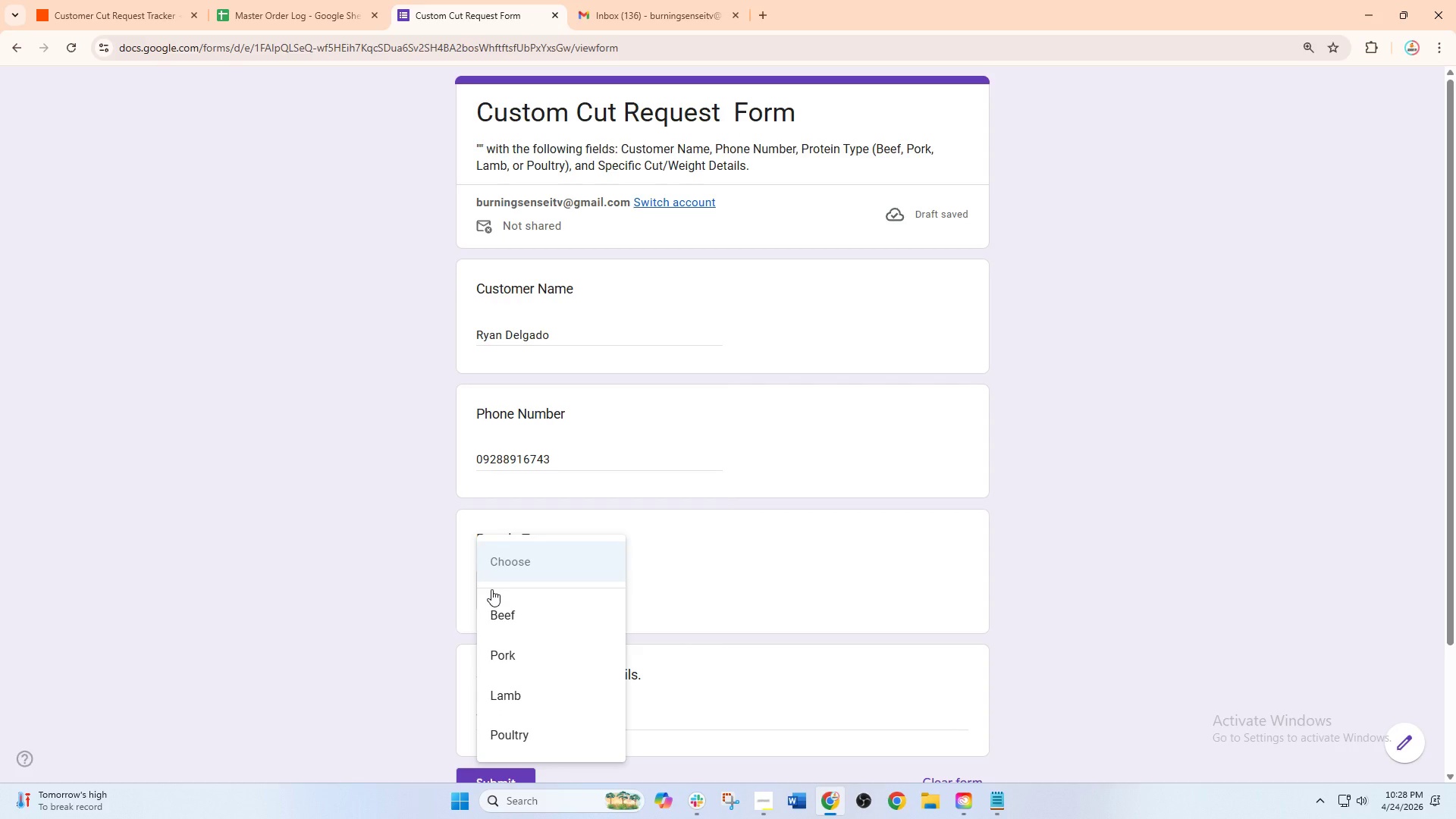 
left_click([500, 622])
 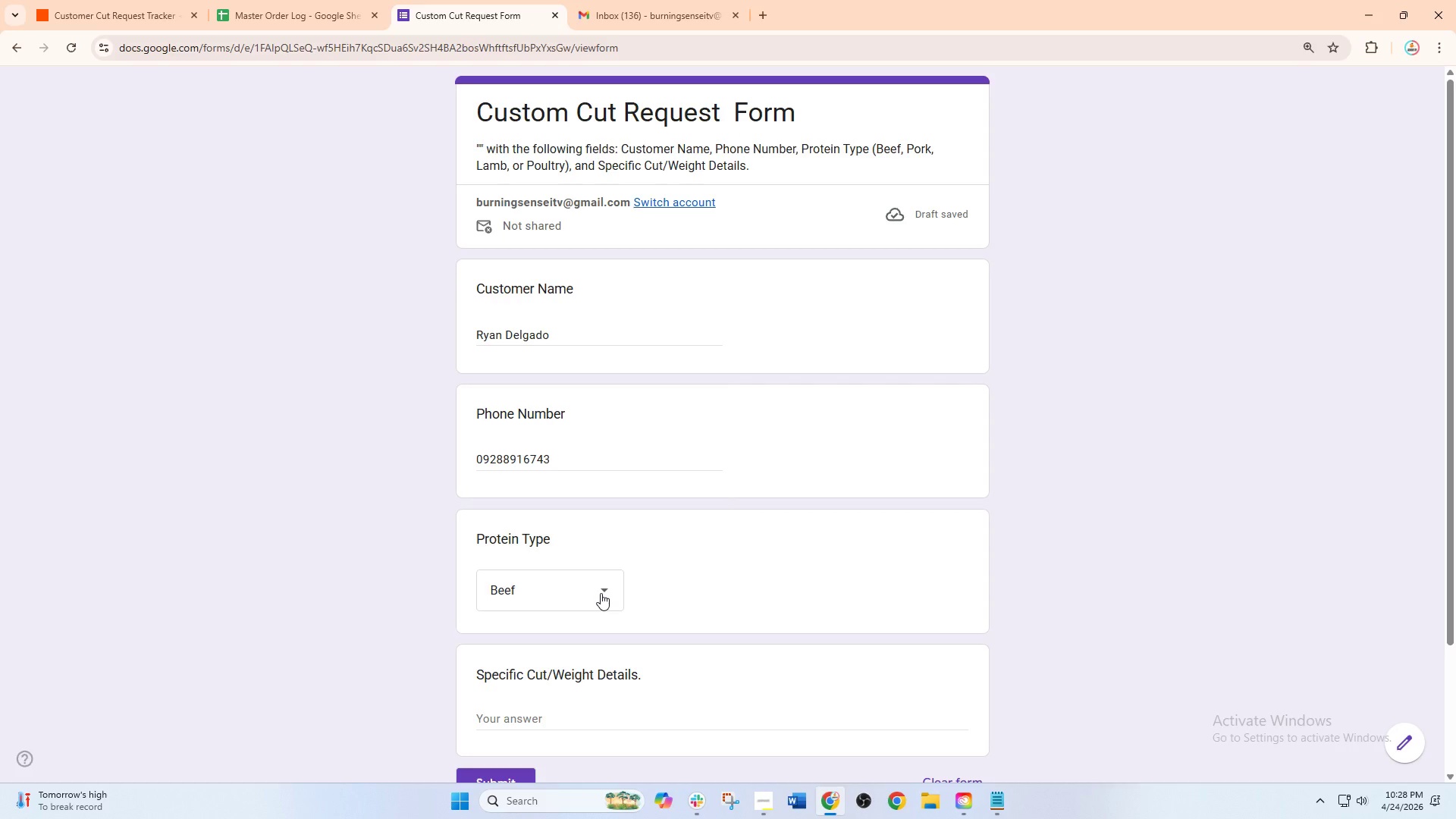 
scroll: coordinate [601, 593], scroll_direction: down, amount: 1.0
 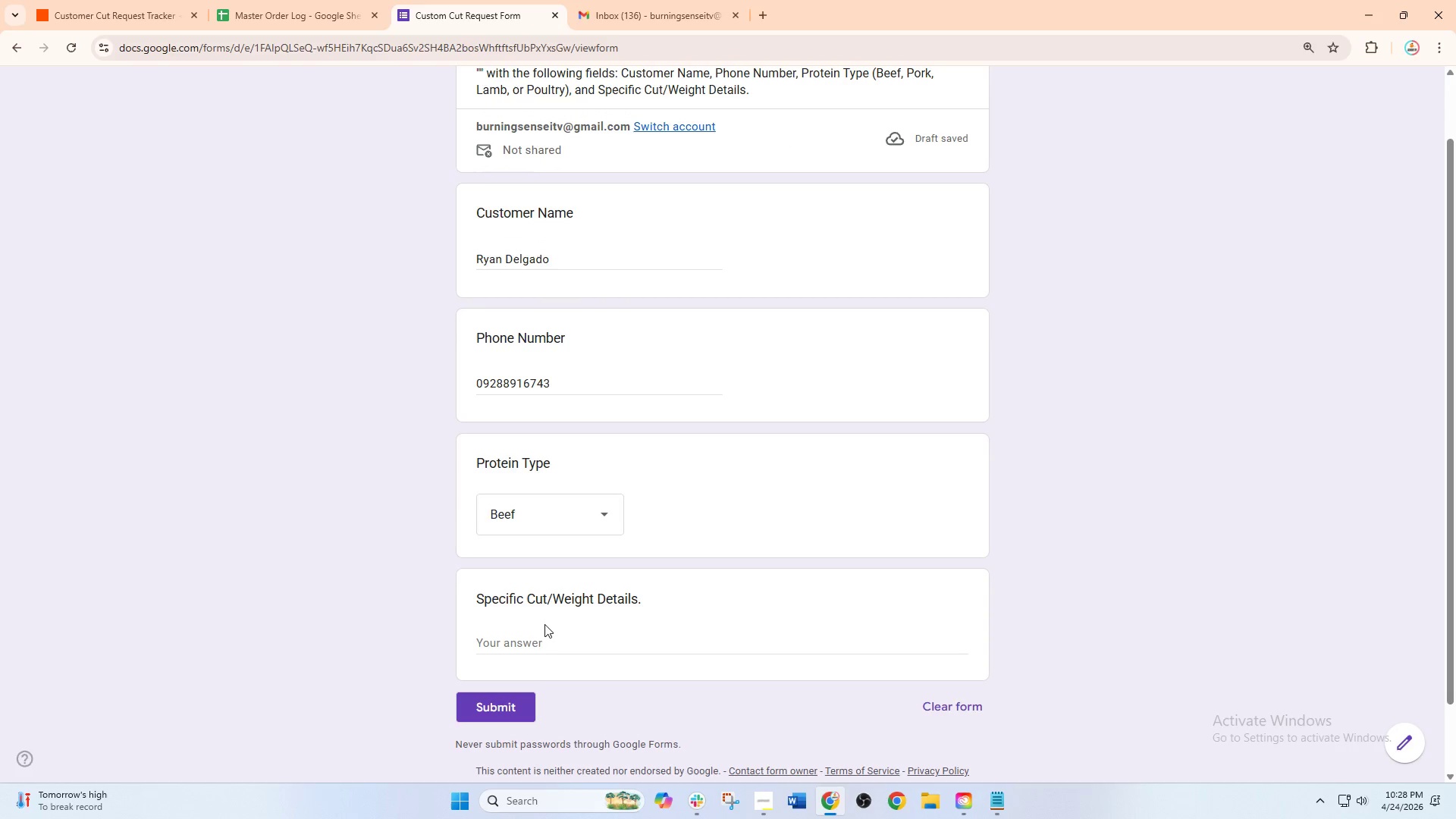 
left_click([542, 644])
 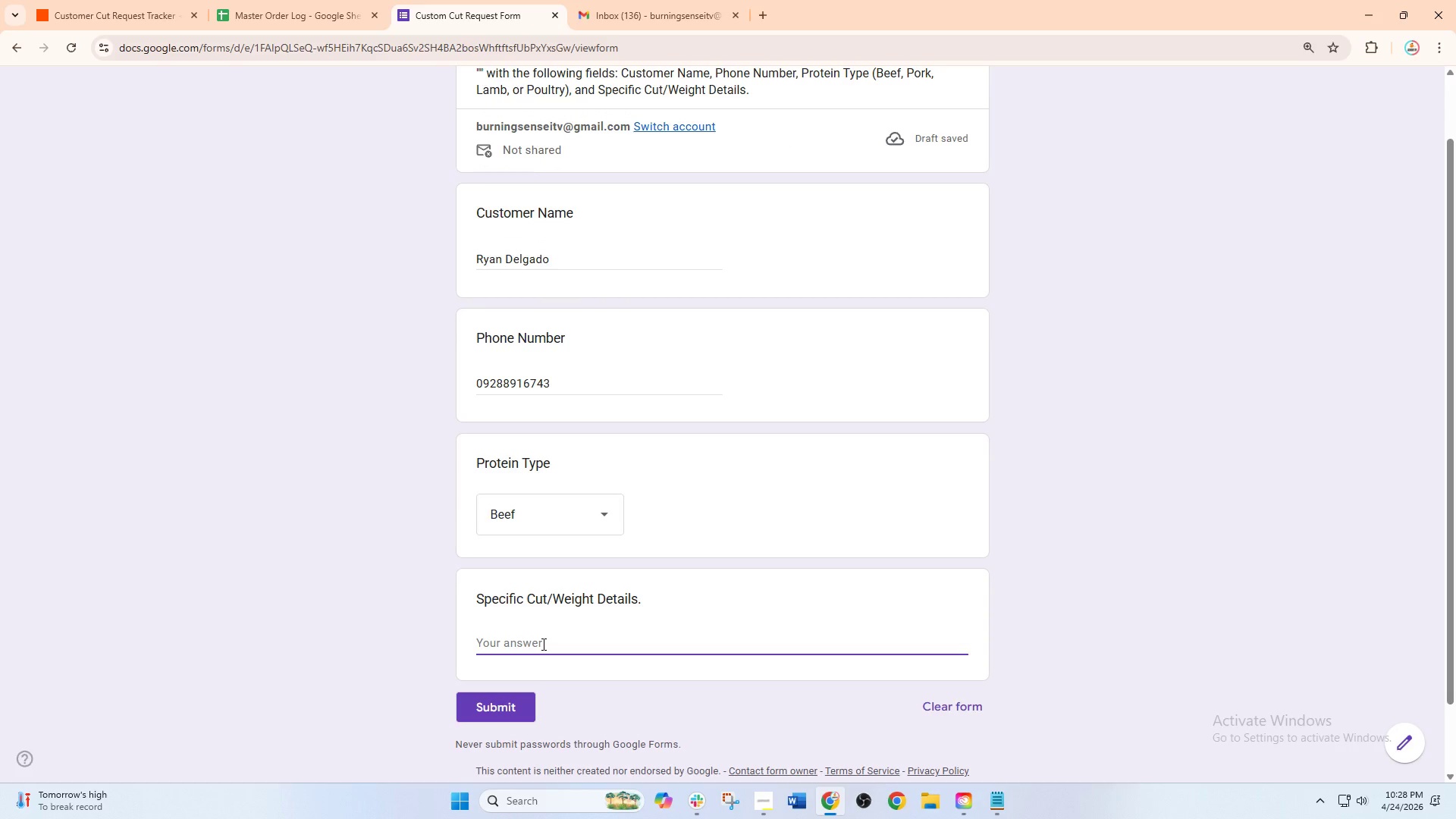 
wait(6.78)
 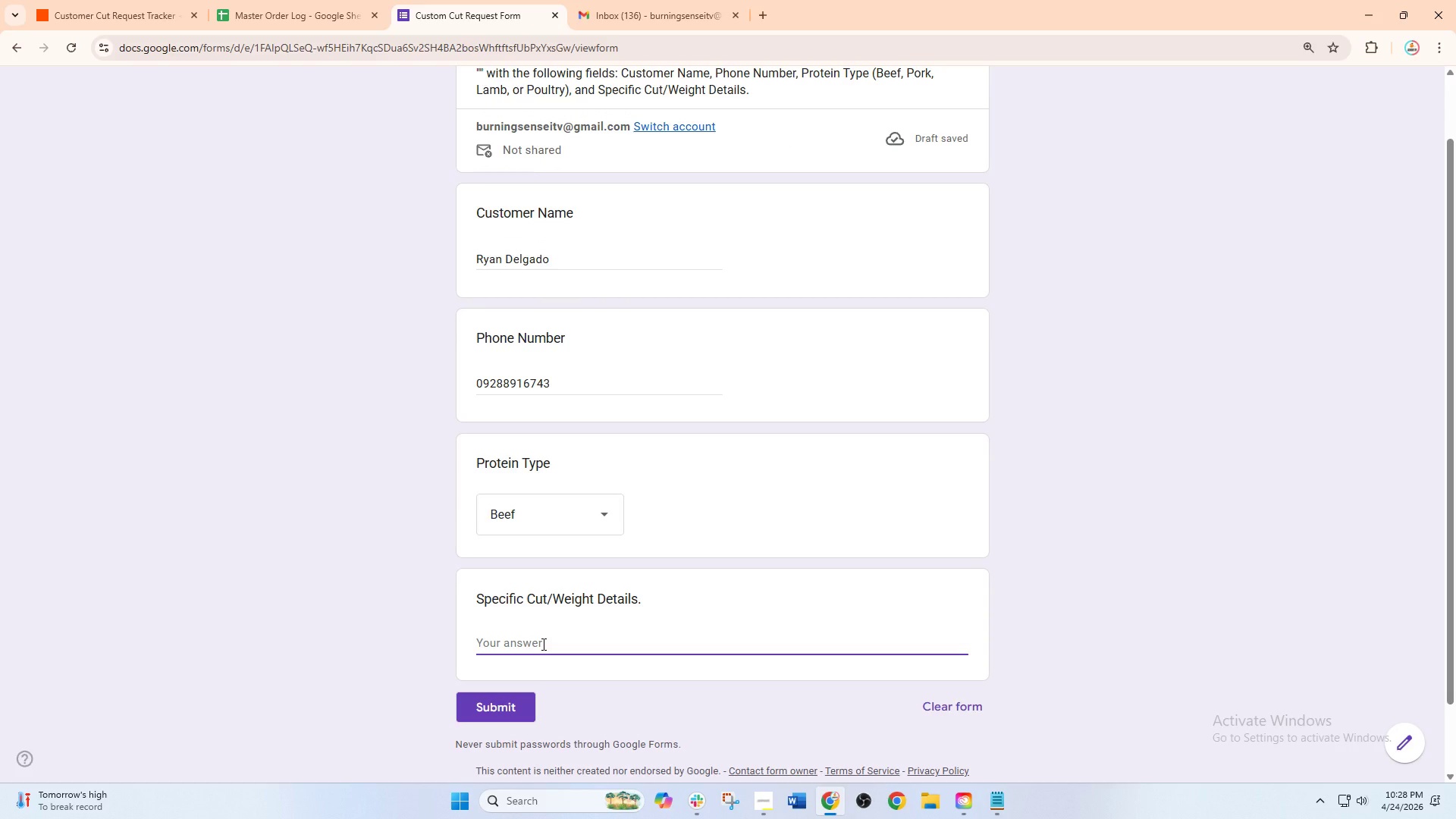 
type(2kg)
 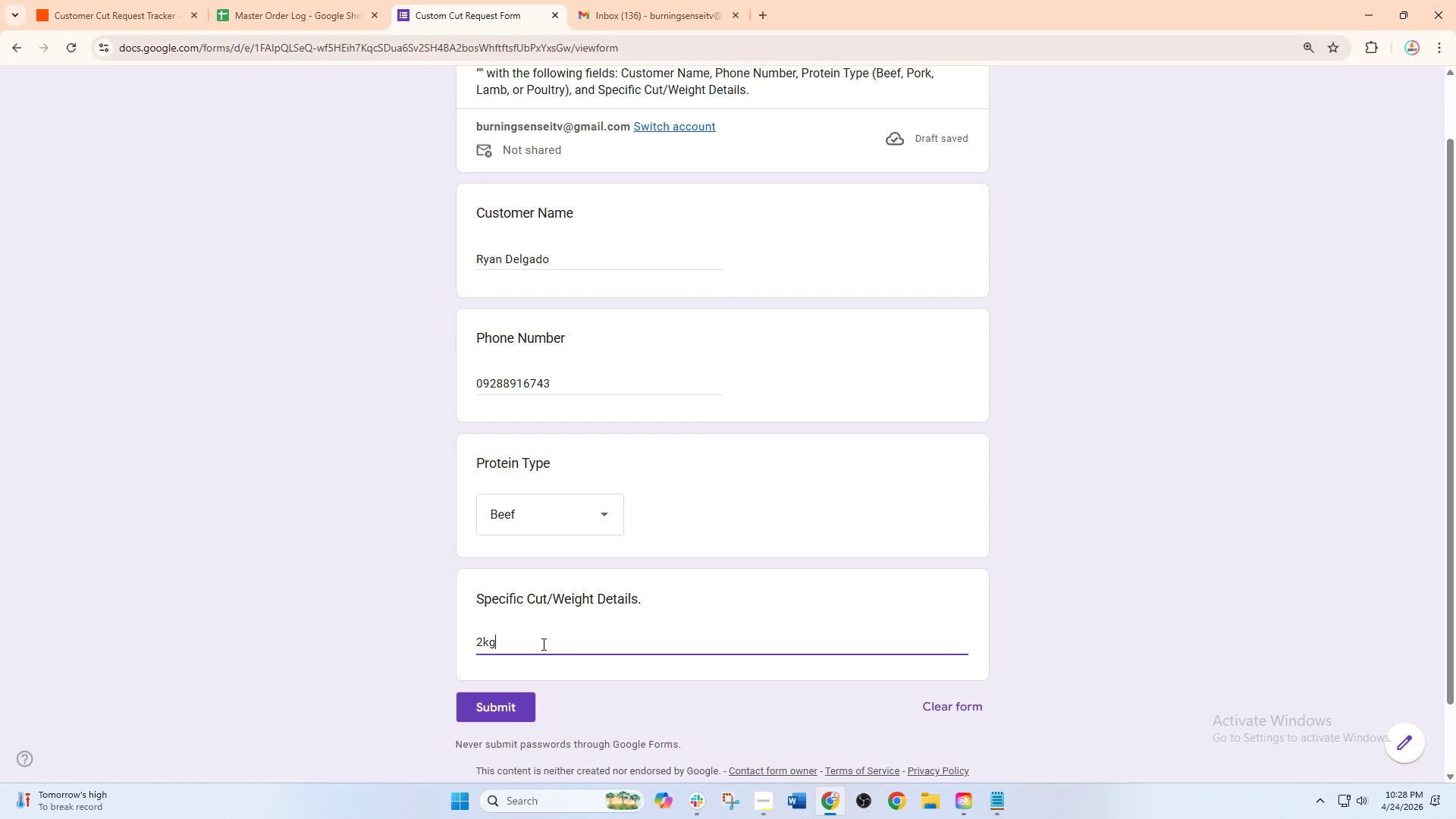 
wait(10.66)
 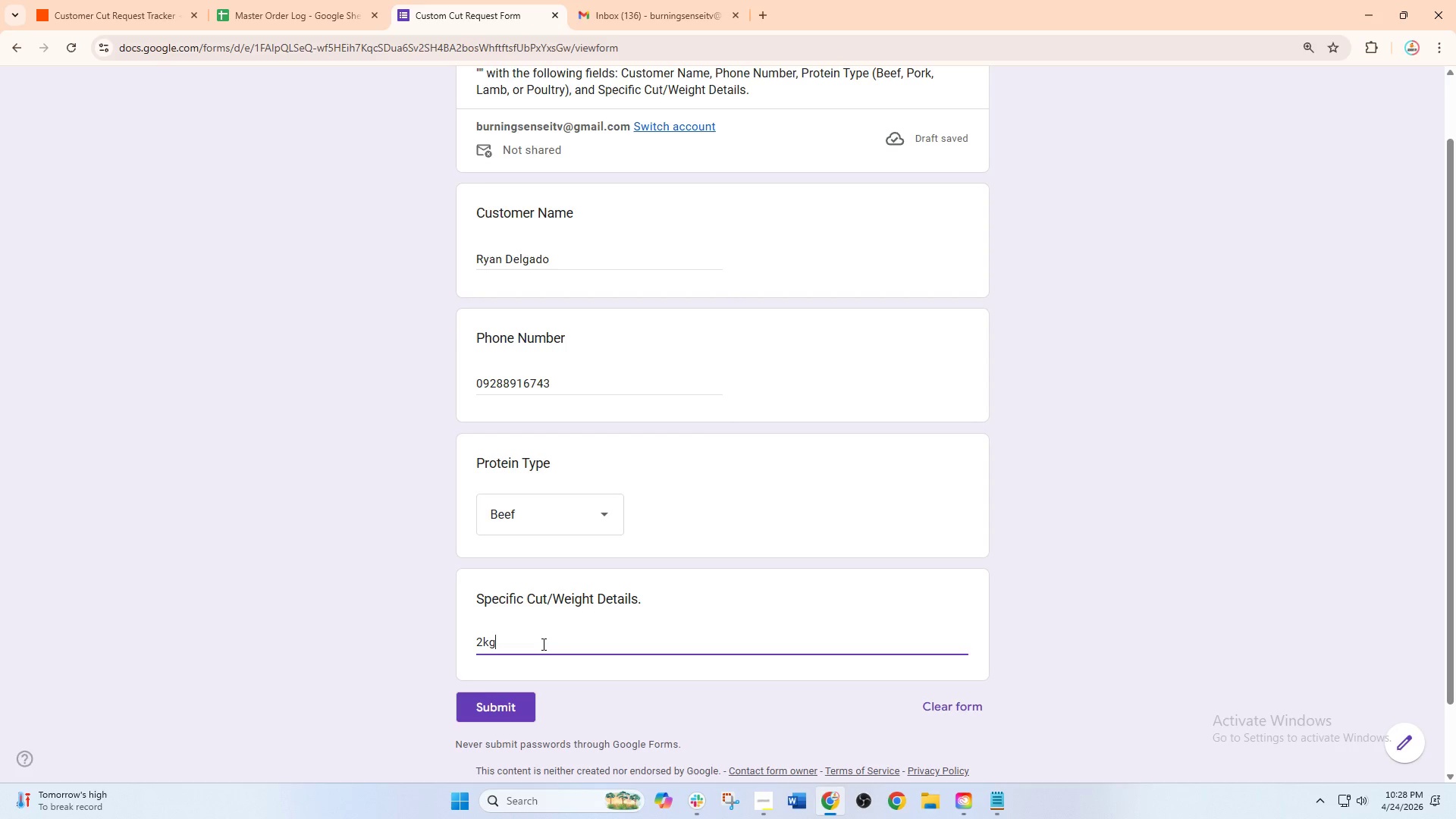 
type( Tenderloin )
 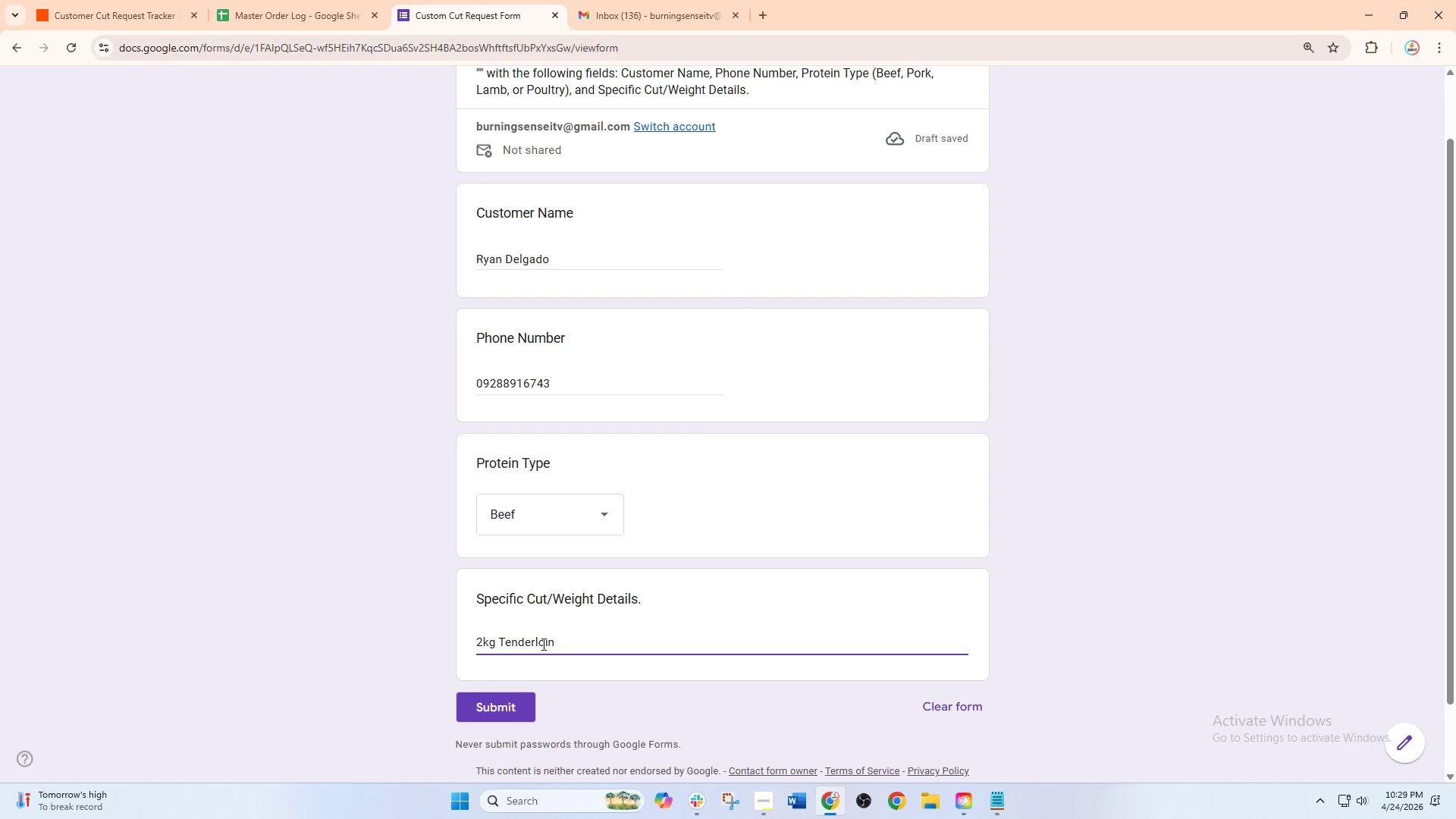 
type(medallions for steak dinnere)
key(Backspace)
key(Backspace)
type(r)
 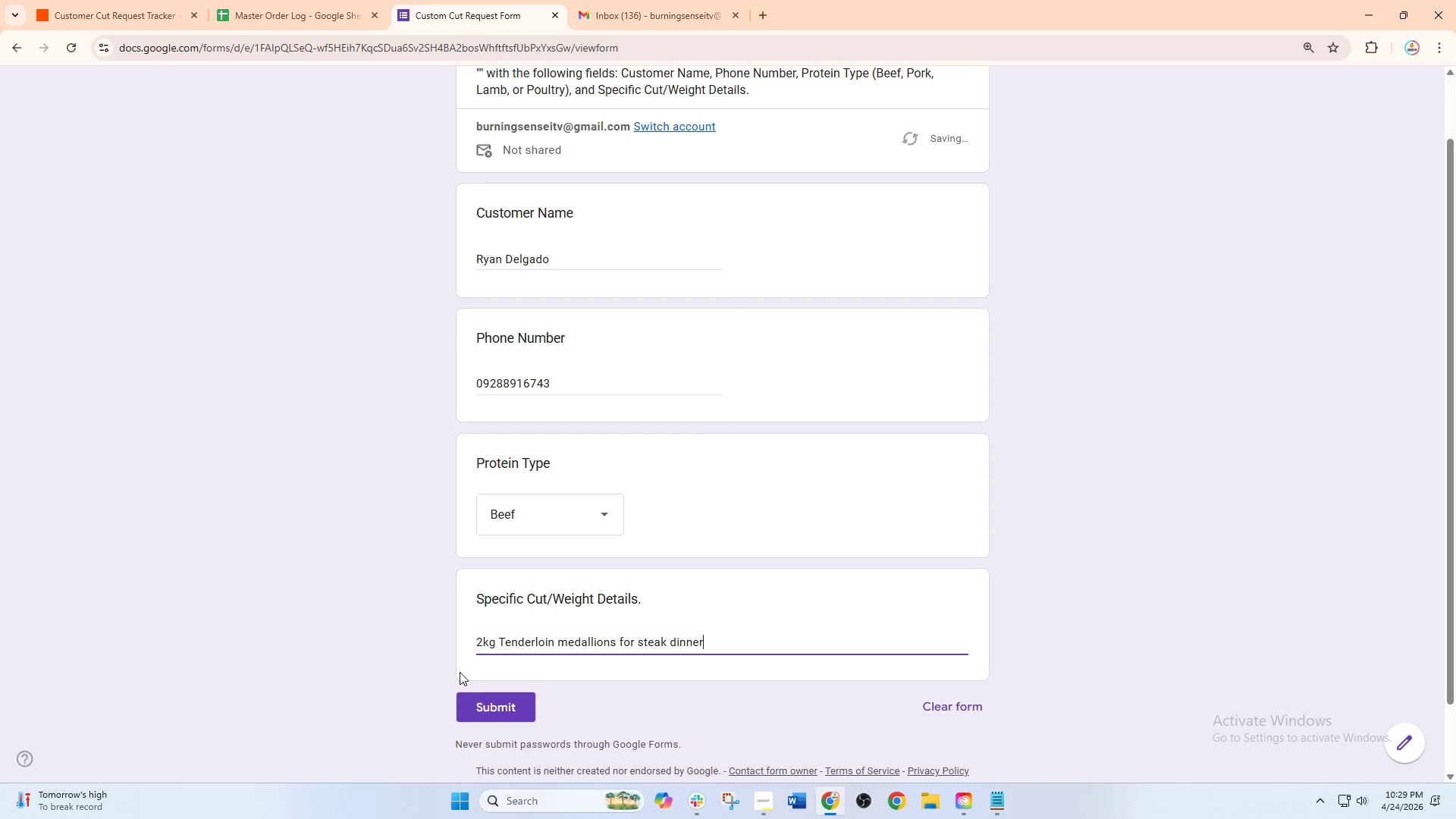 
left_click([478, 695])
 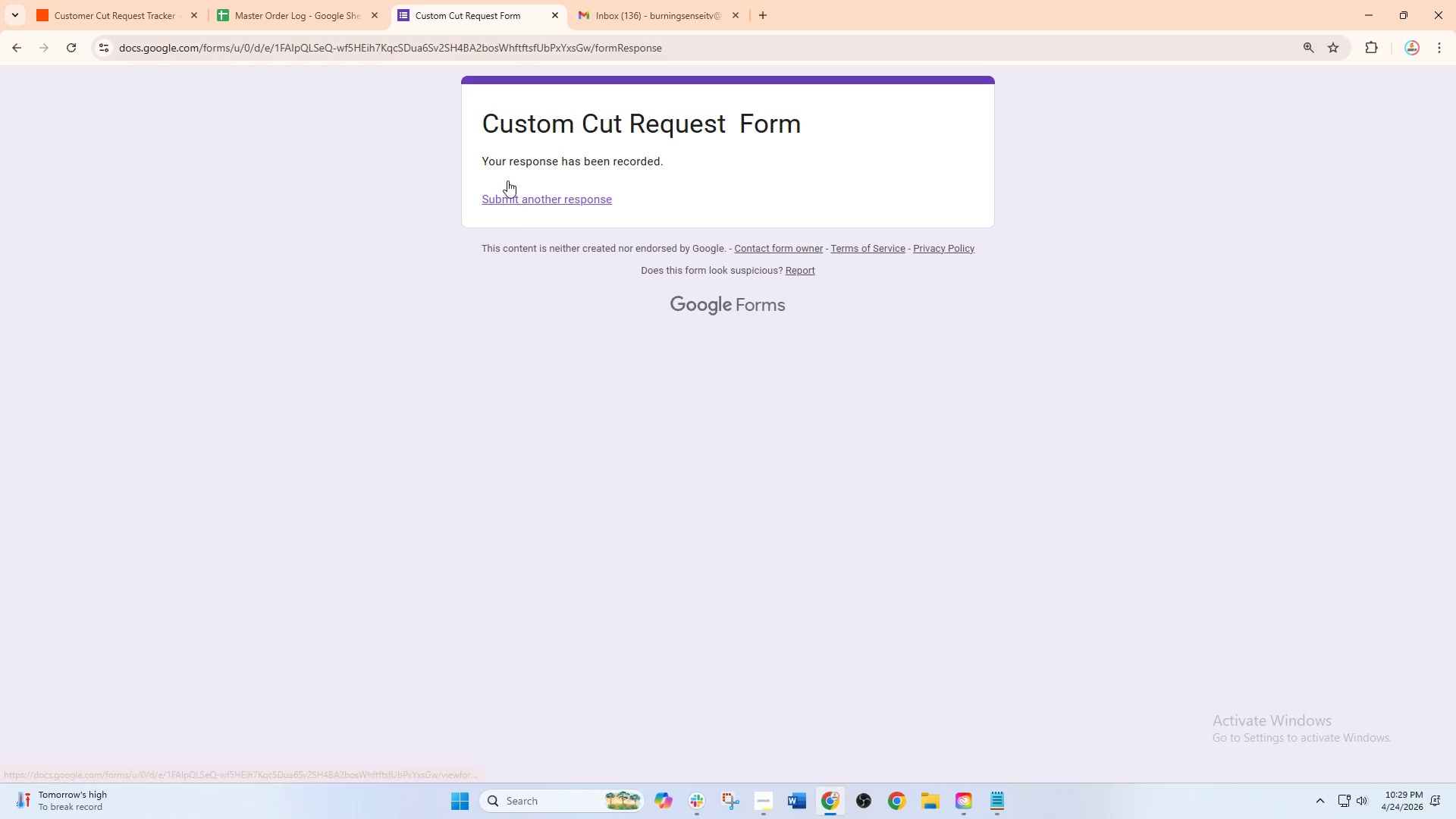 
wait(7.69)
 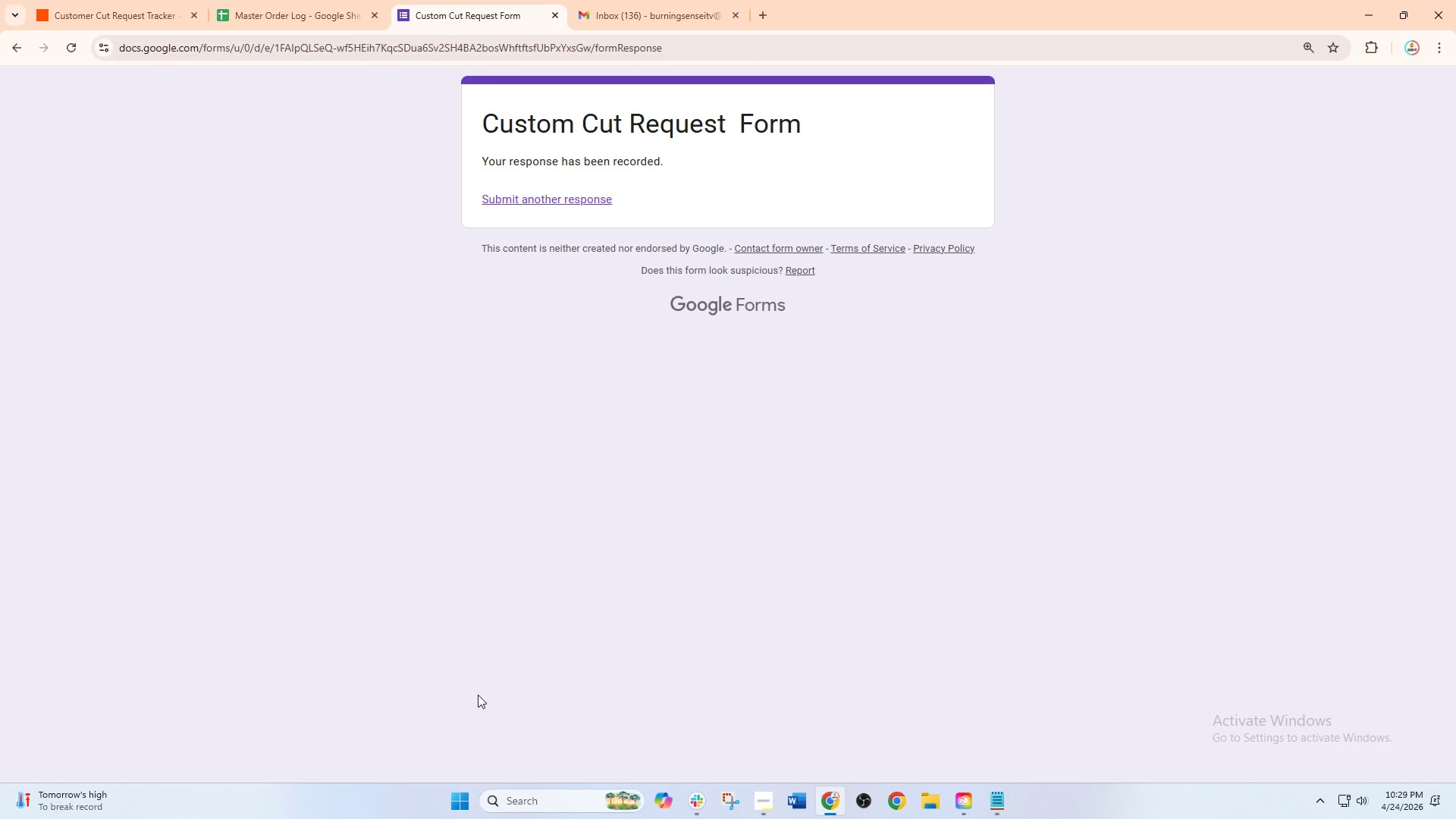 
left_click([165, 0])
 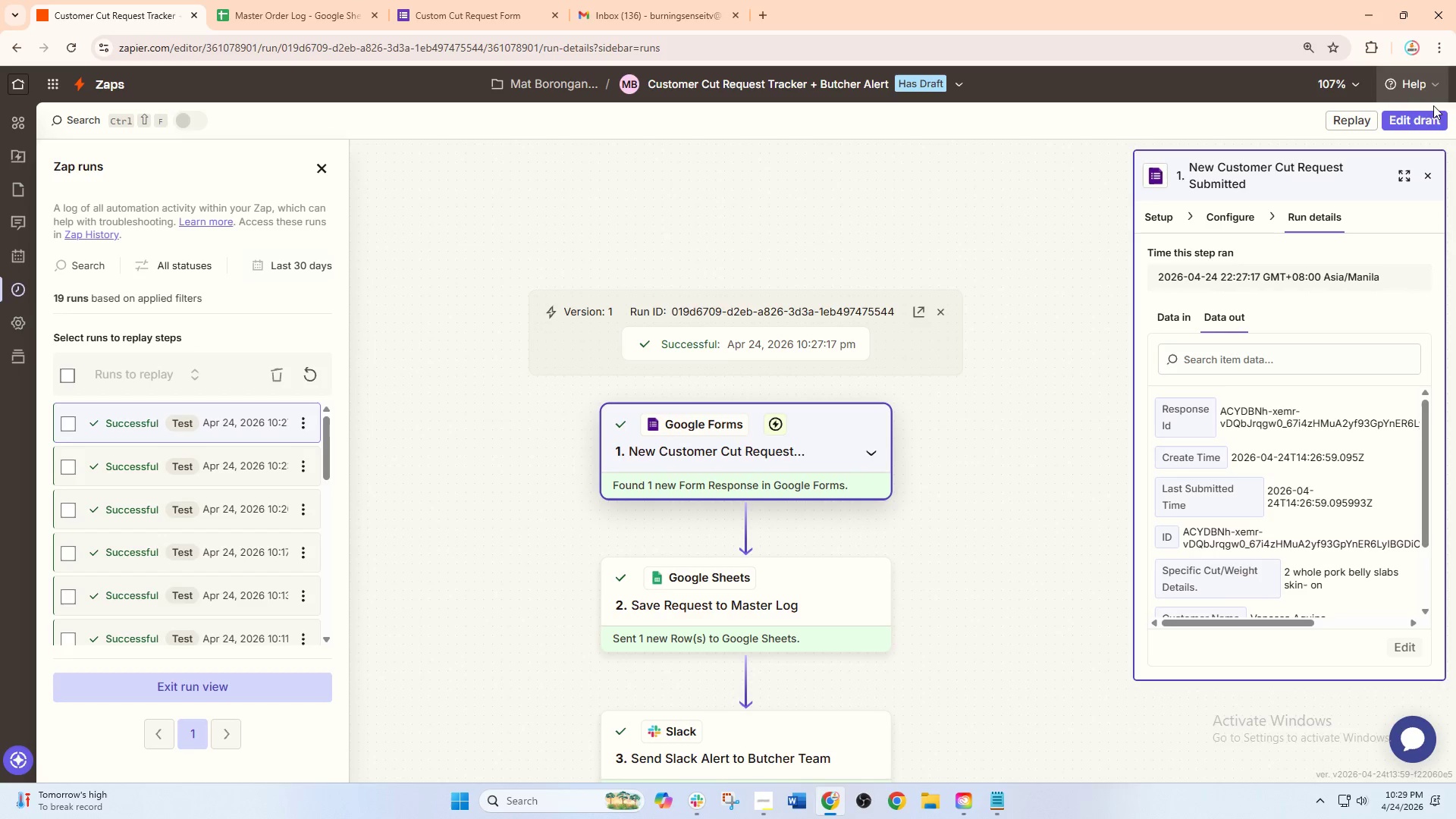 
left_click([1435, 110])
 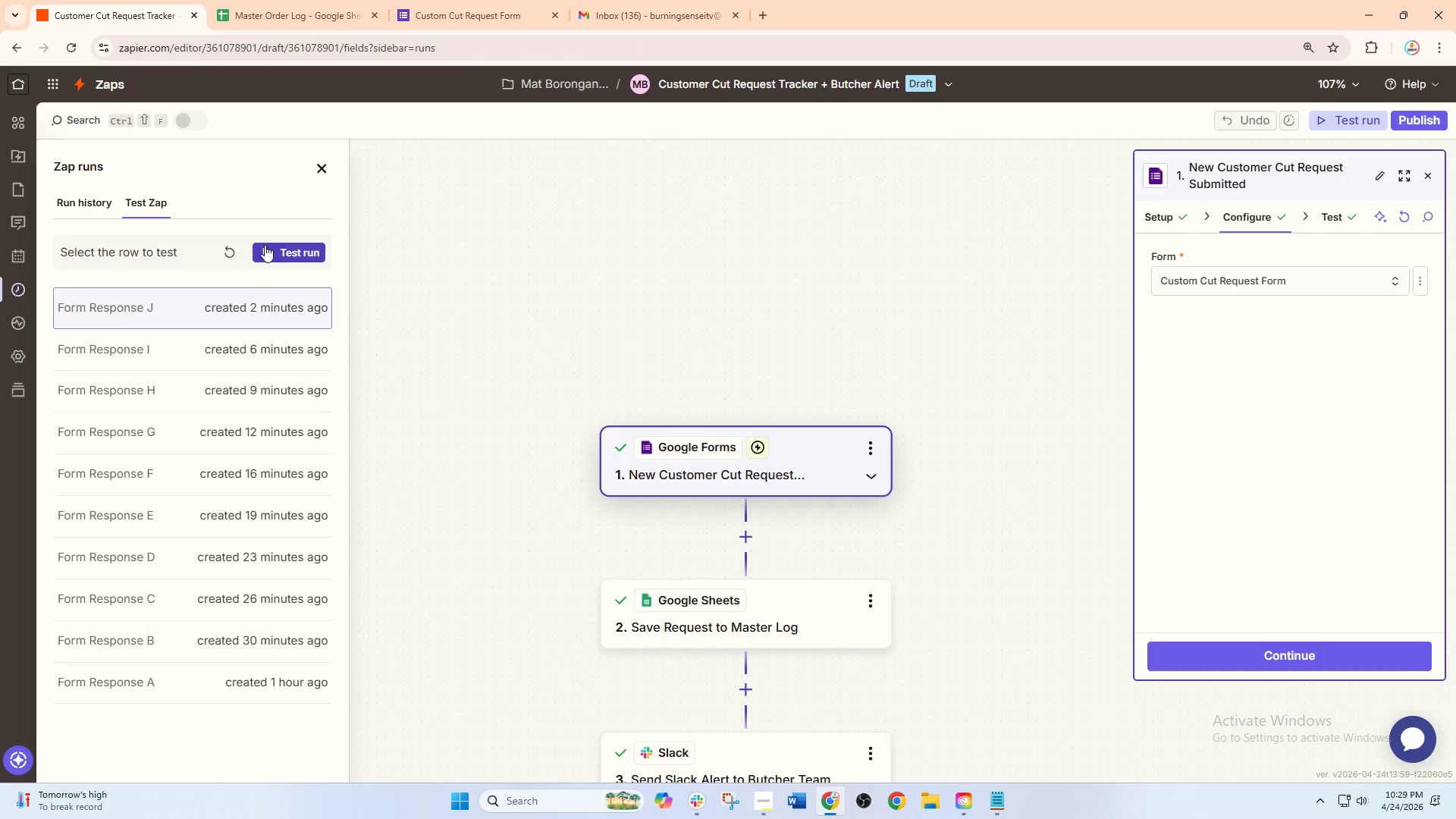 
left_click([231, 247])
 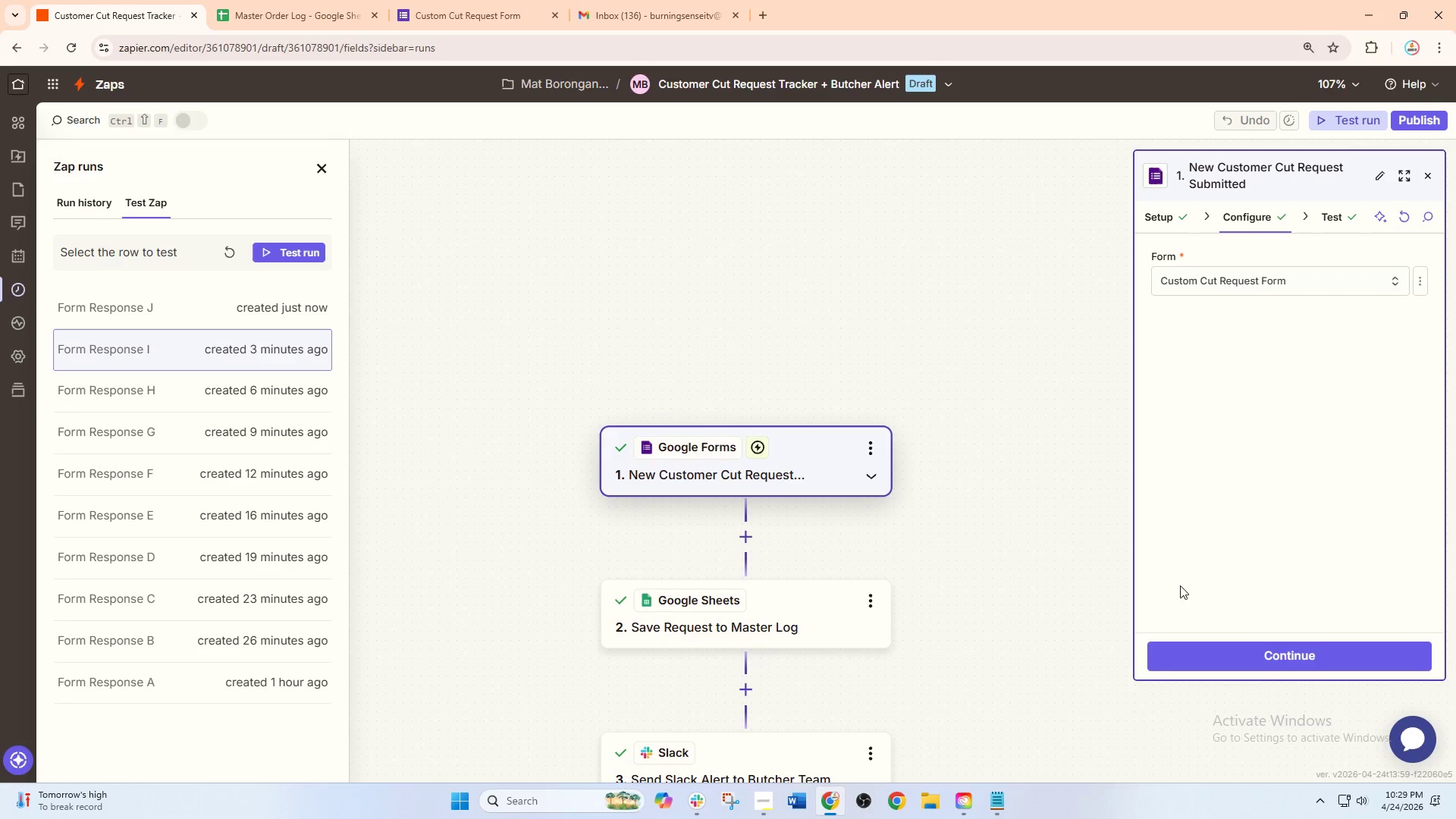 
left_click([303, 309])
 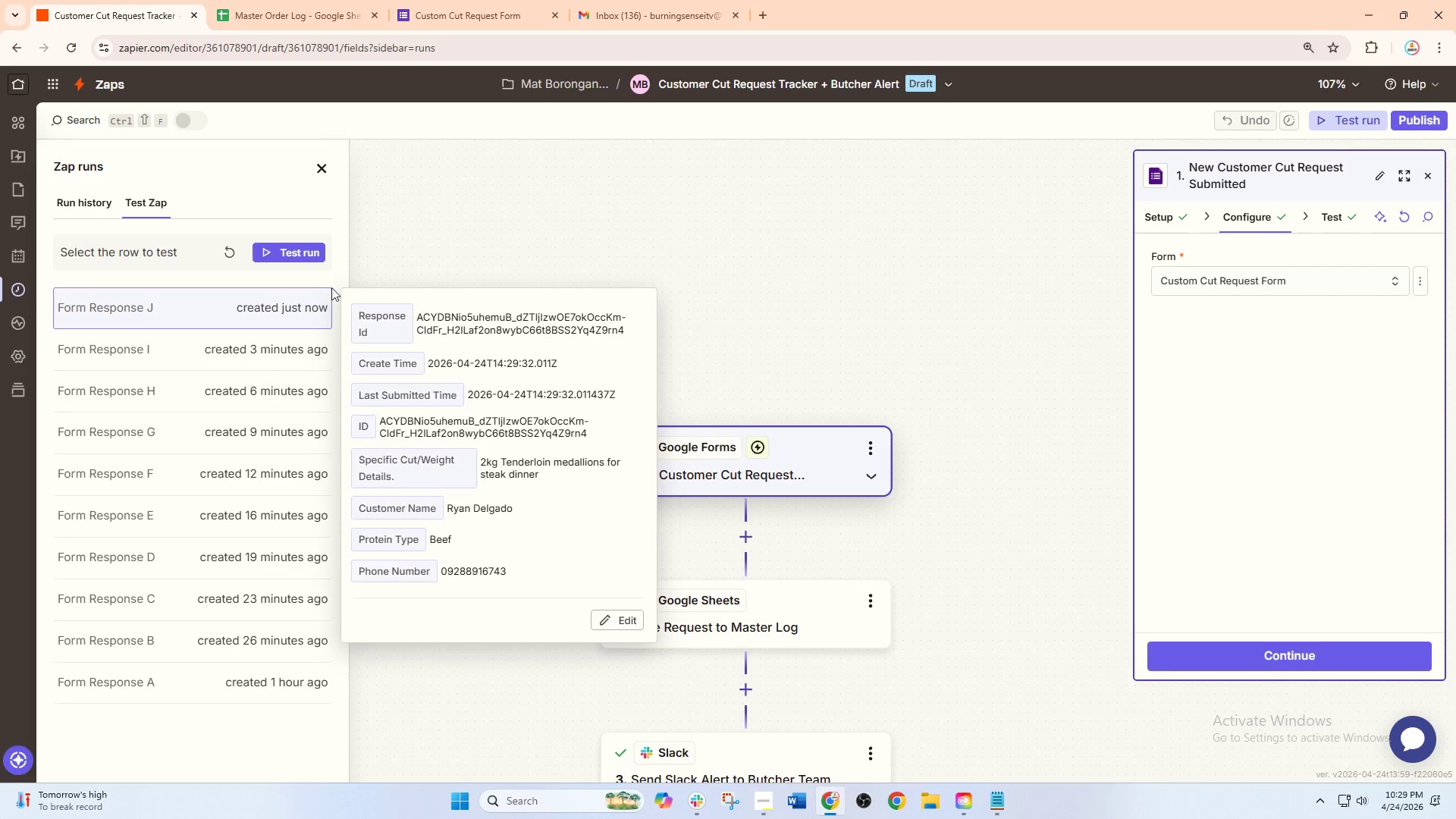 
left_click([311, 256])
 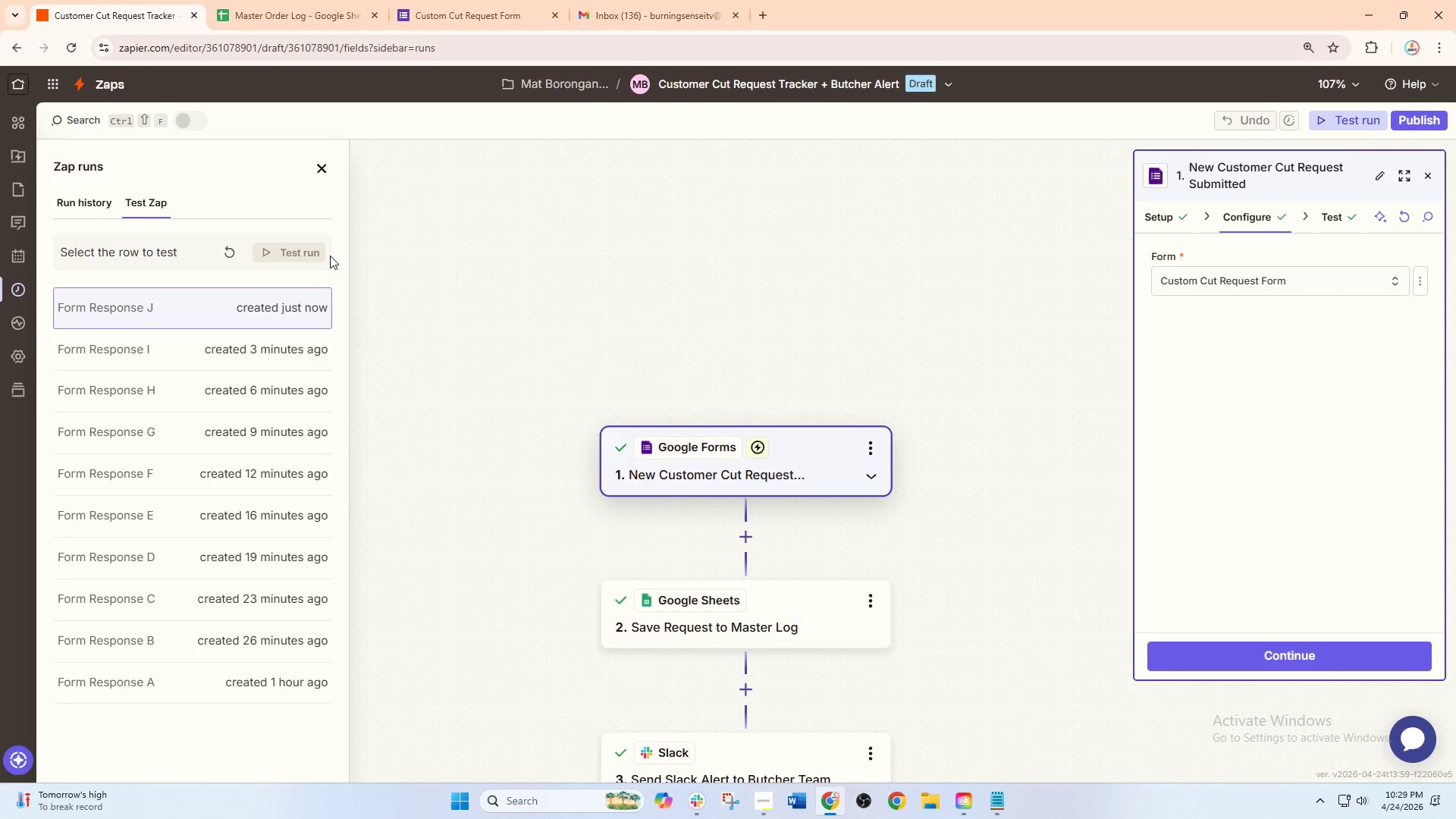 
mouse_move([359, 249])
 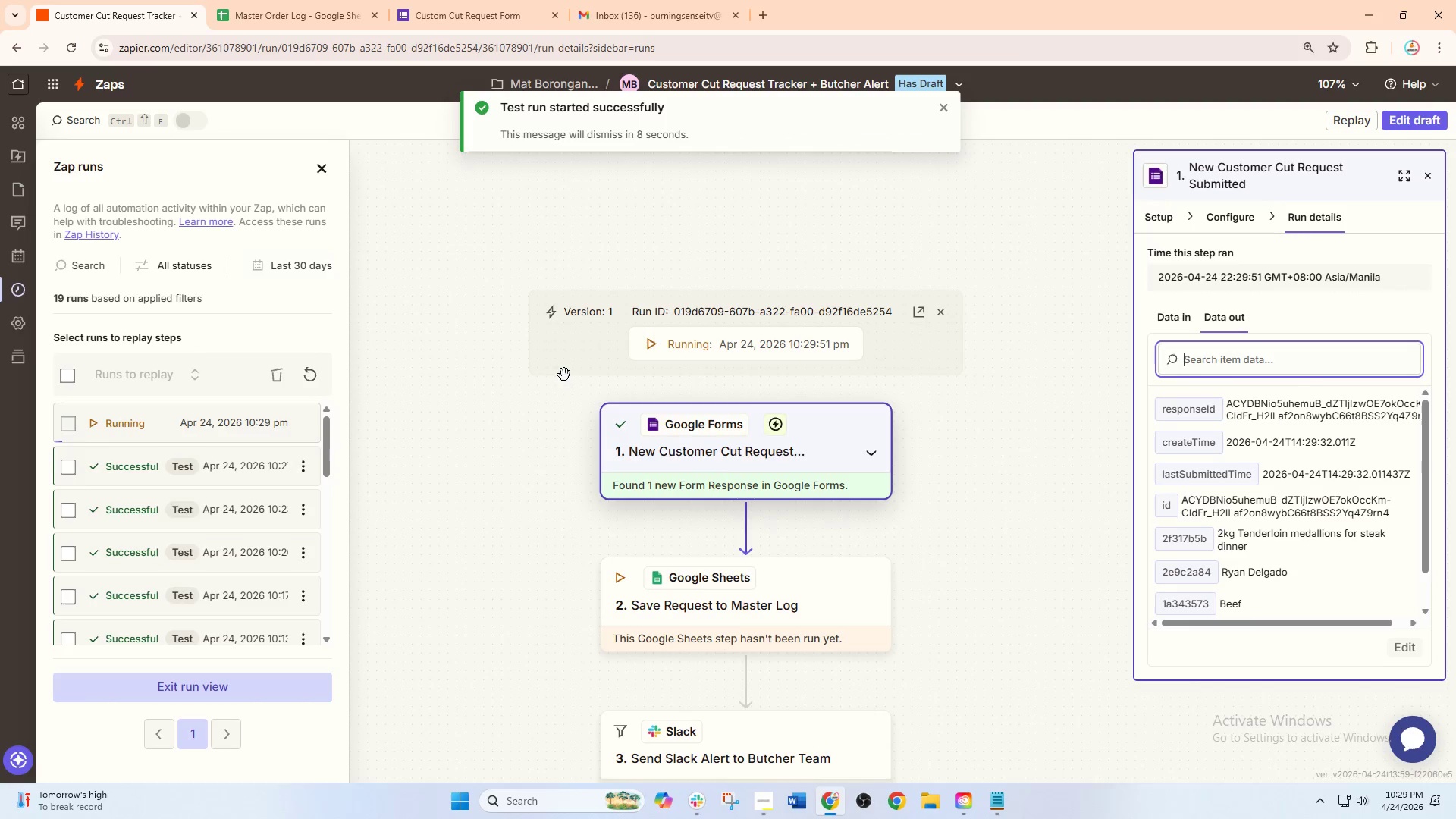 
scroll: coordinate [657, 541], scroll_direction: down, amount: 3.0
 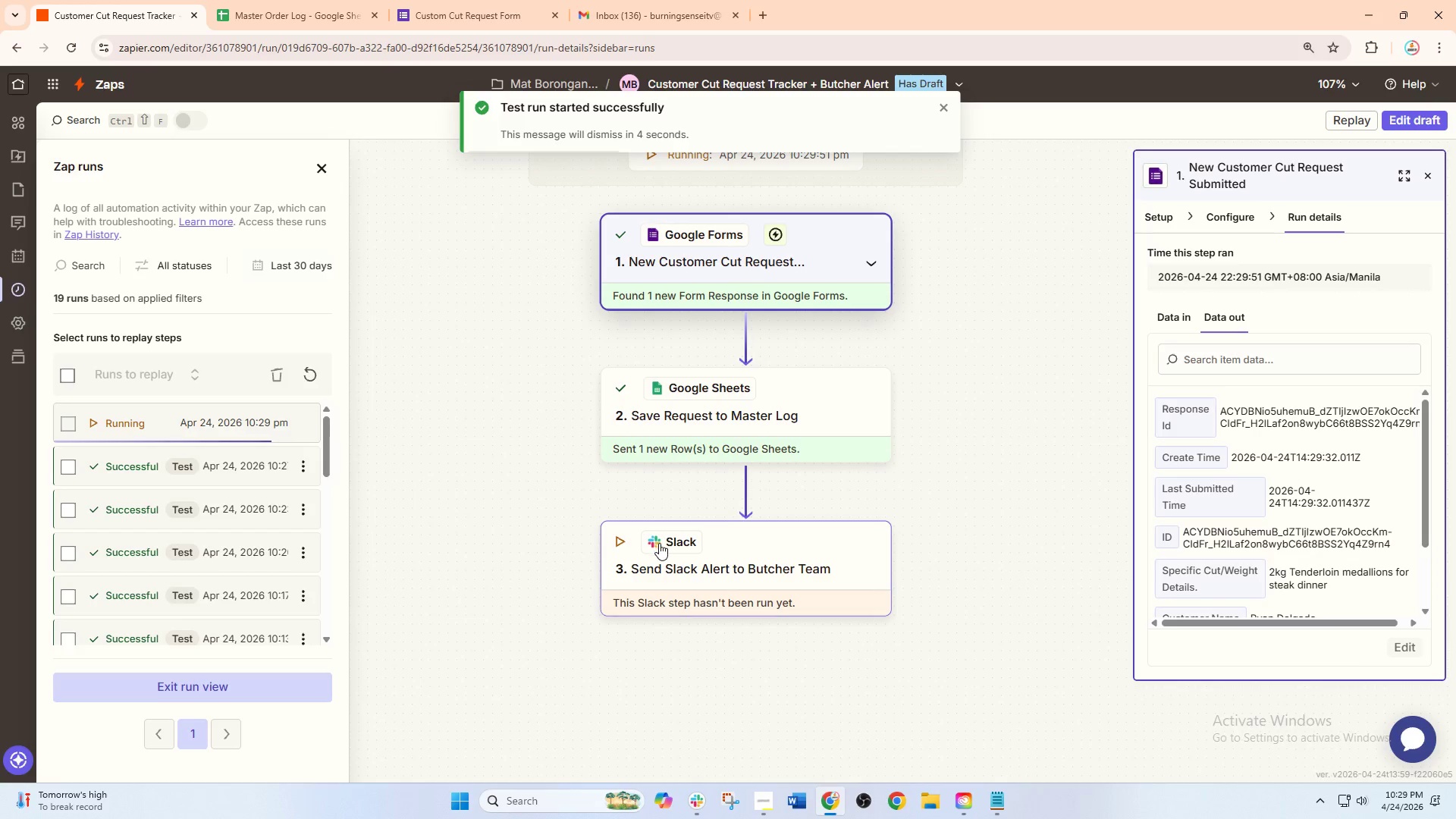 
scroll: coordinate [659, 543], scroll_direction: up, amount: 1.0
 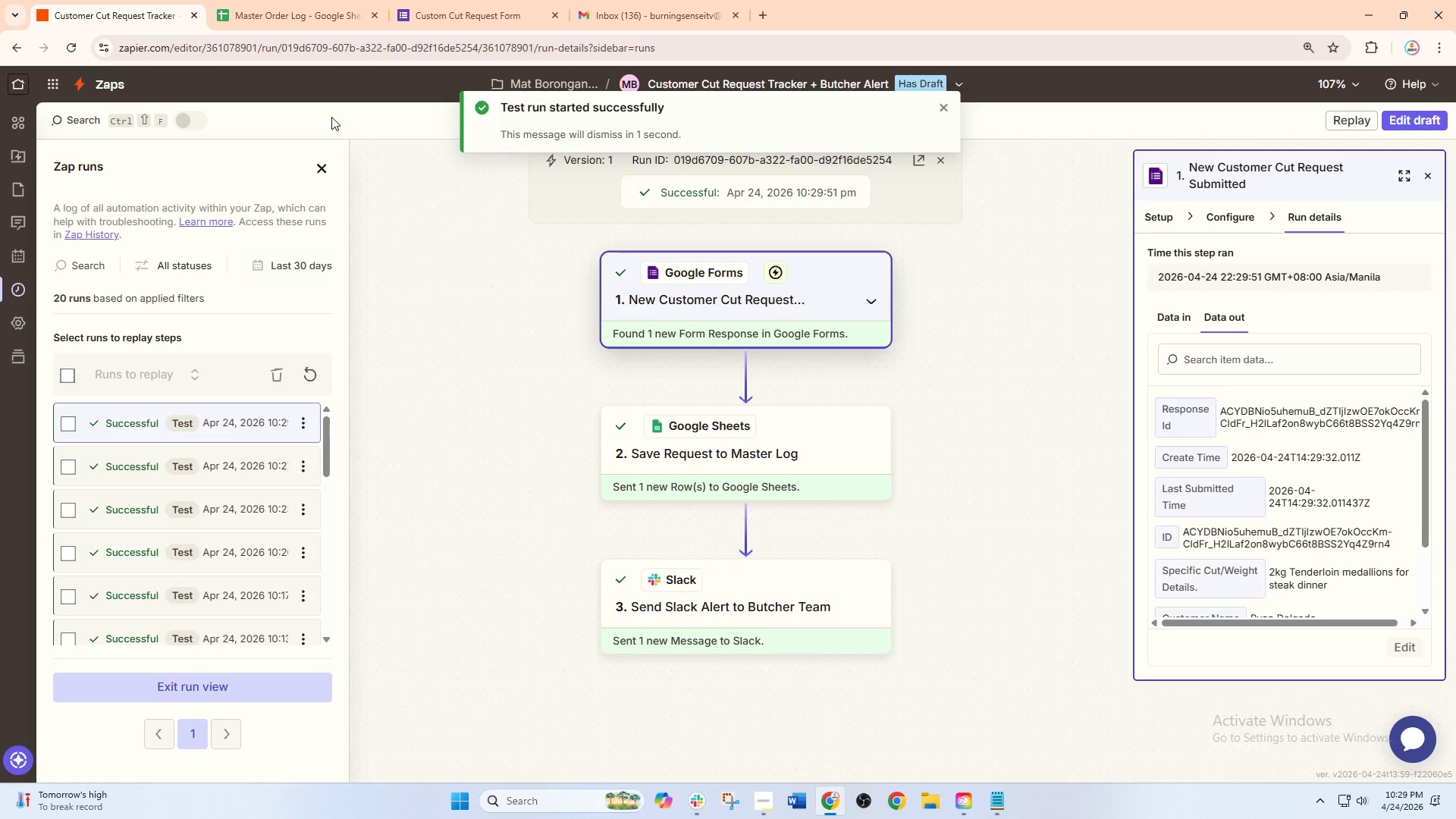 
left_click([281, 0])
 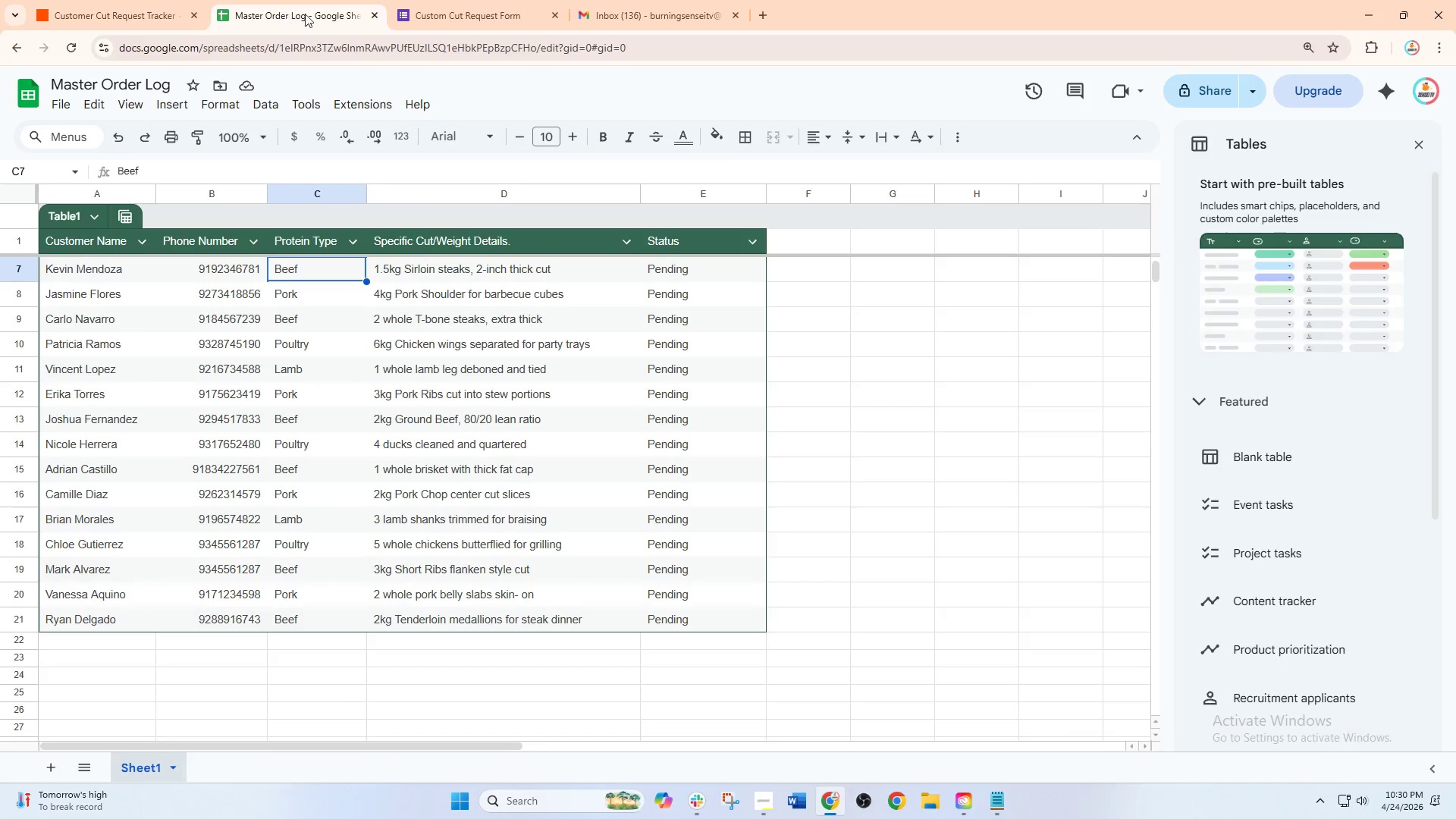 
left_click([471, 0])
 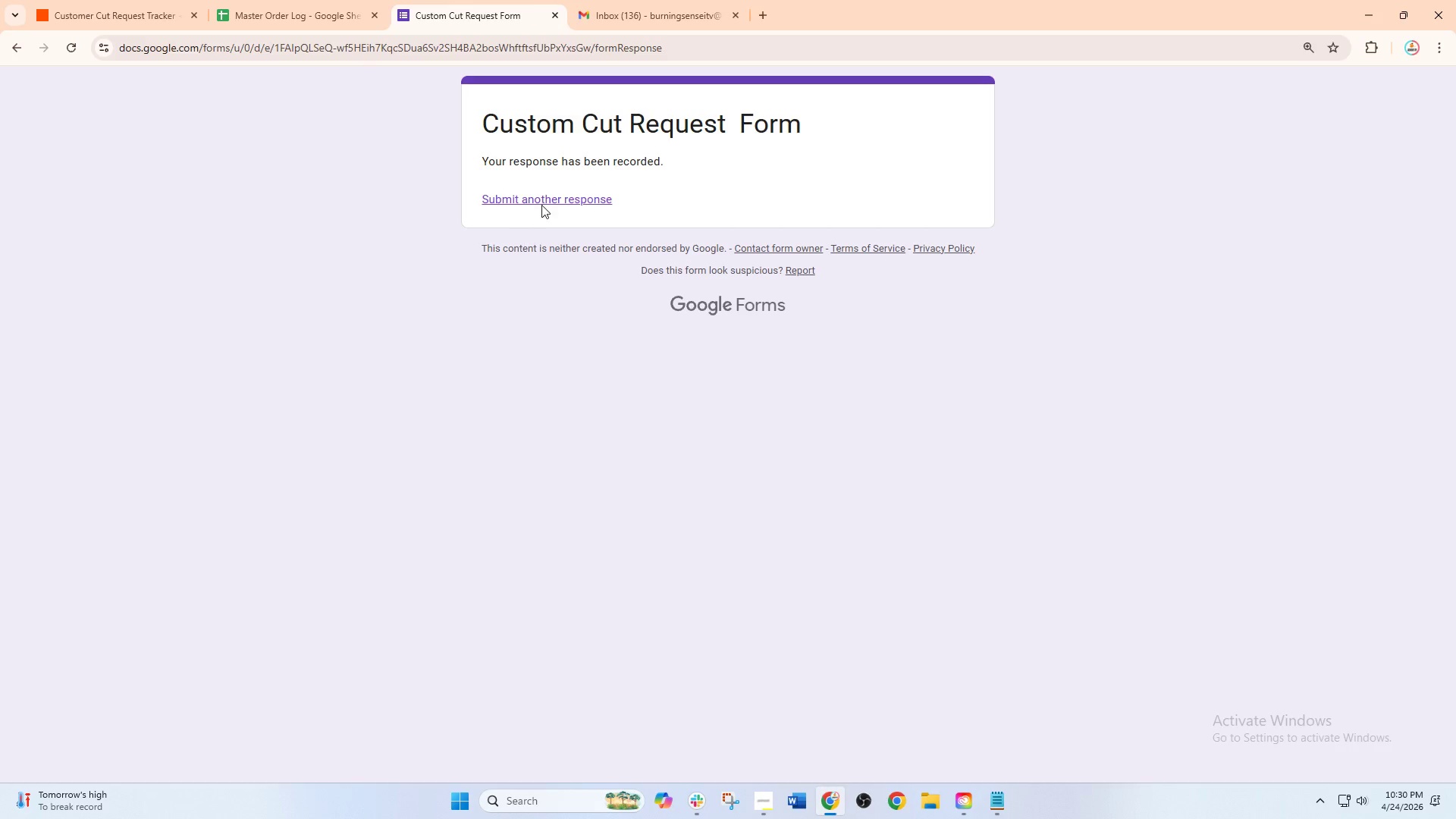 
left_click([545, 198])
 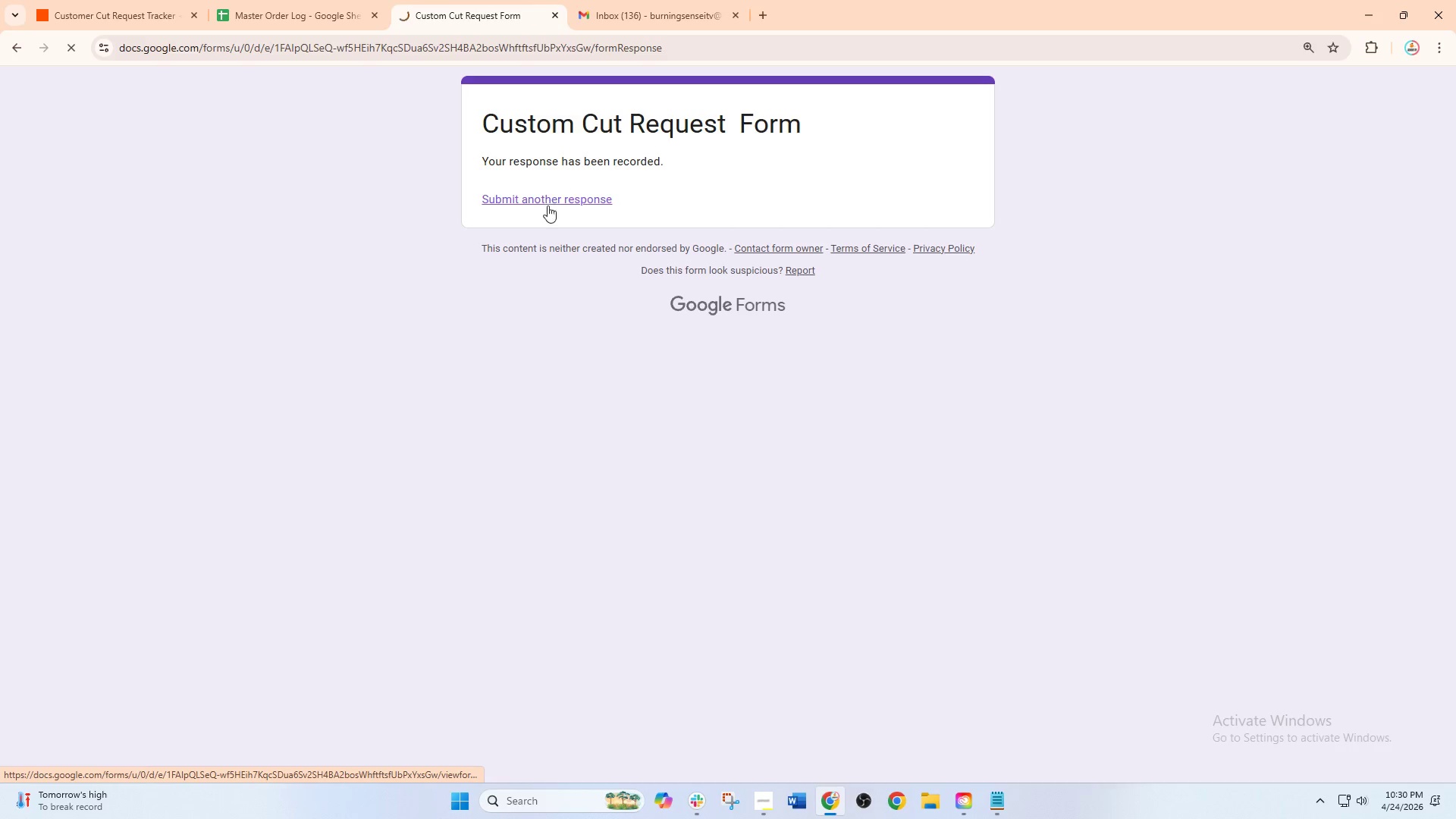 
mouse_move([559, 239])
 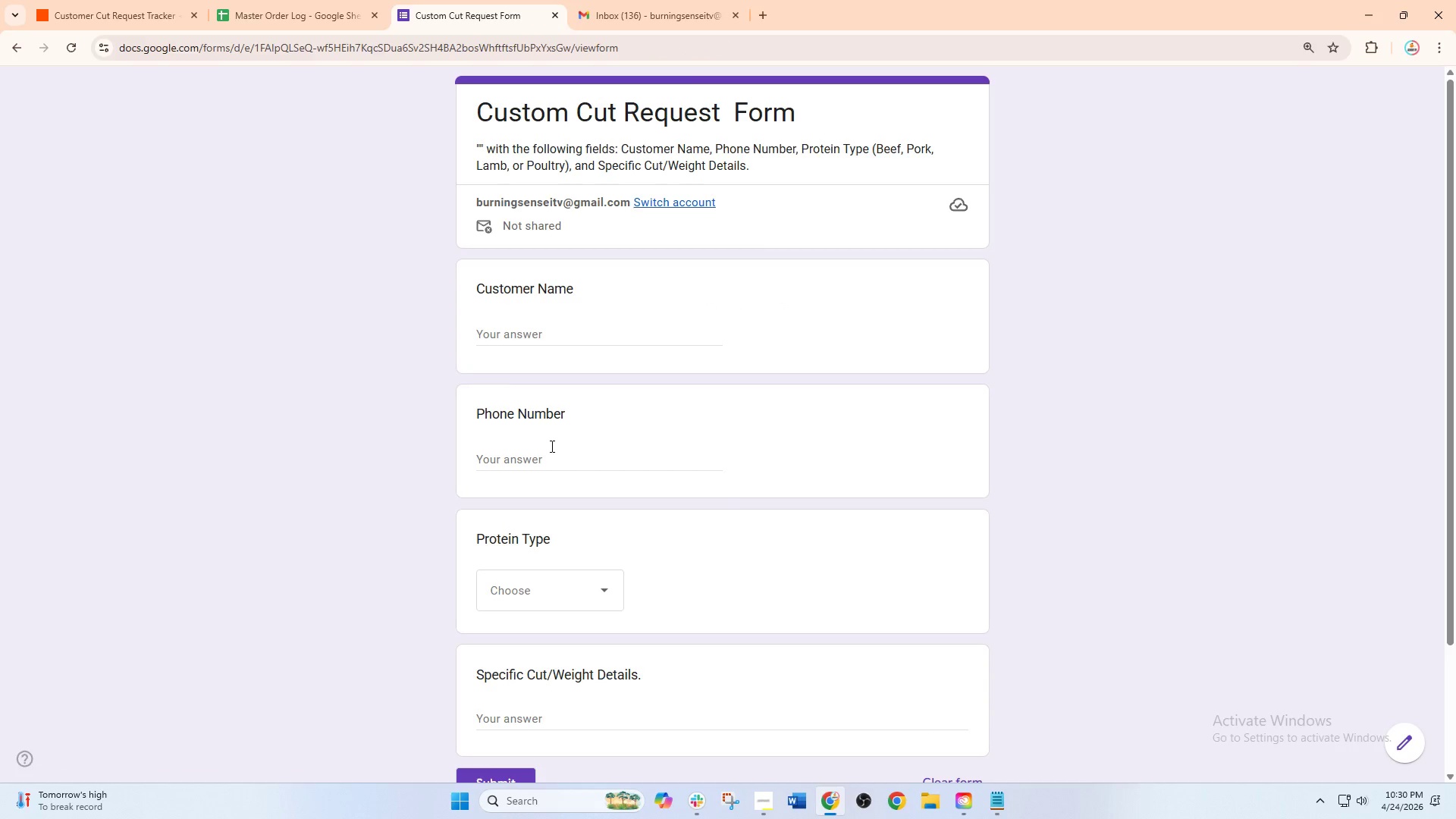 
left_click([582, 327])
 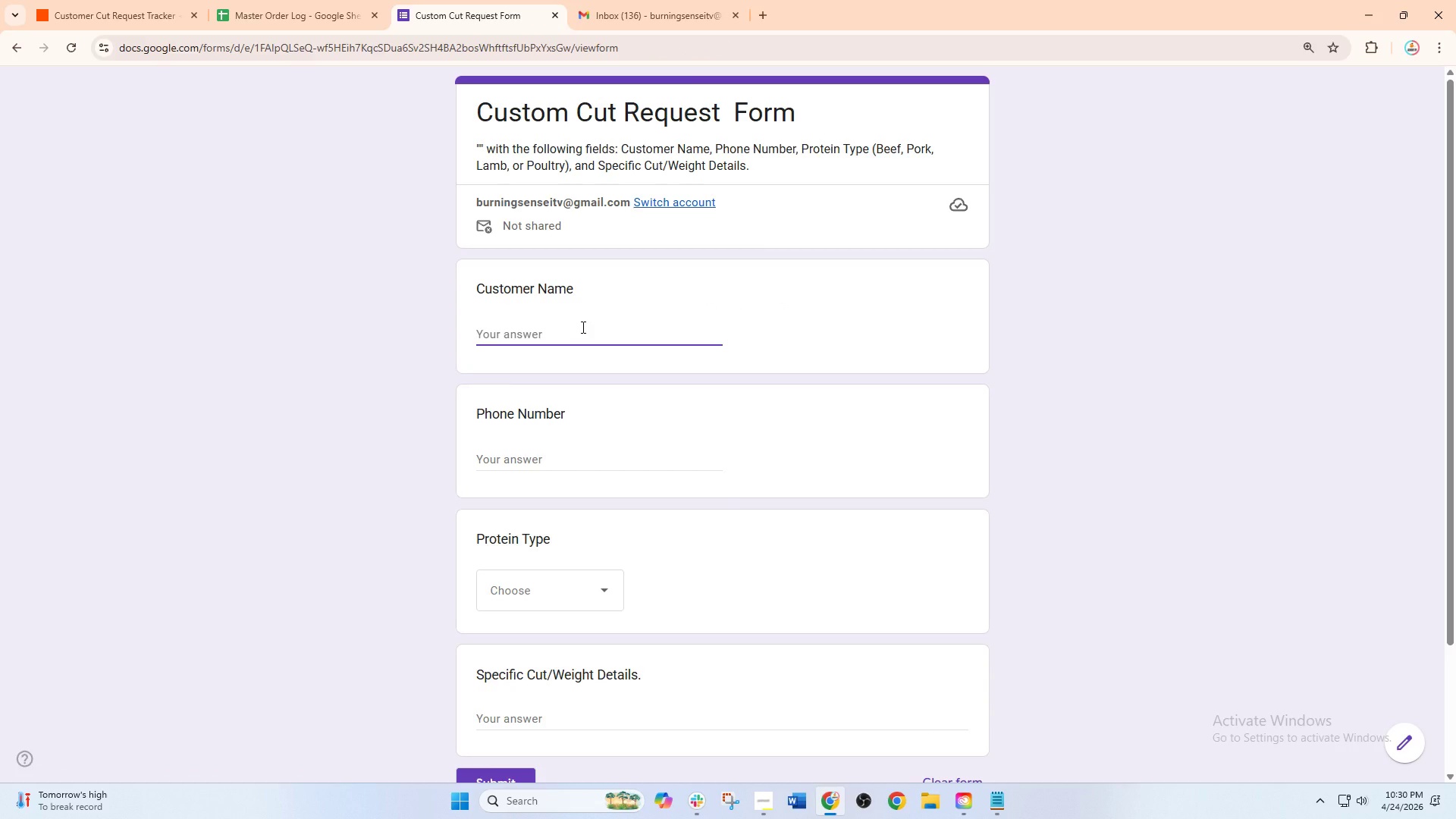 
type(Faith Romero)
key(Tab)
type(09329874165)
 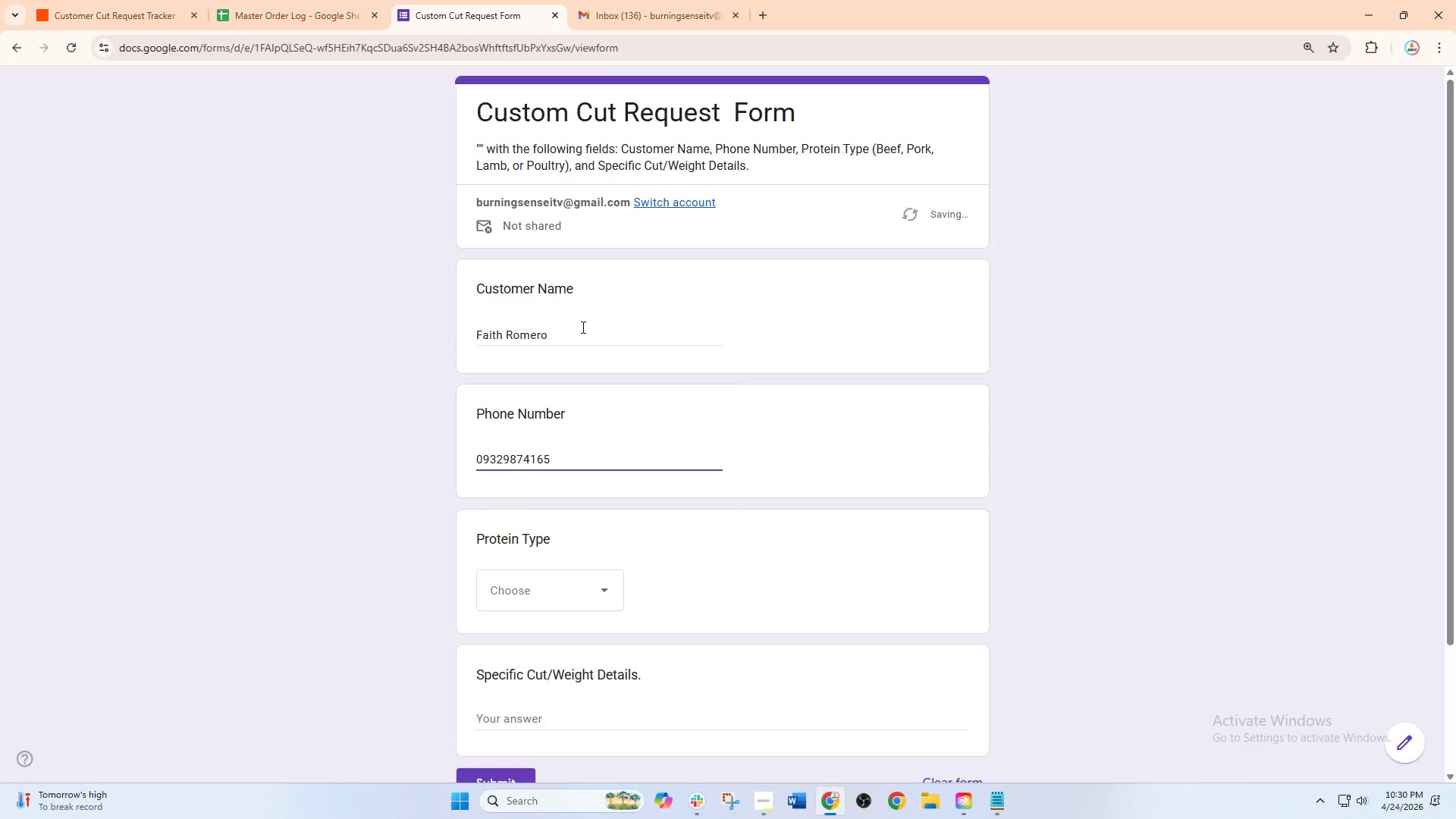 
wait(6.2)
 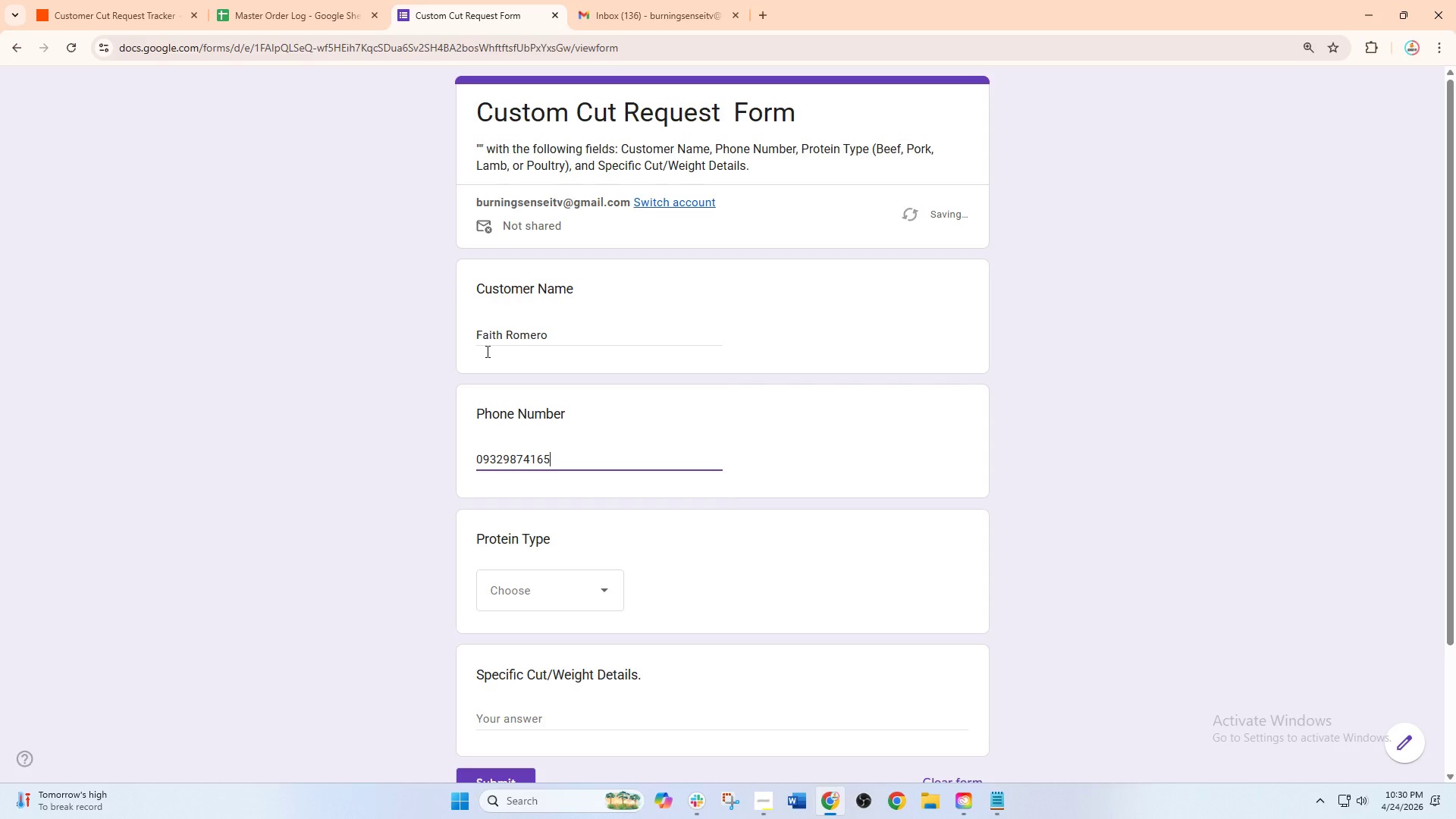 
left_click([509, 589])
 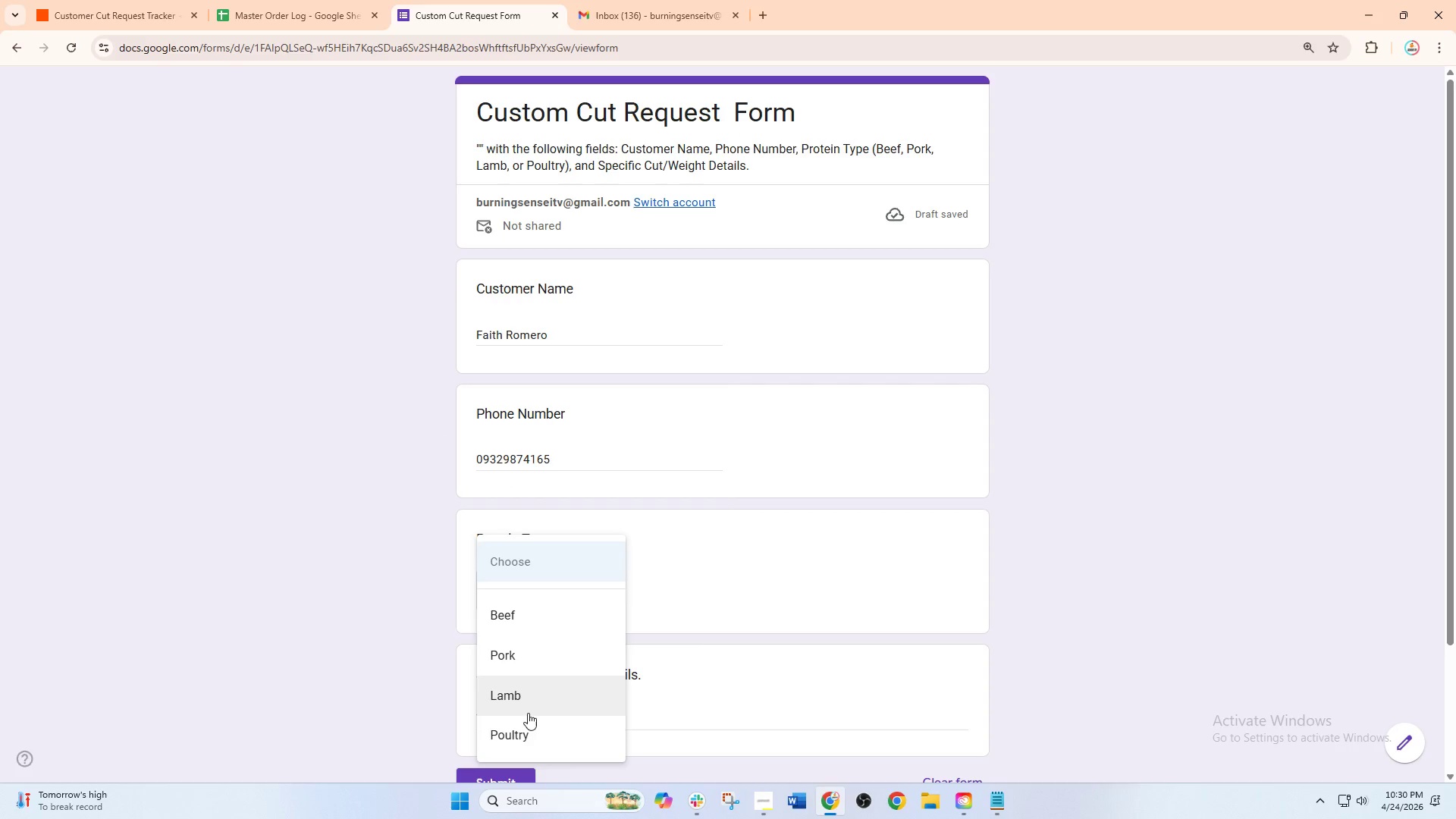 
left_click([535, 740])
 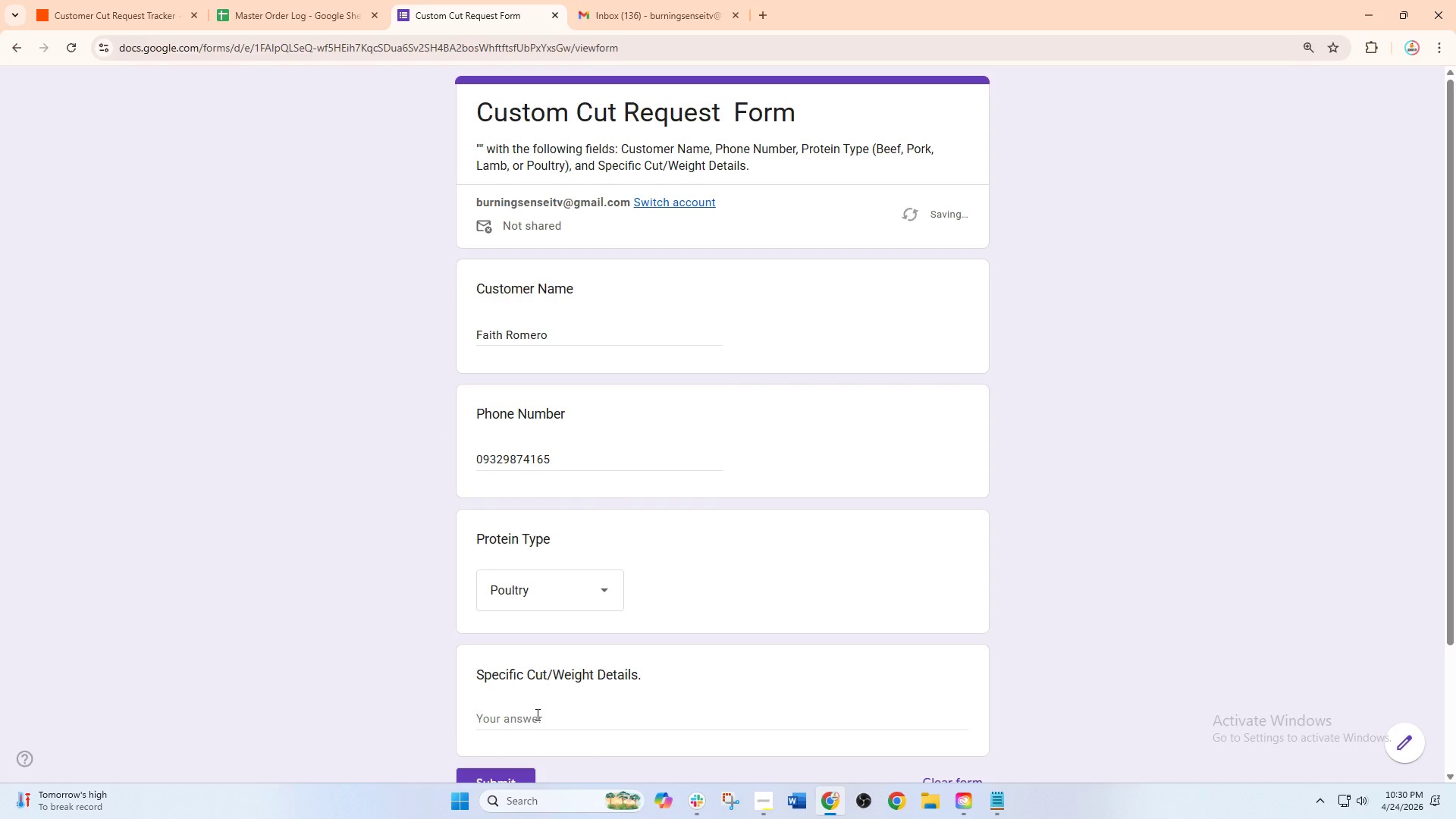 
left_click([536, 714])
 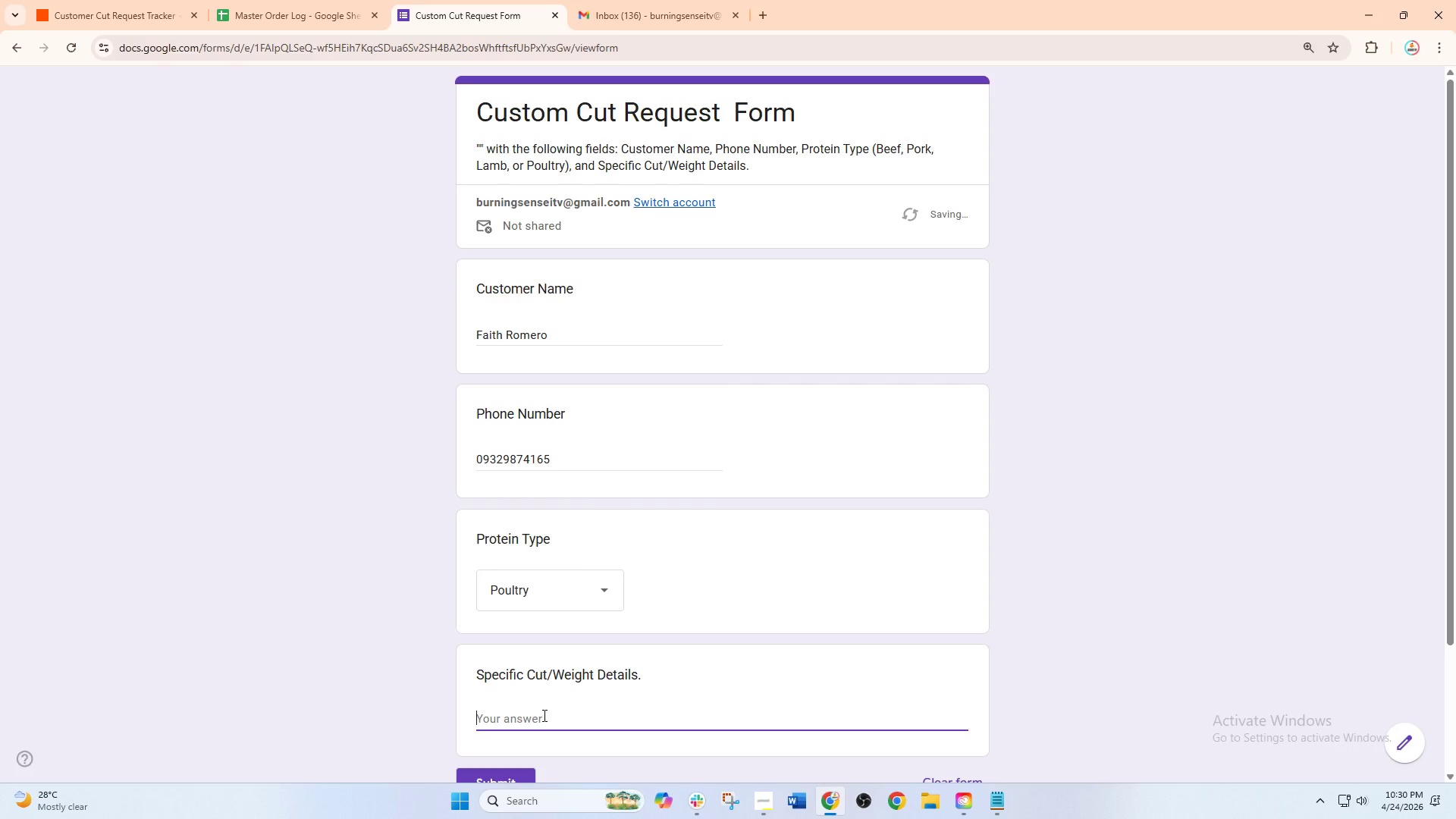 
key(Meta+MetaLeft)
 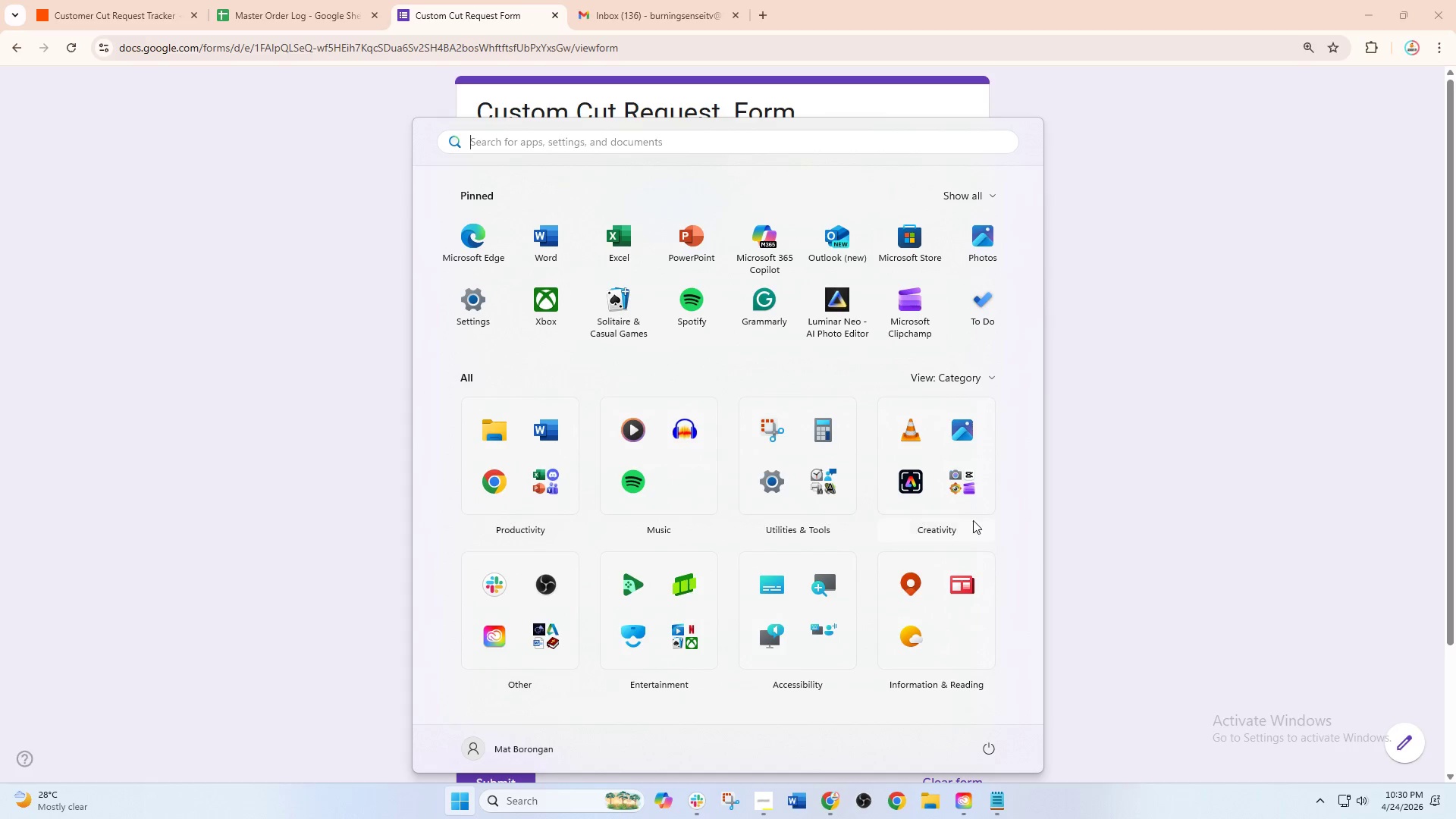 
left_click([1171, 447])
 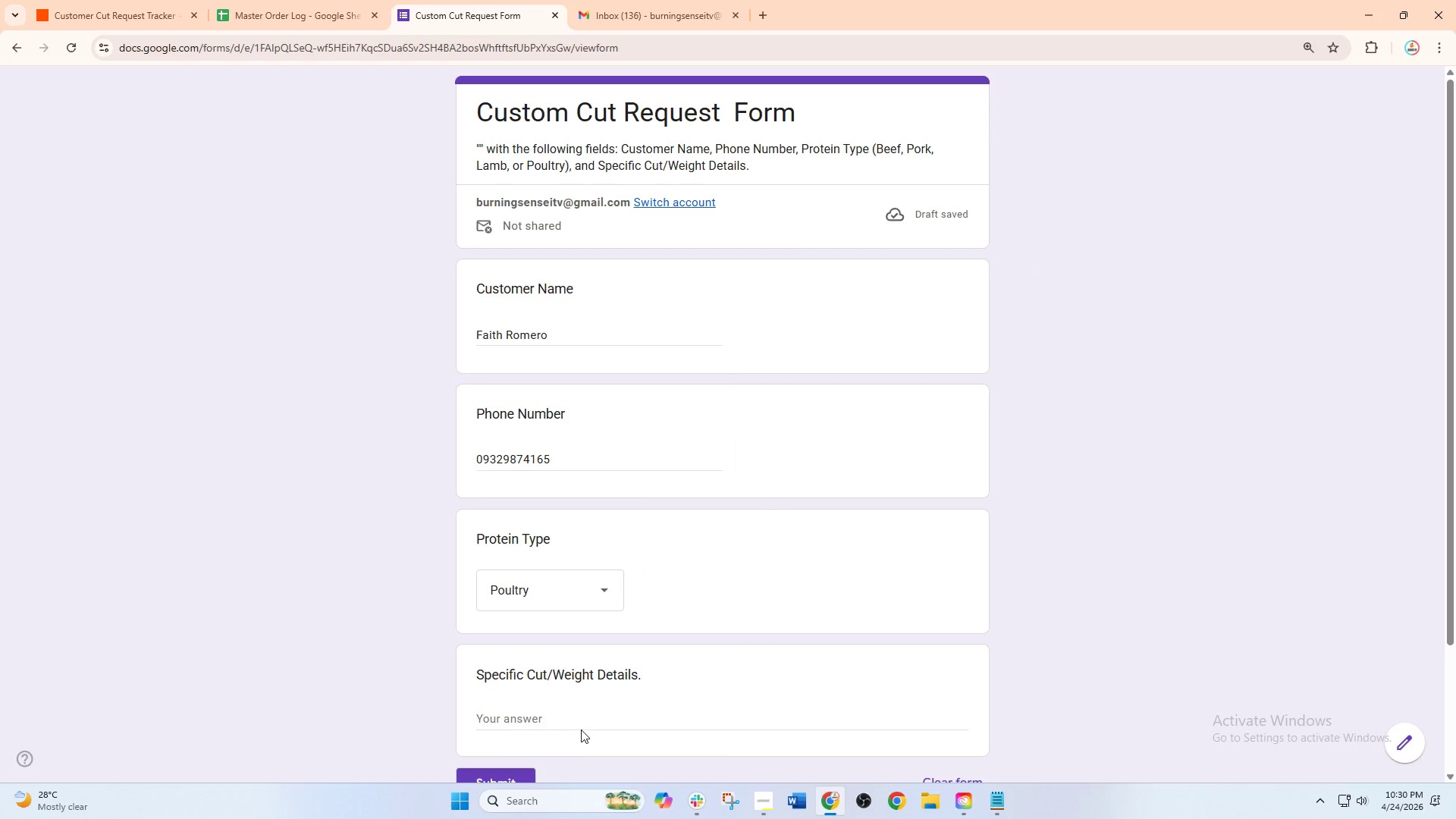 
left_click([584, 719])
 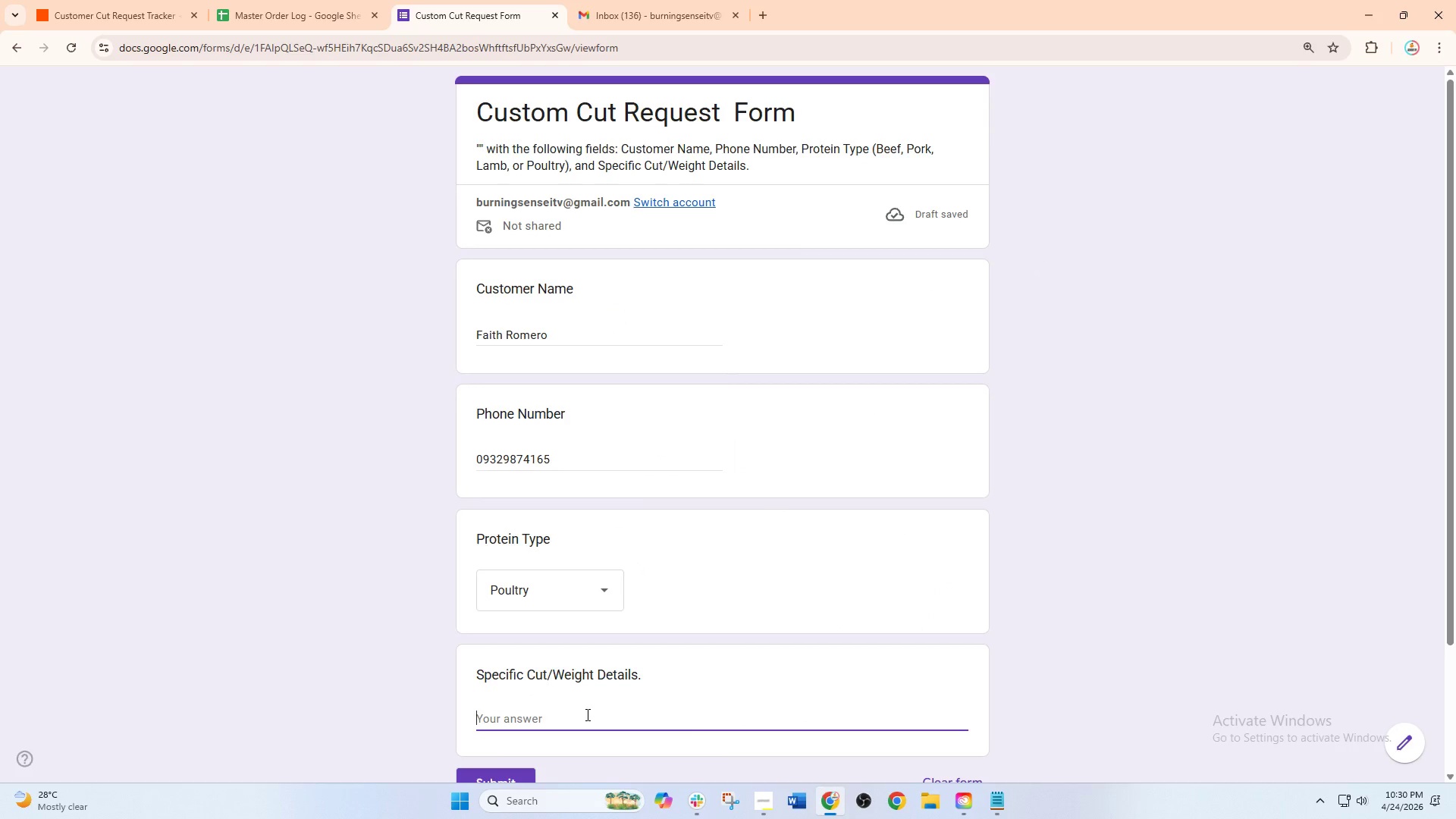 
type(10kg Chicken breast fillets skinke)
key(Backspace)
key(Backspace)
type(less)
 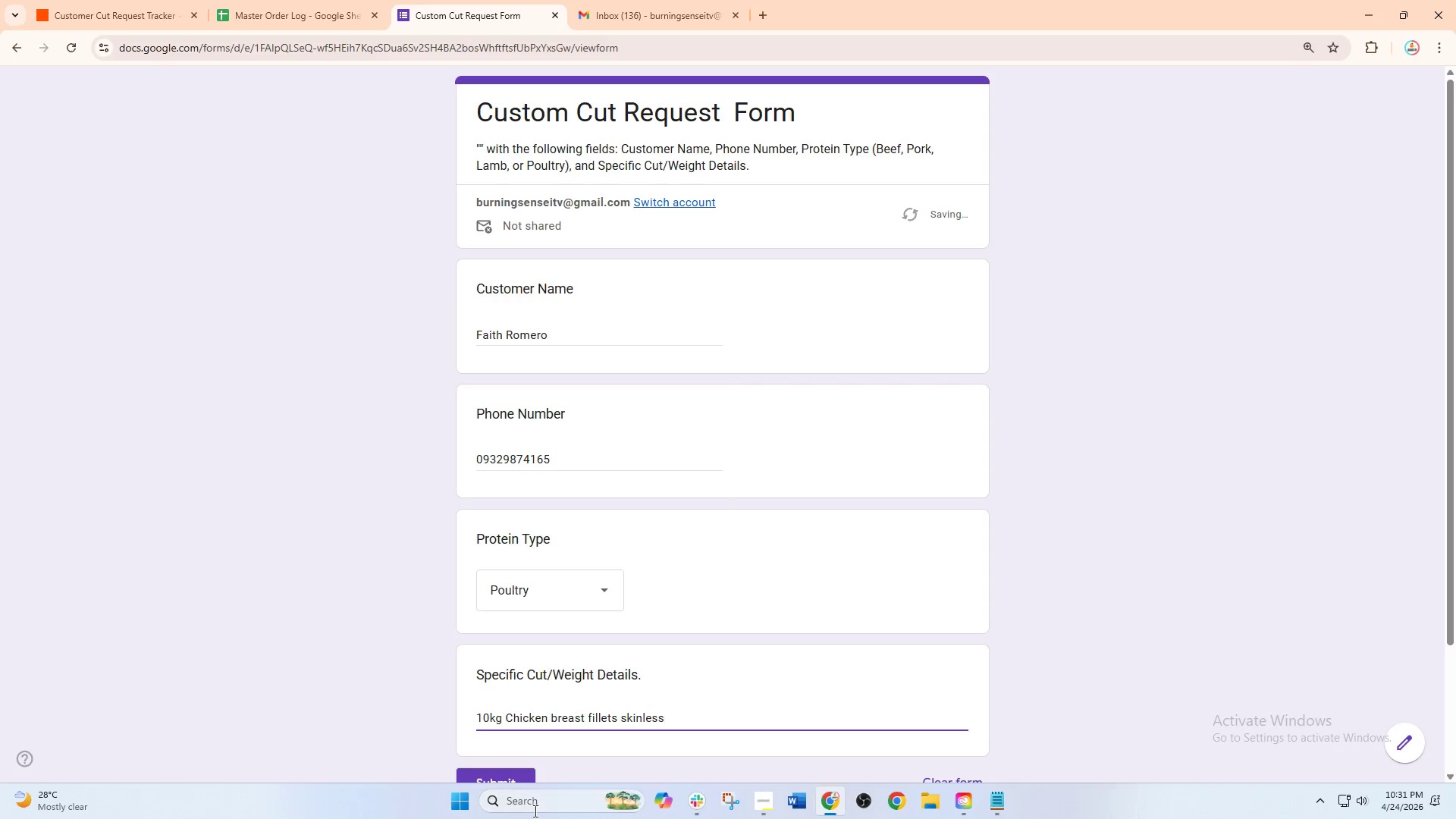 
scroll: coordinate [710, 692], scroll_direction: down, amount: 3.0
 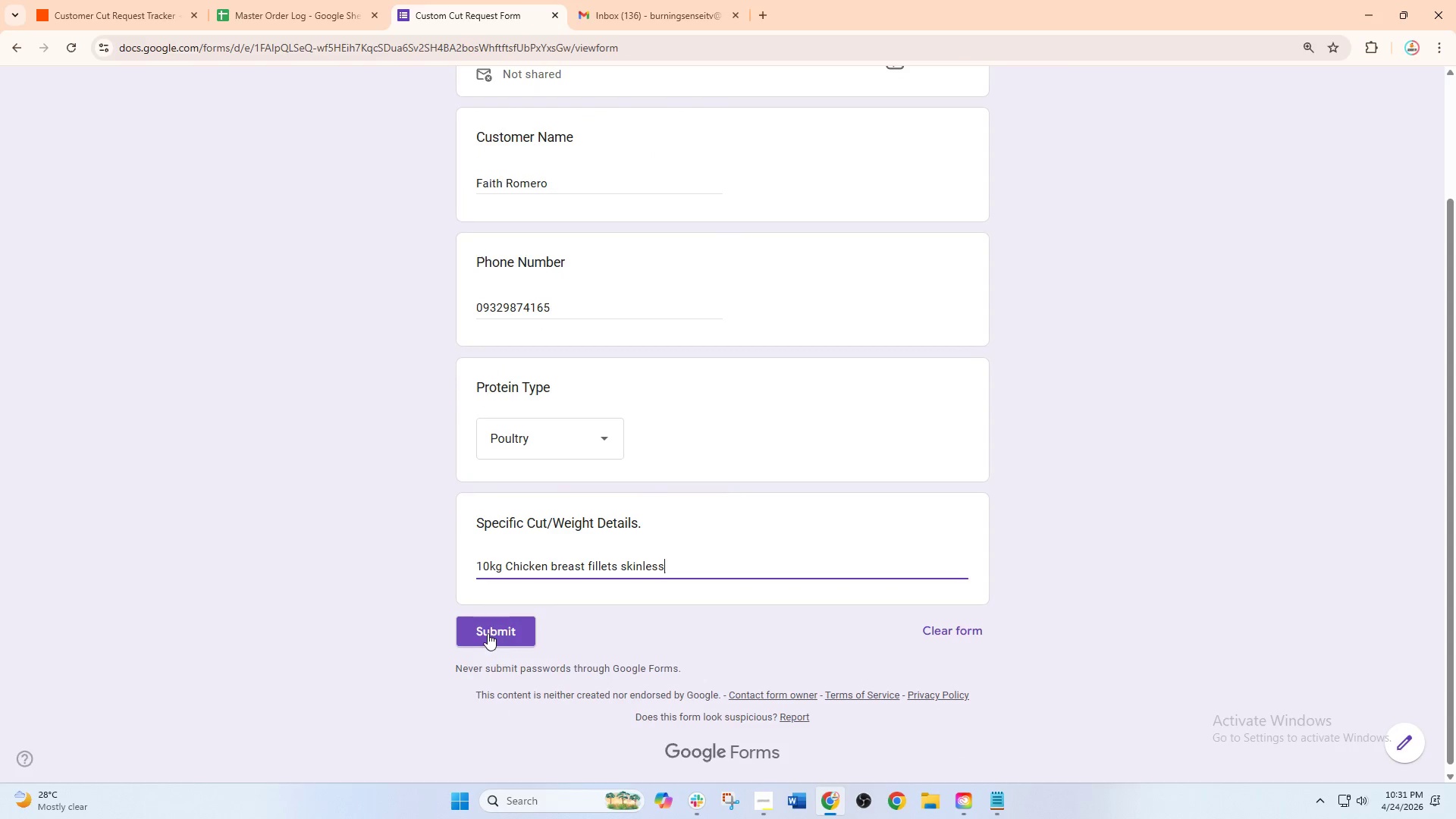 
left_click([488, 633])
 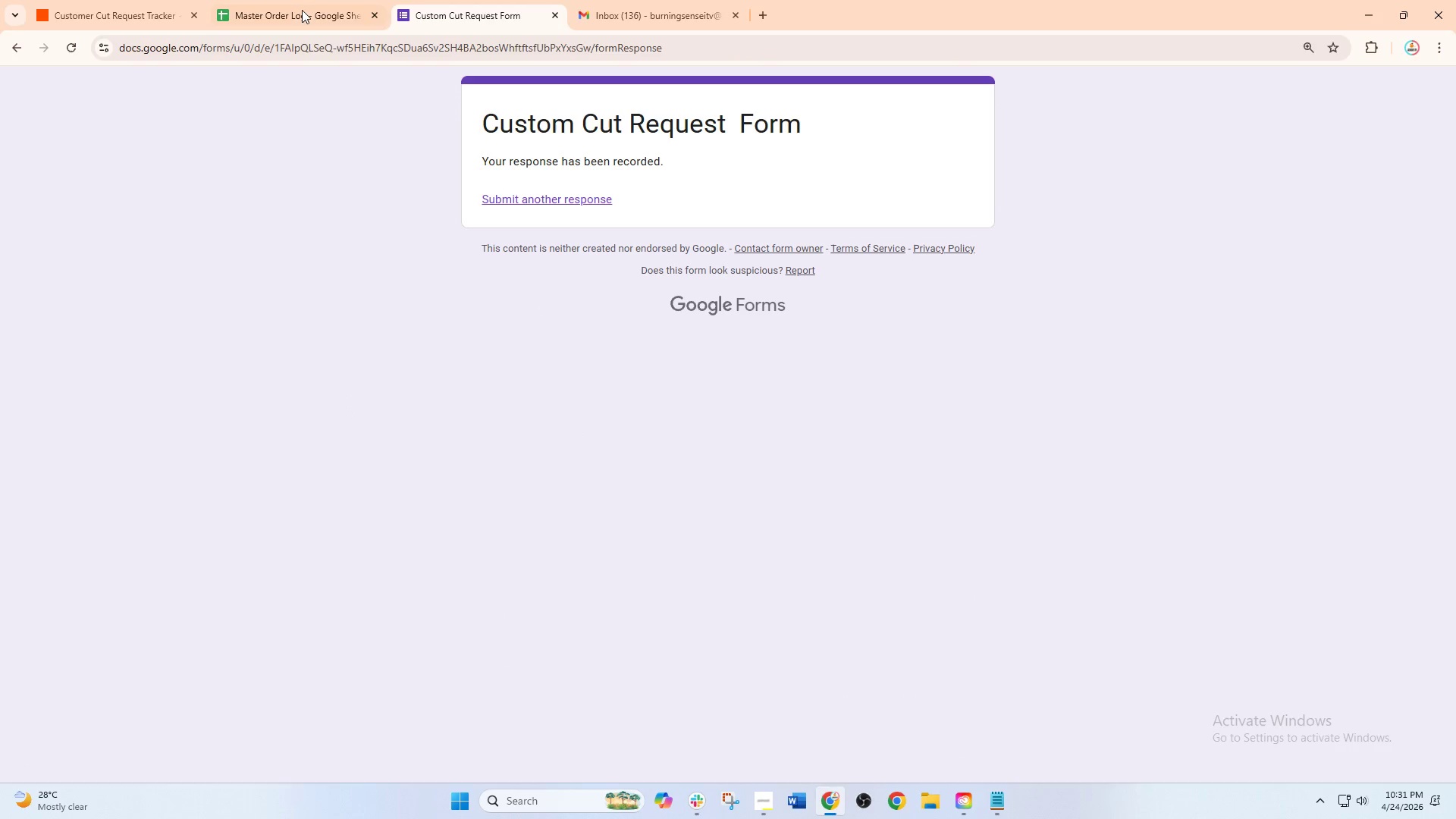 
left_click([124, 0])
 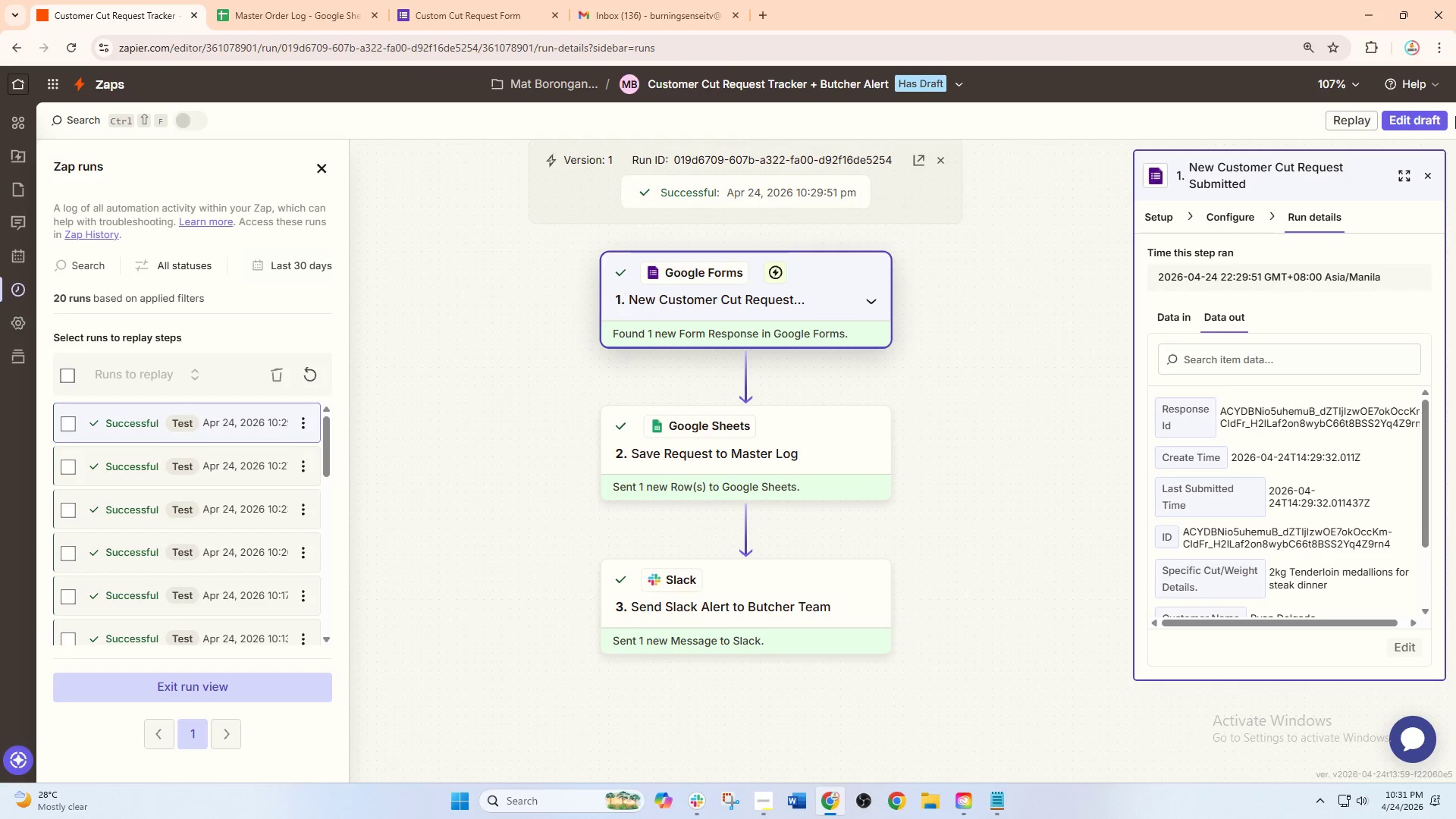 
left_click([1400, 120])
 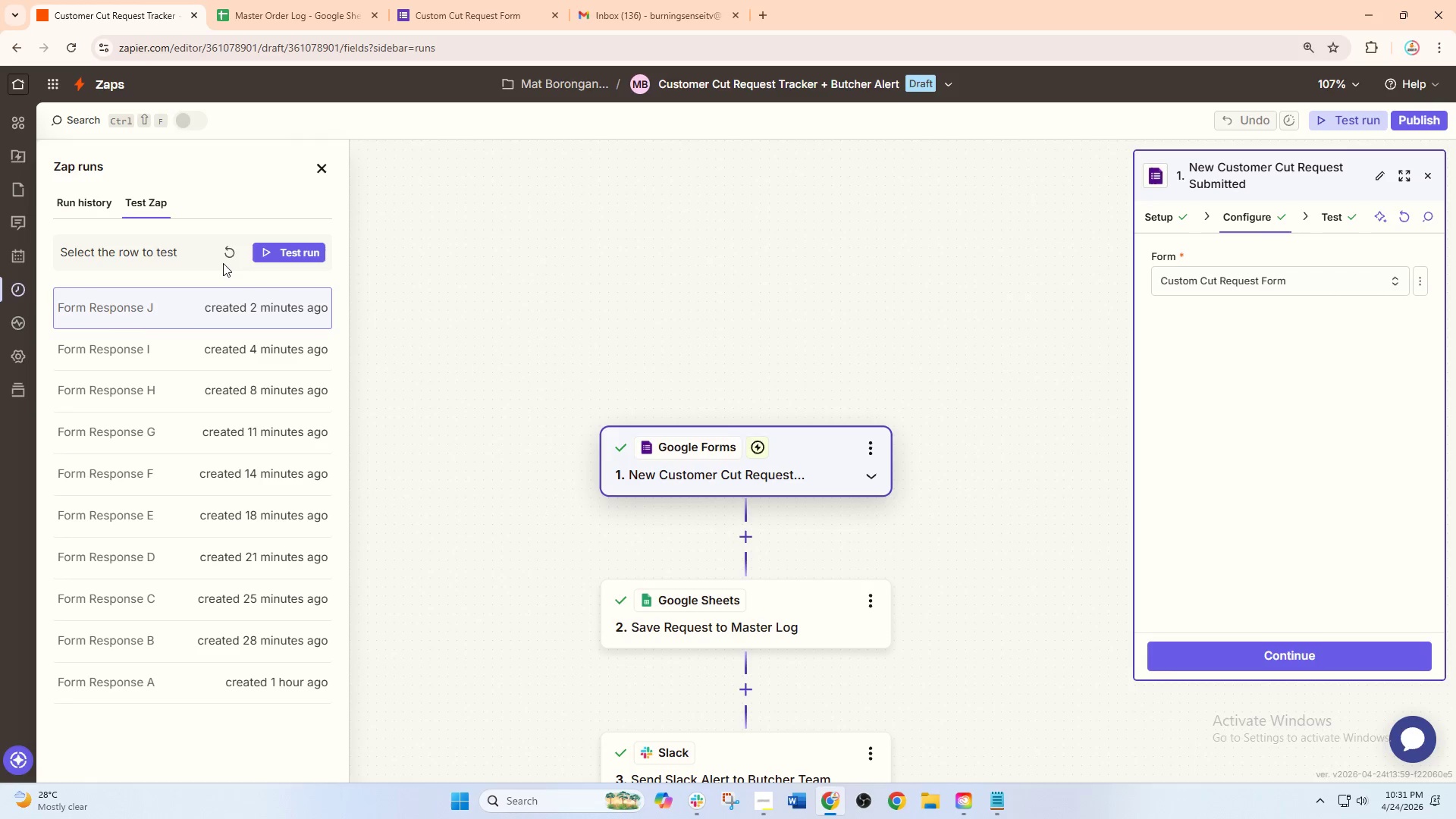 
double_click([226, 248])
 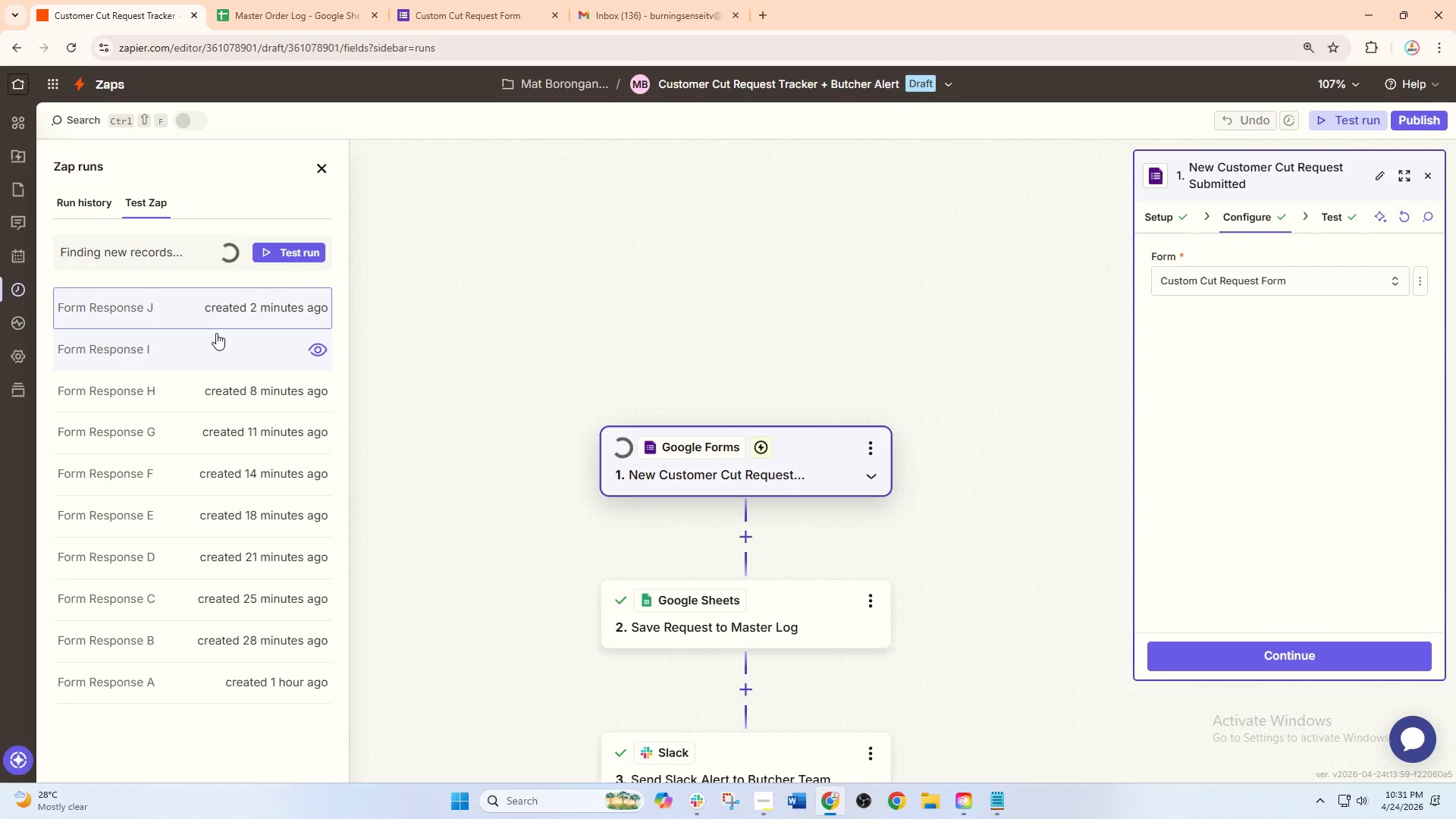 
wait(9.34)
 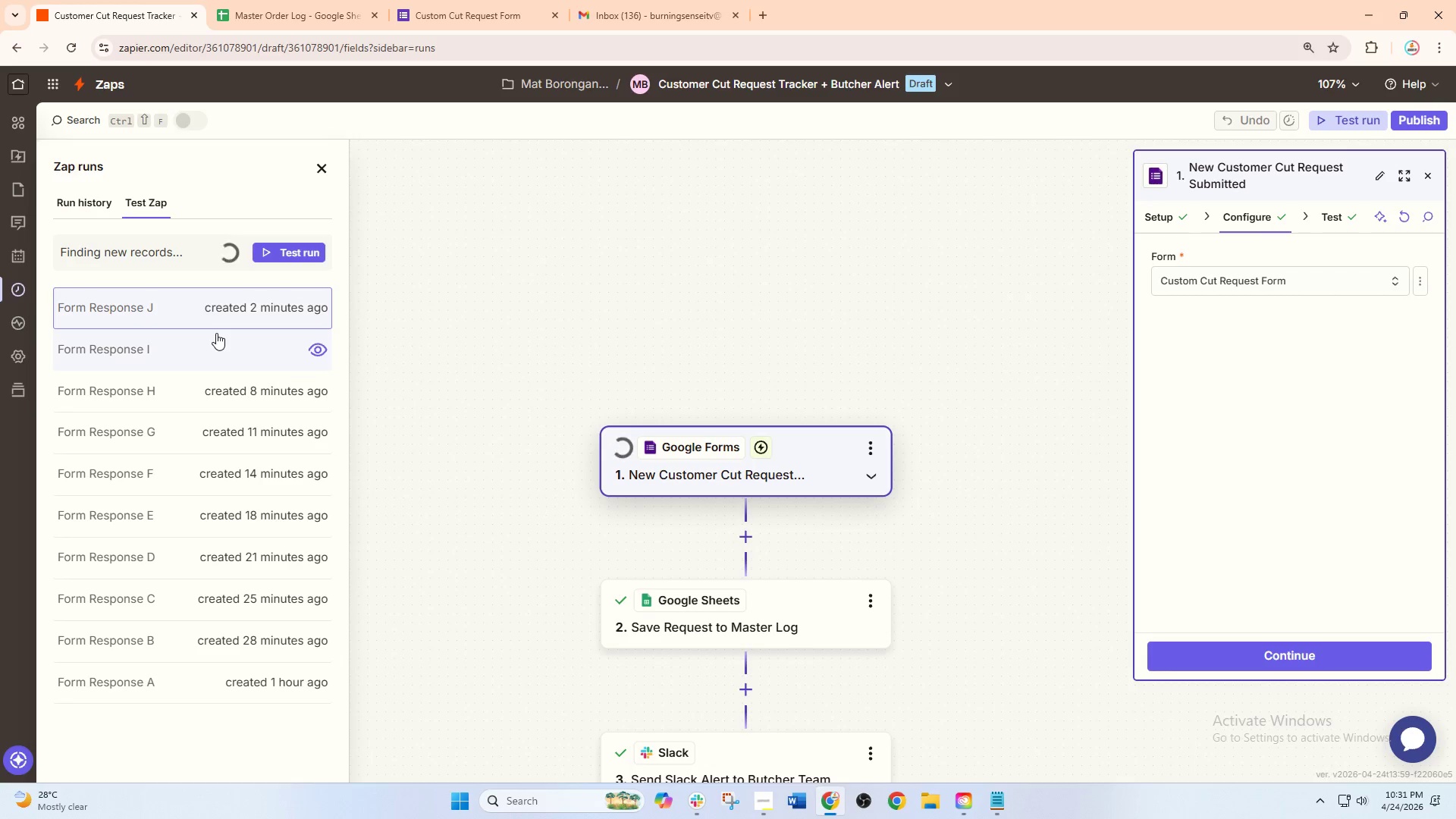 
left_click([240, 288])
 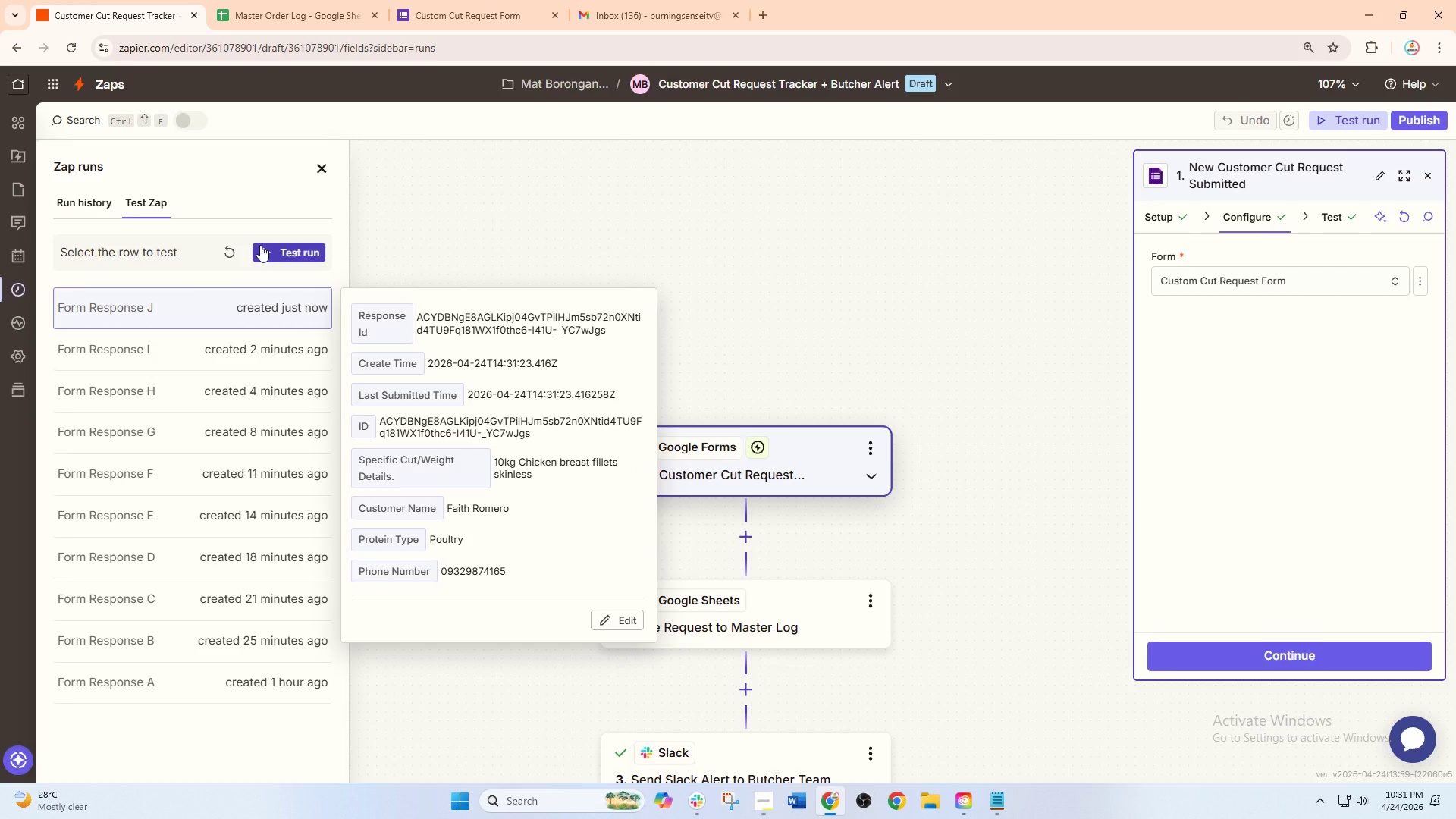 
left_click([260, 245])
 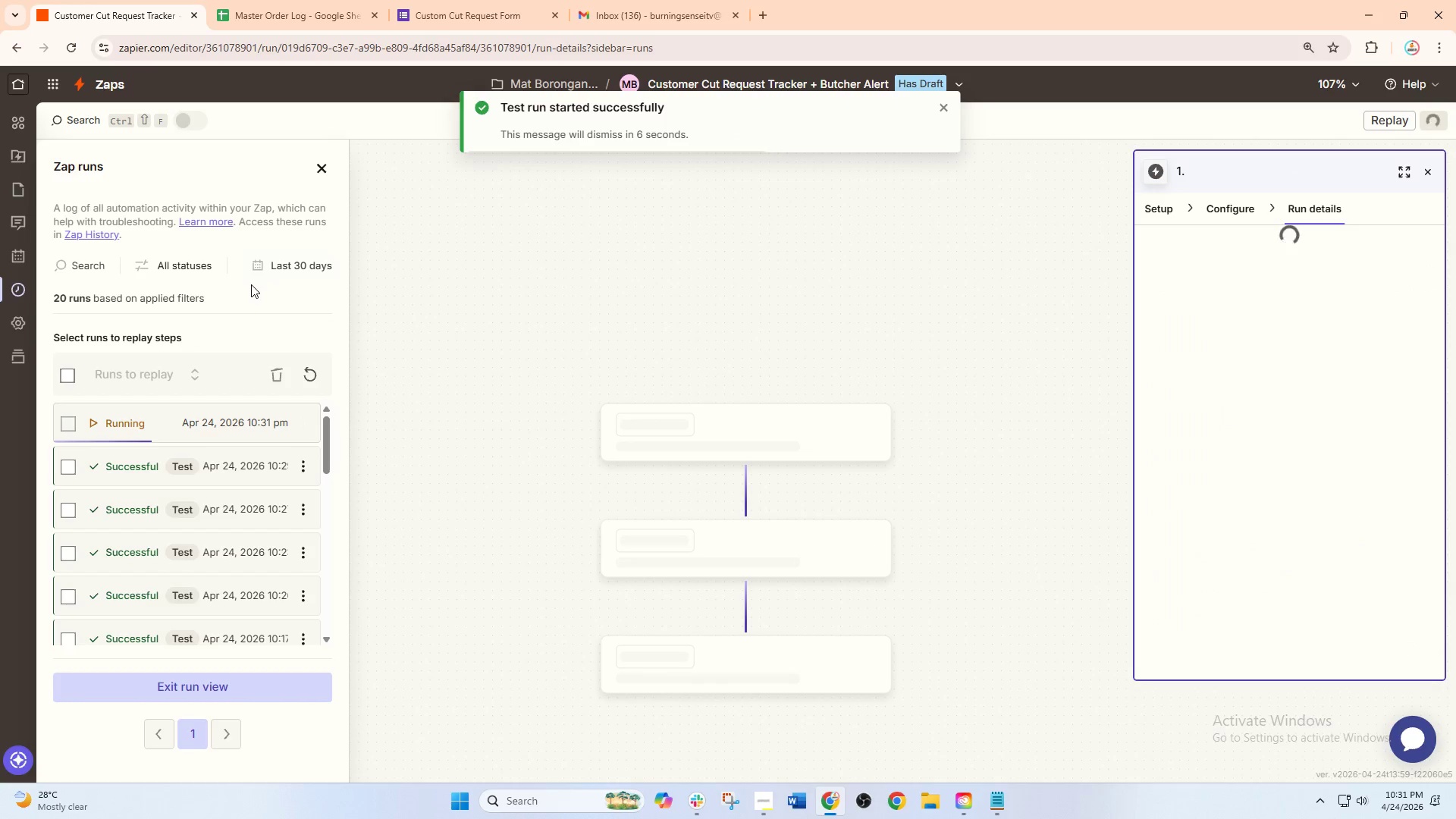 
wait(11.66)
 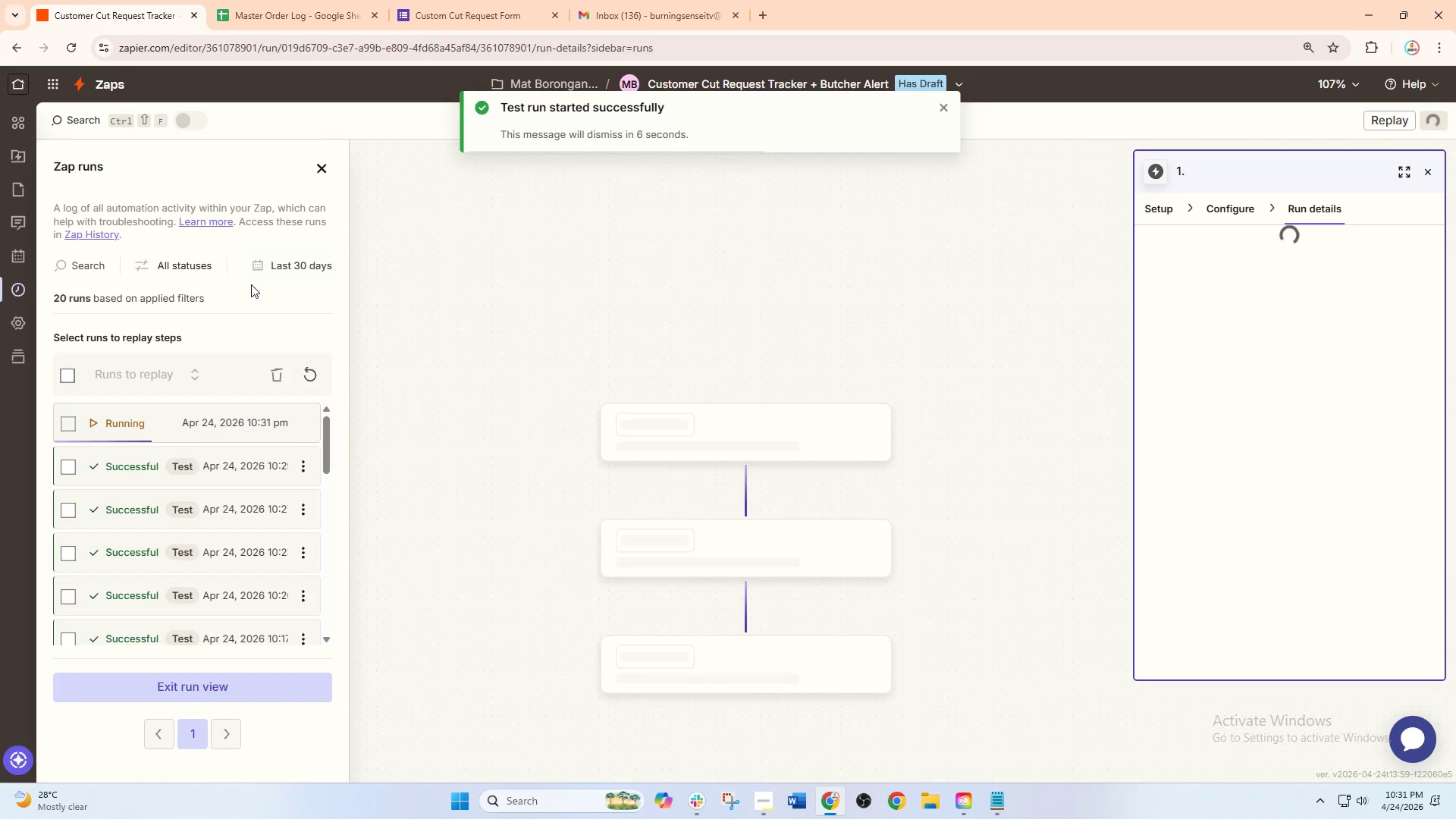 
left_click([269, 0])
 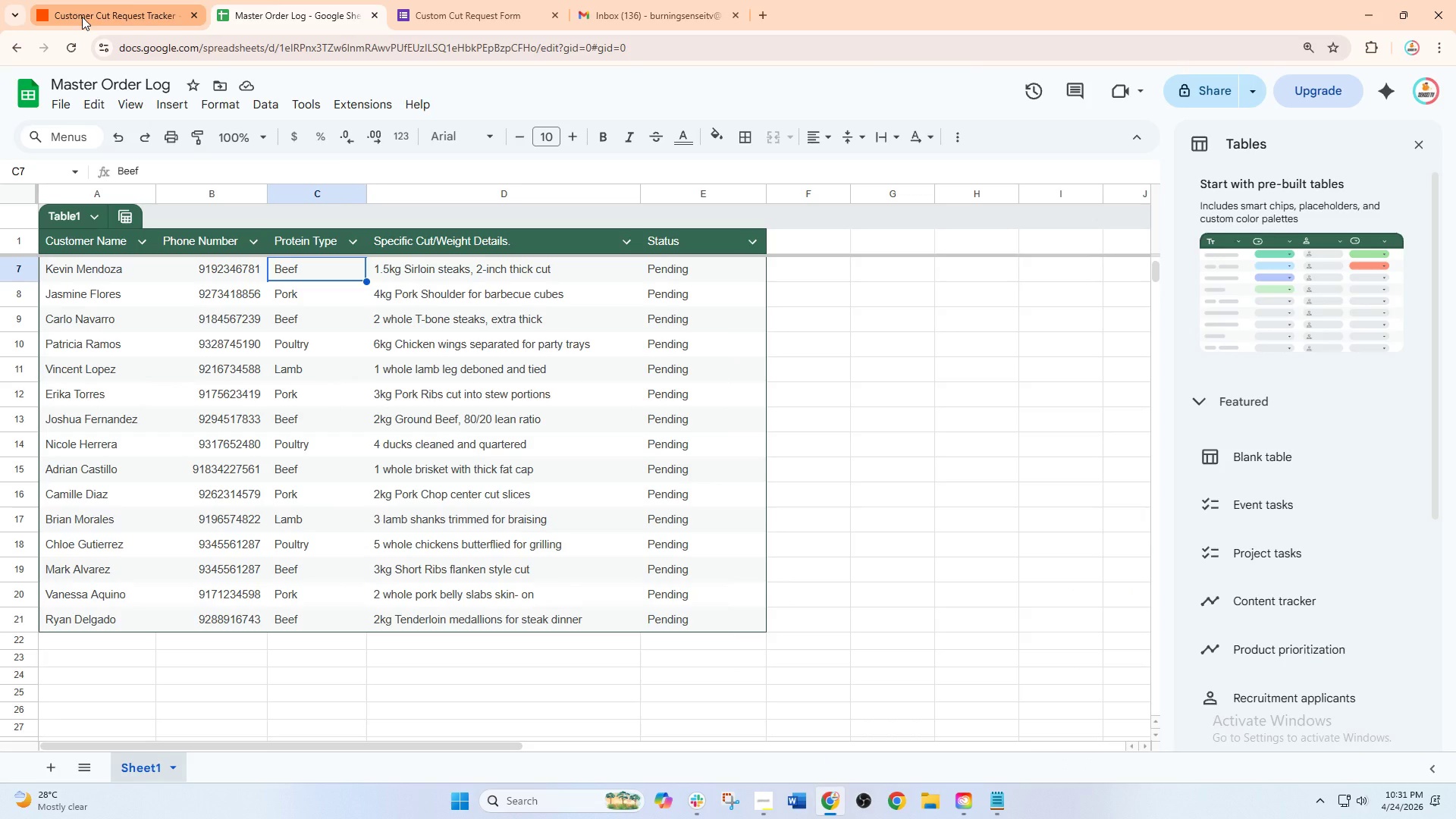 
left_click([82, 17])
 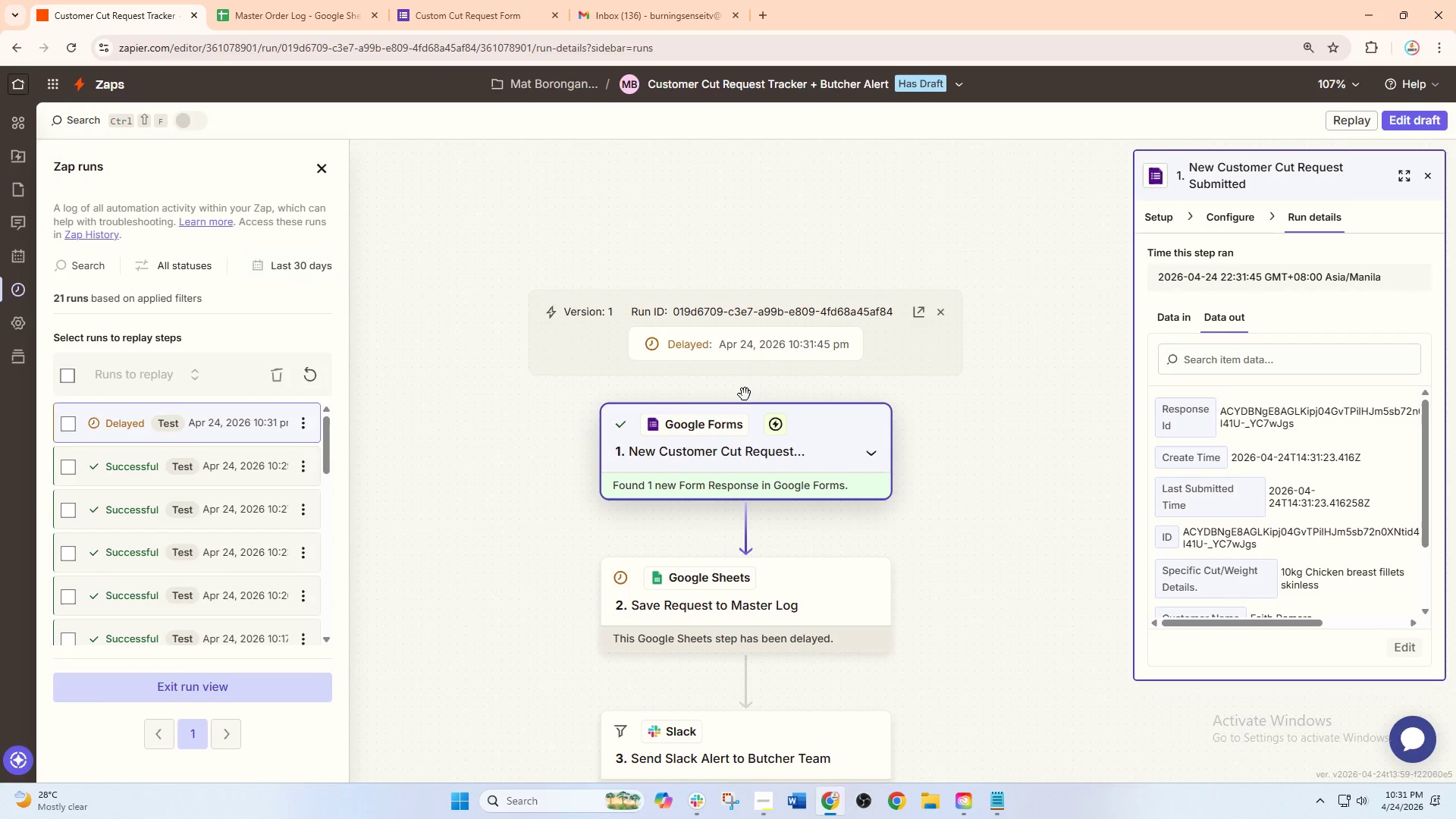 
left_click([758, 423])
 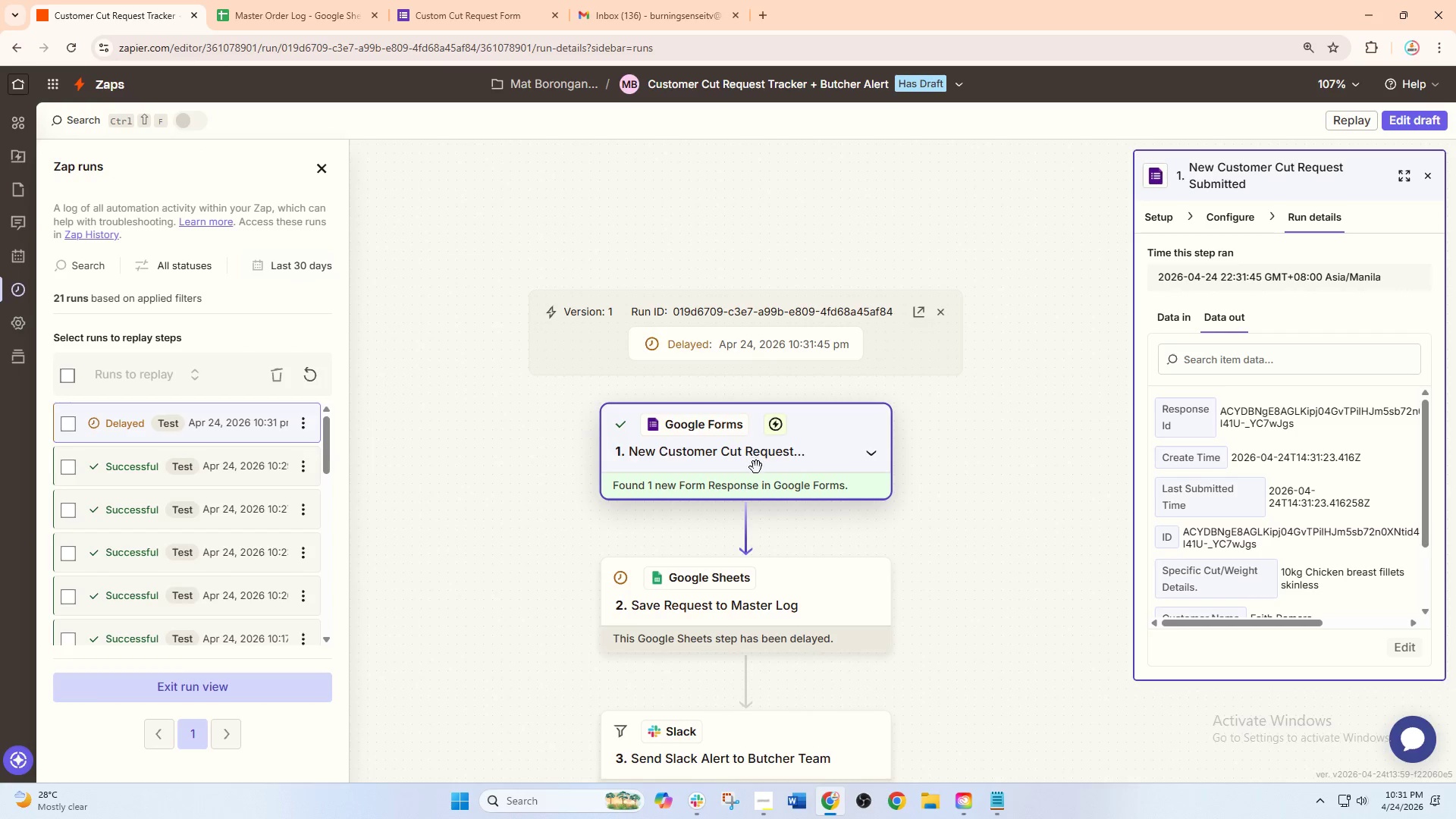 
left_click([756, 467])
 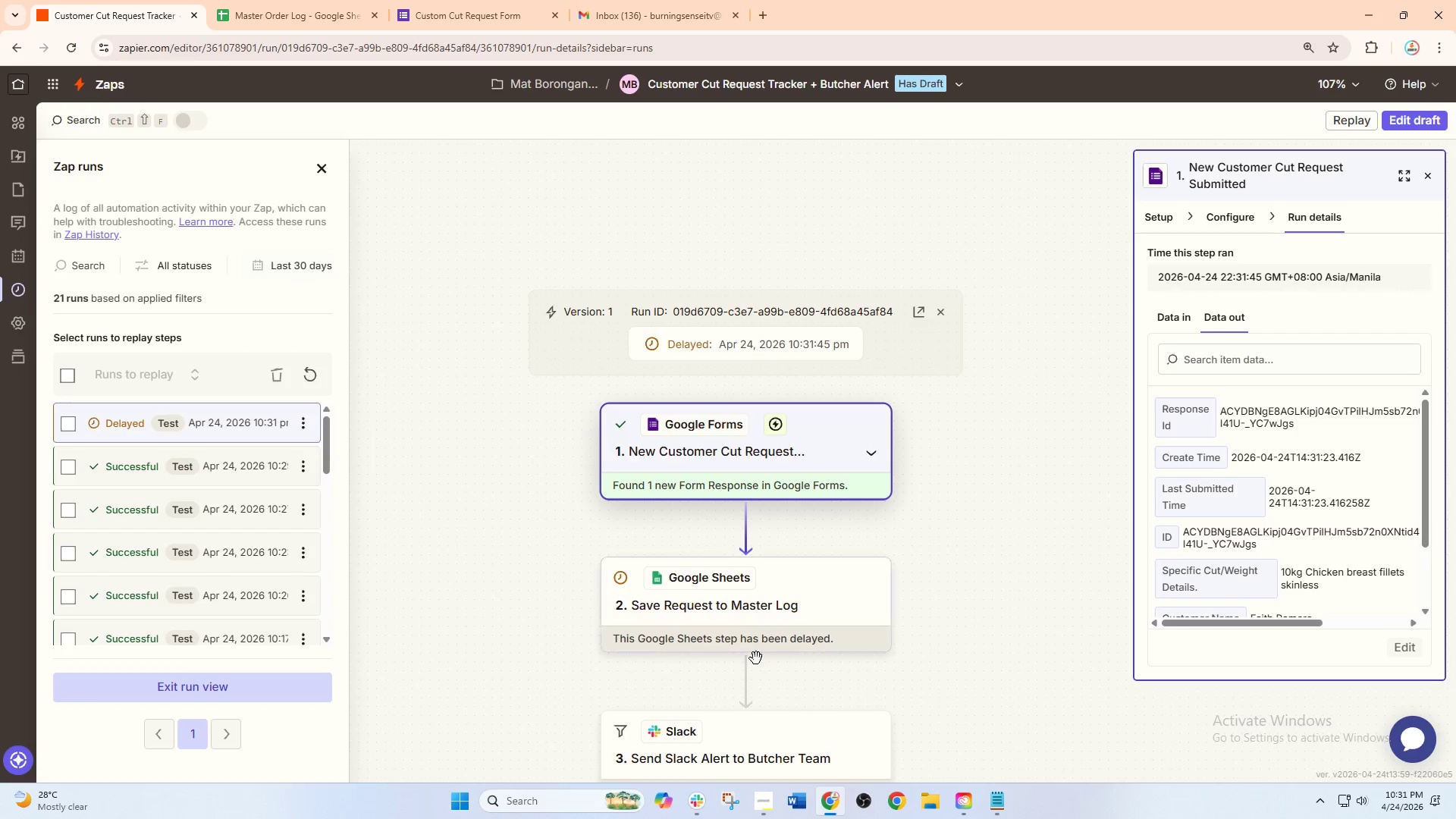 
scroll: coordinate [758, 652], scroll_direction: down, amount: 1.0
 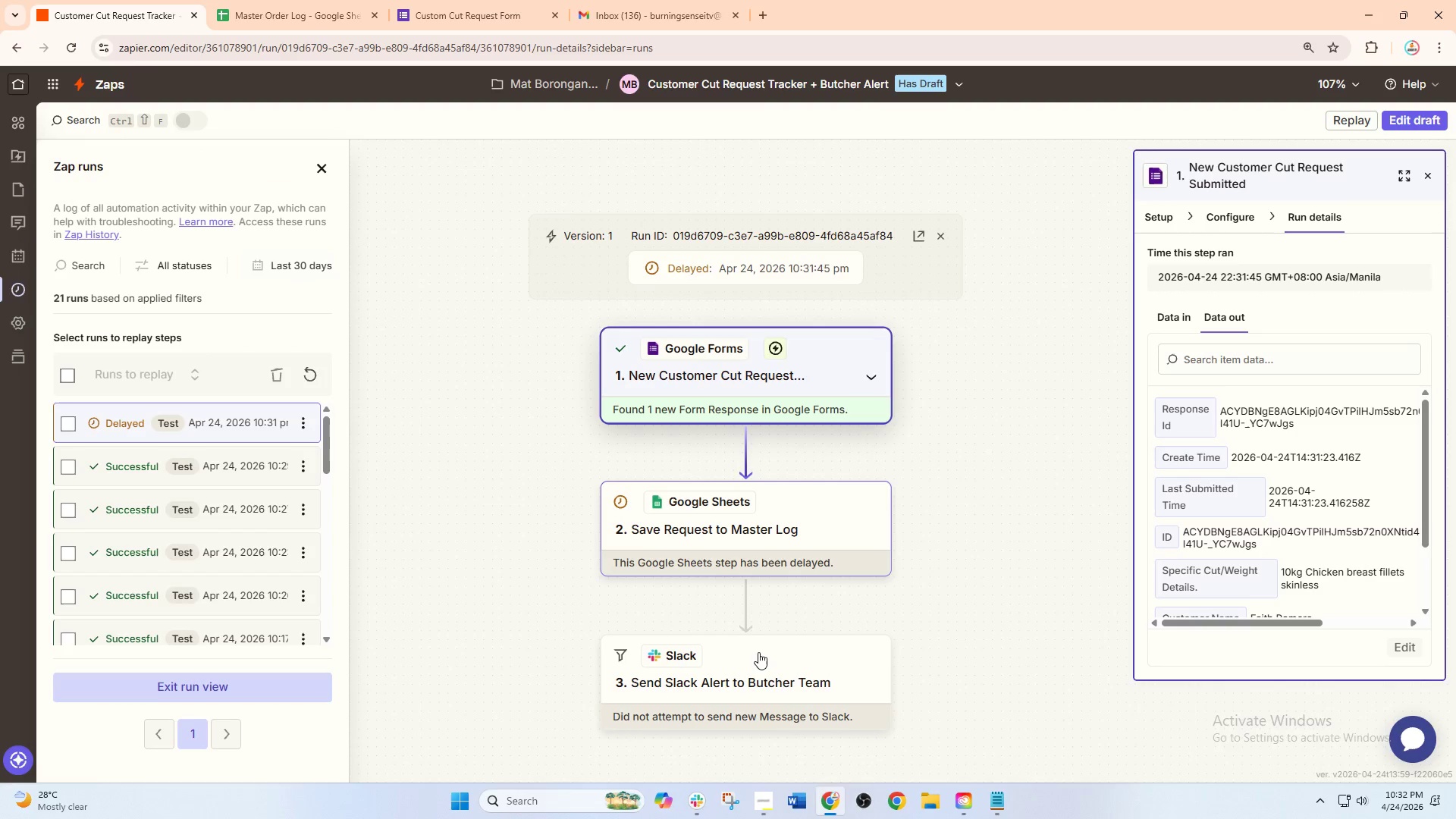 
left_click([836, 377])
 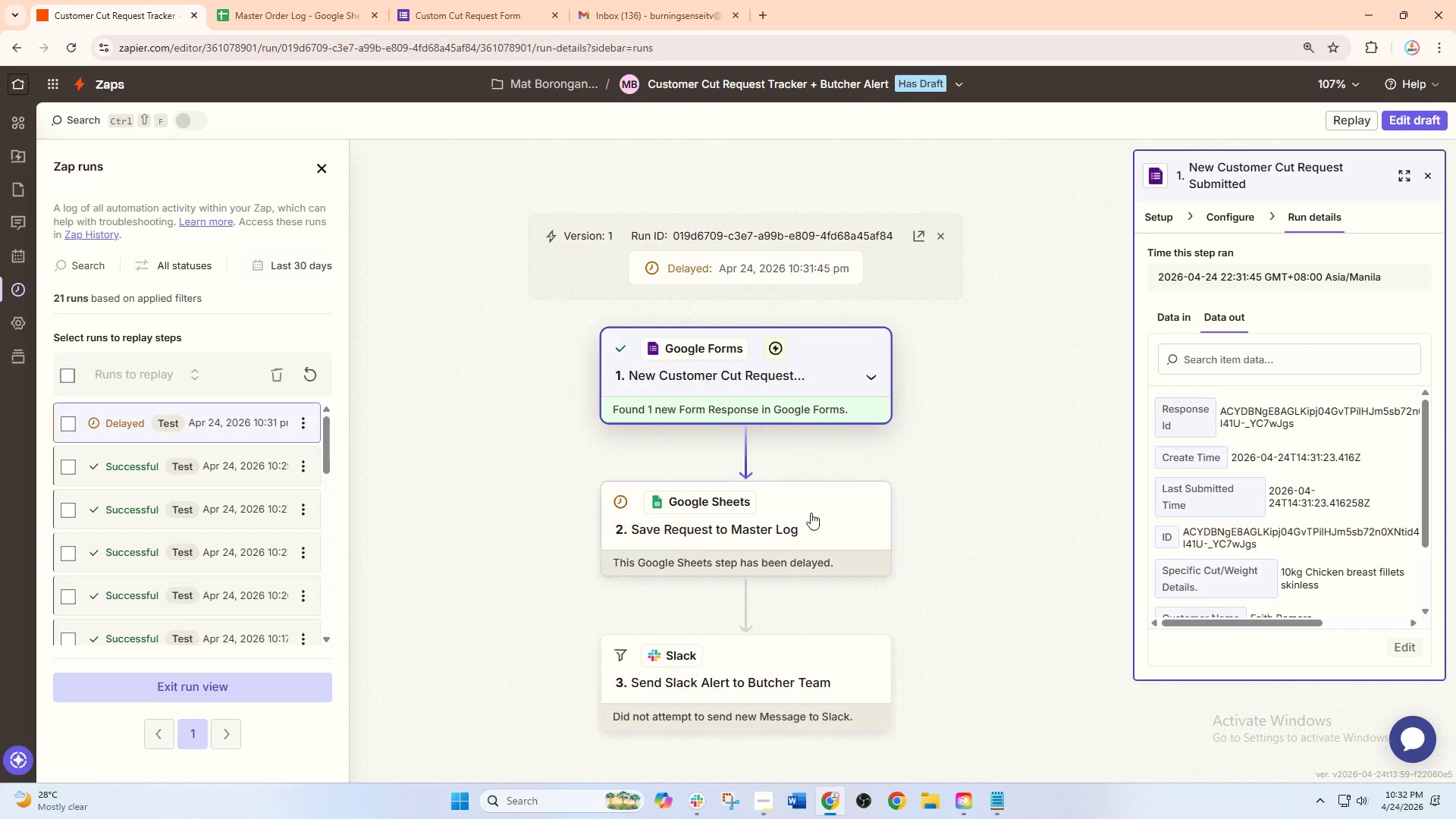 
left_click([808, 522])
 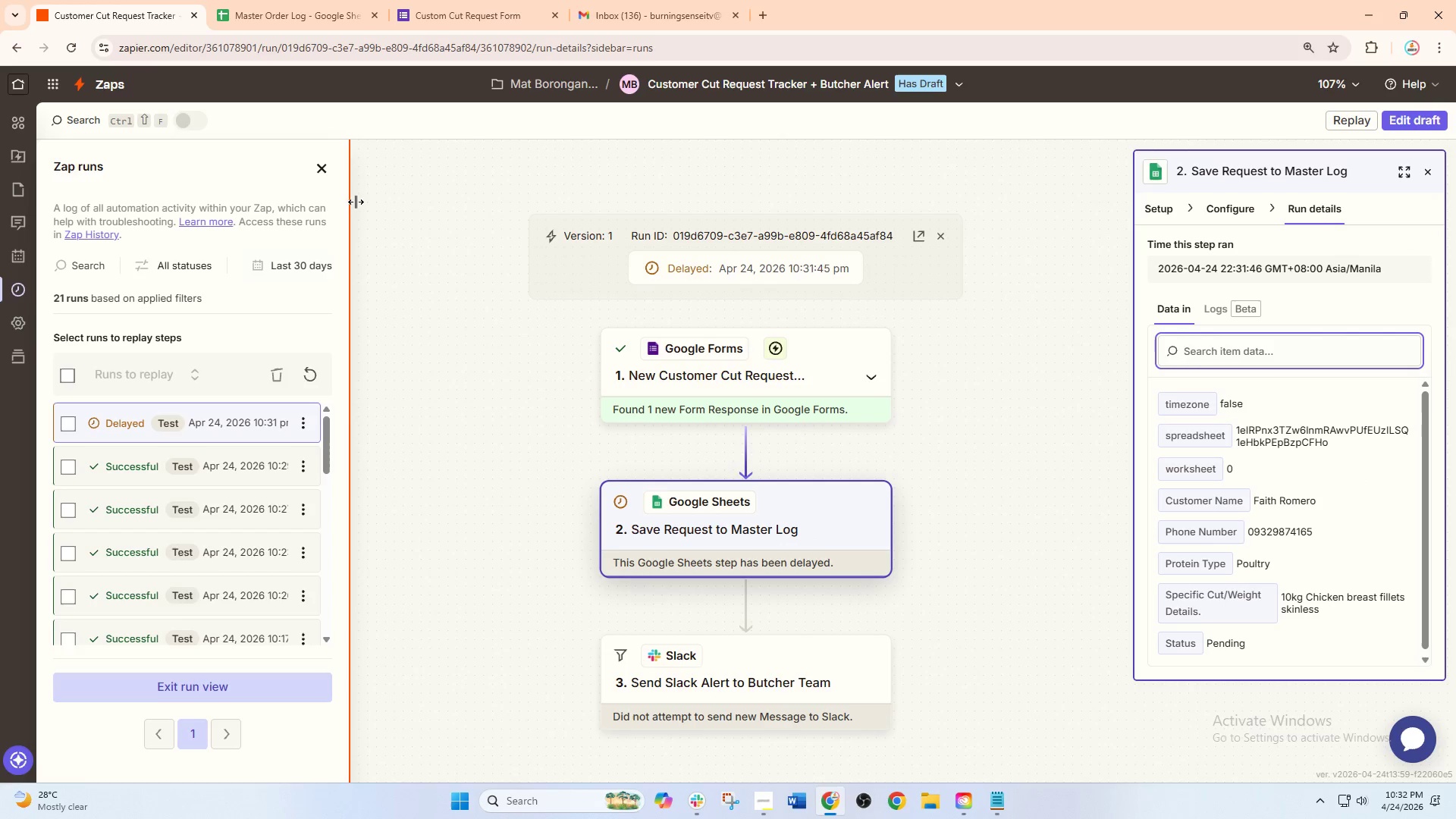 
left_click([324, 177])
 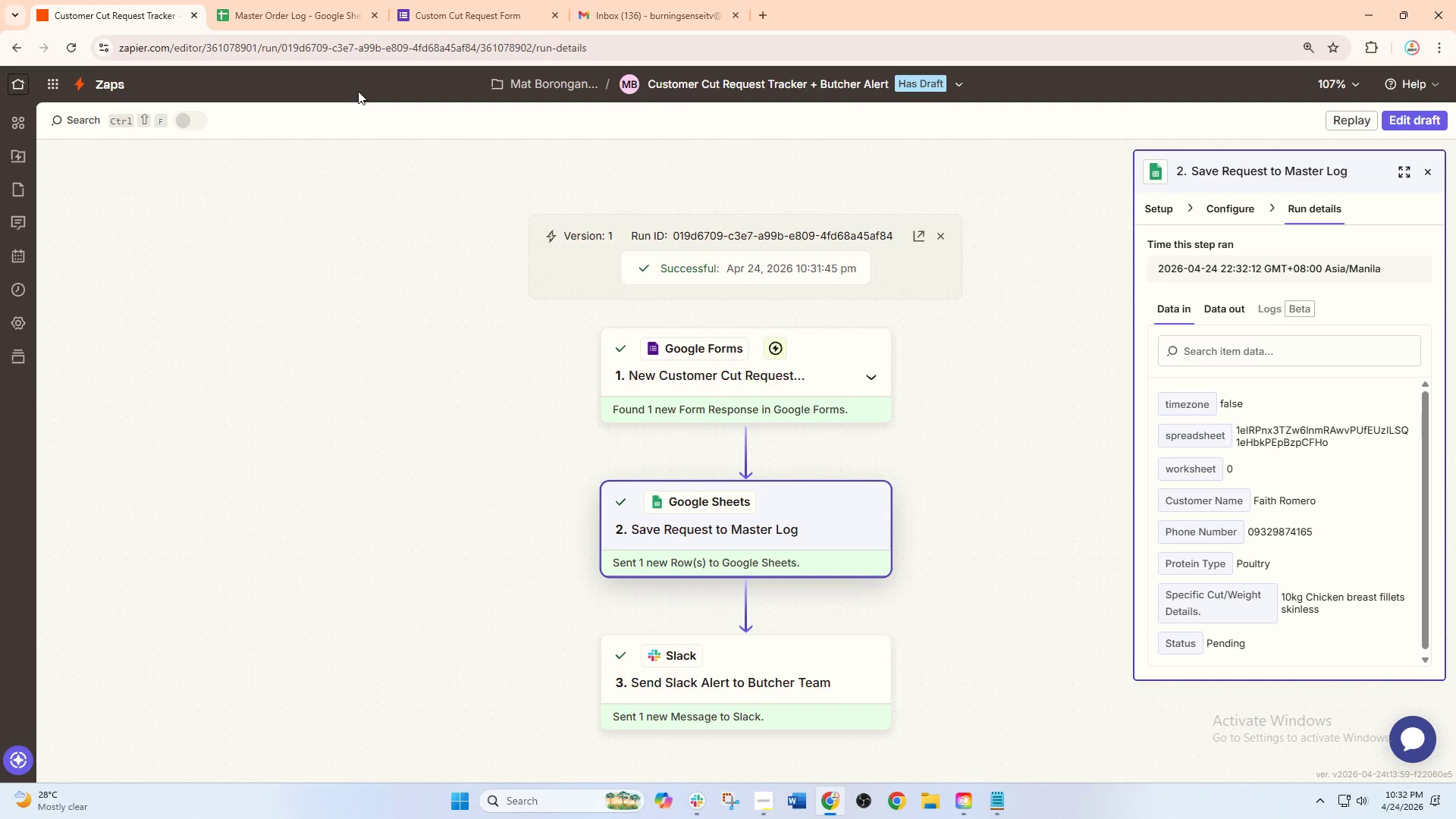 
wait(7.81)
 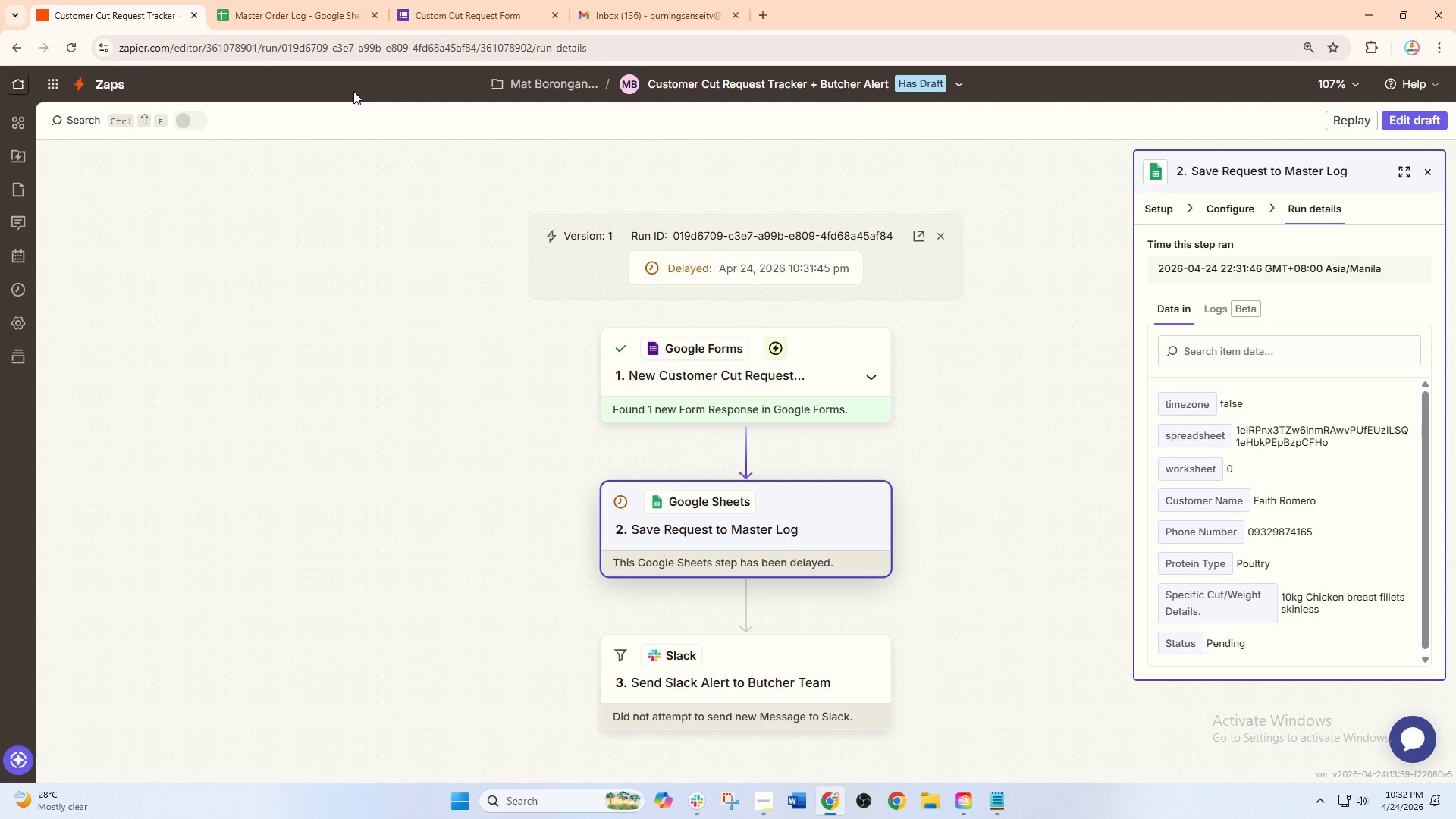 
scroll: coordinate [613, 504], scroll_direction: down, amount: 2.0
 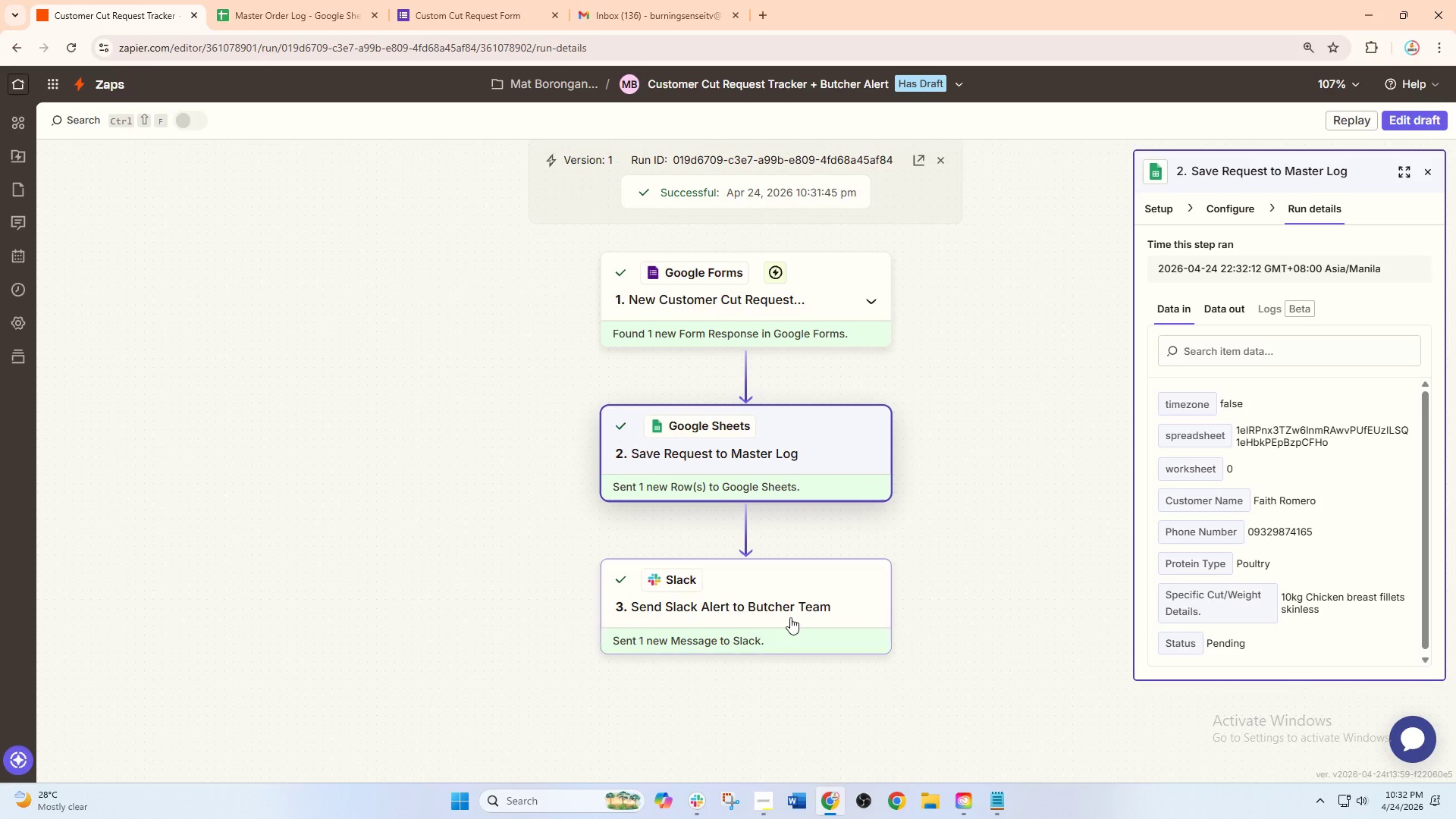 
left_click([793, 619])
 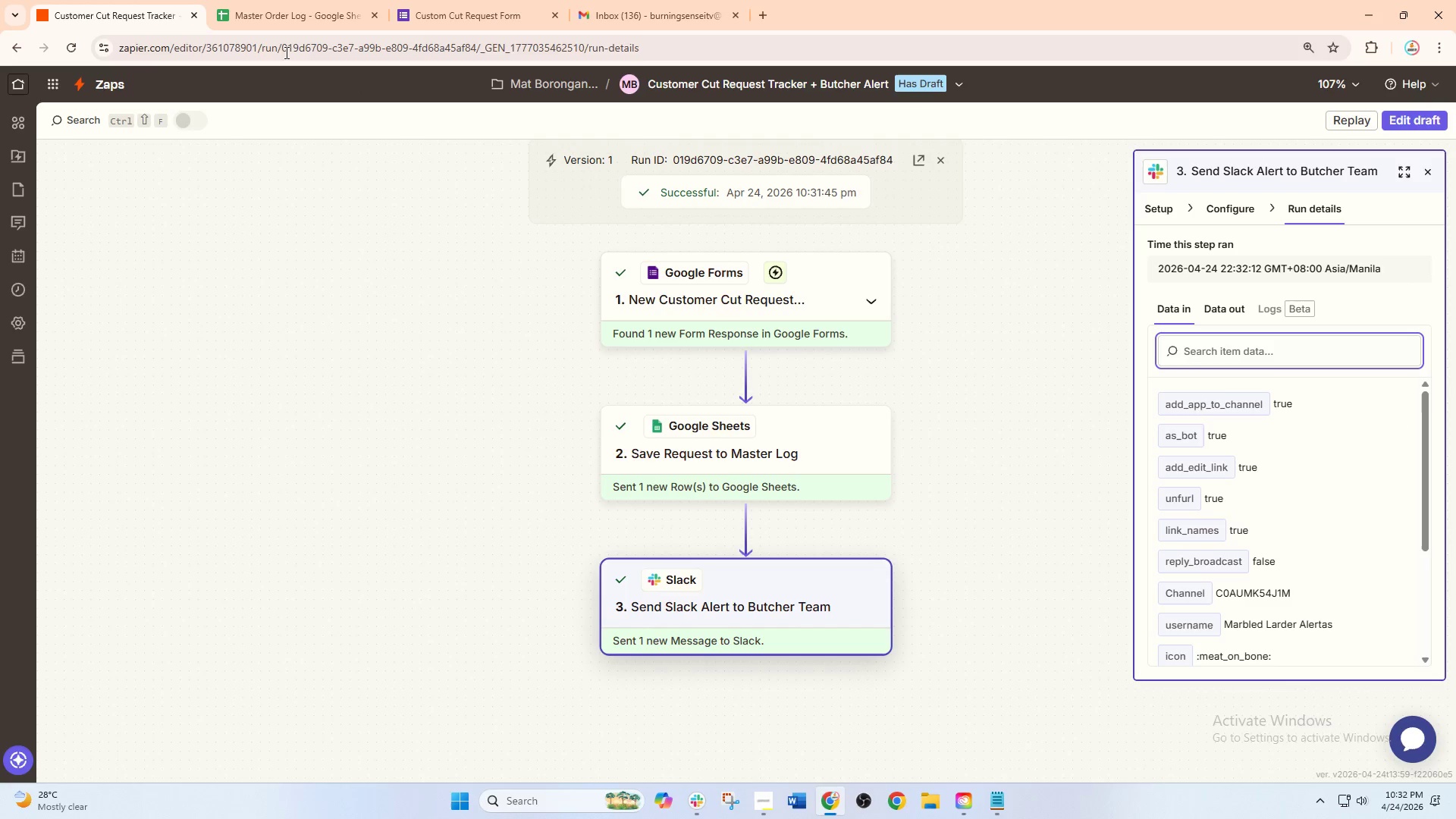 
left_click([294, 0])
 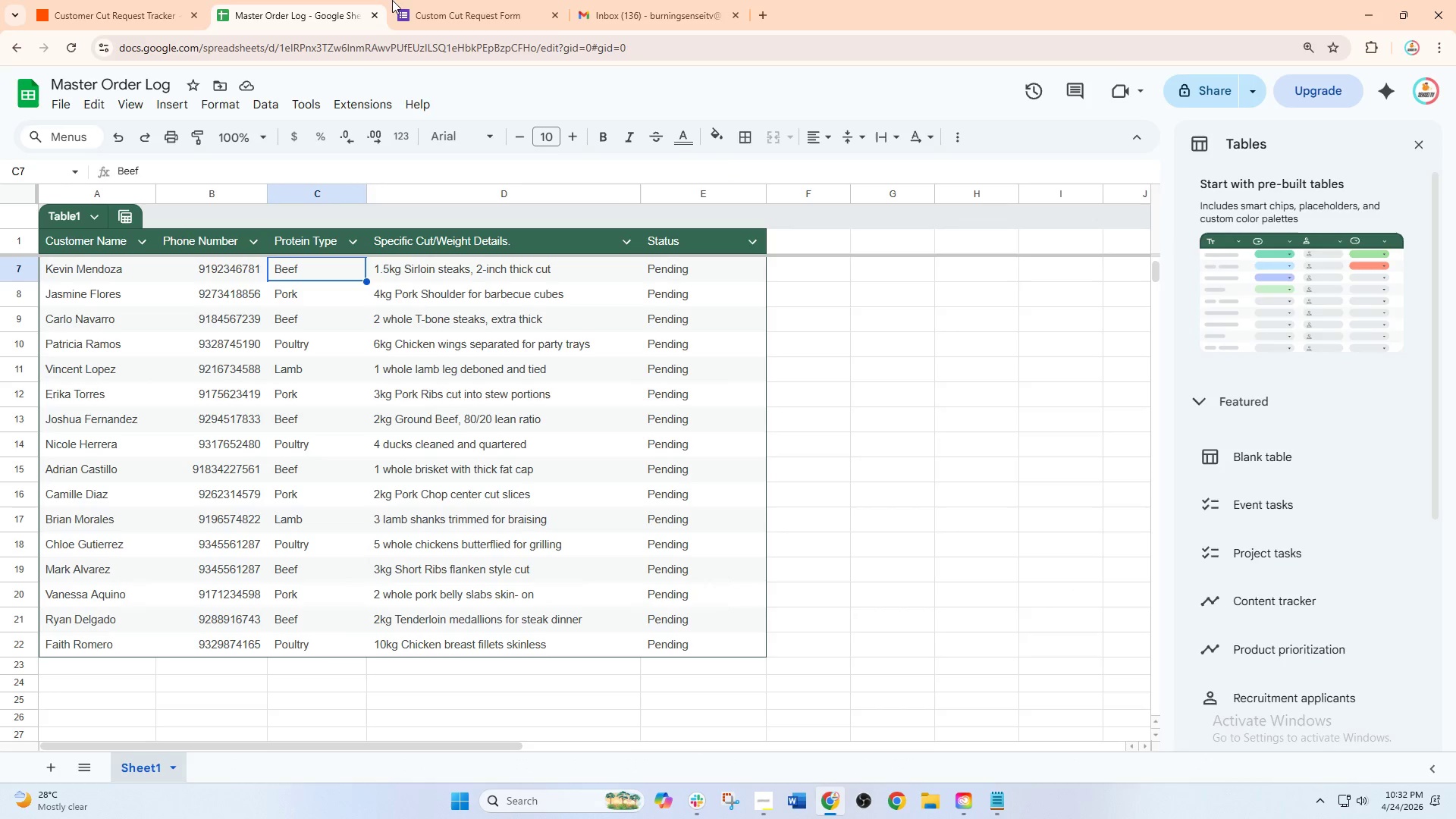 
left_click([486, 0])
 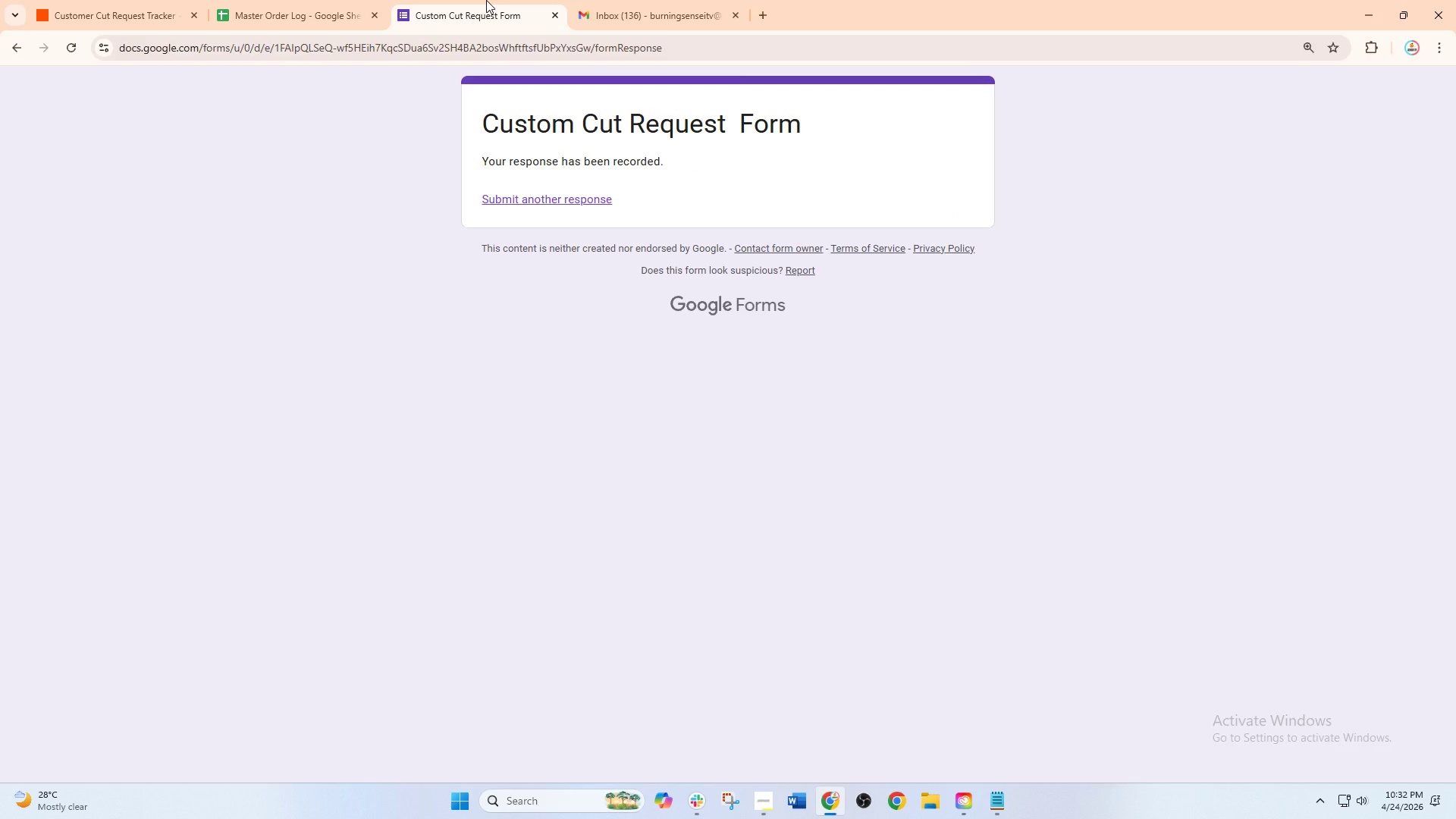 
wait(5.8)
 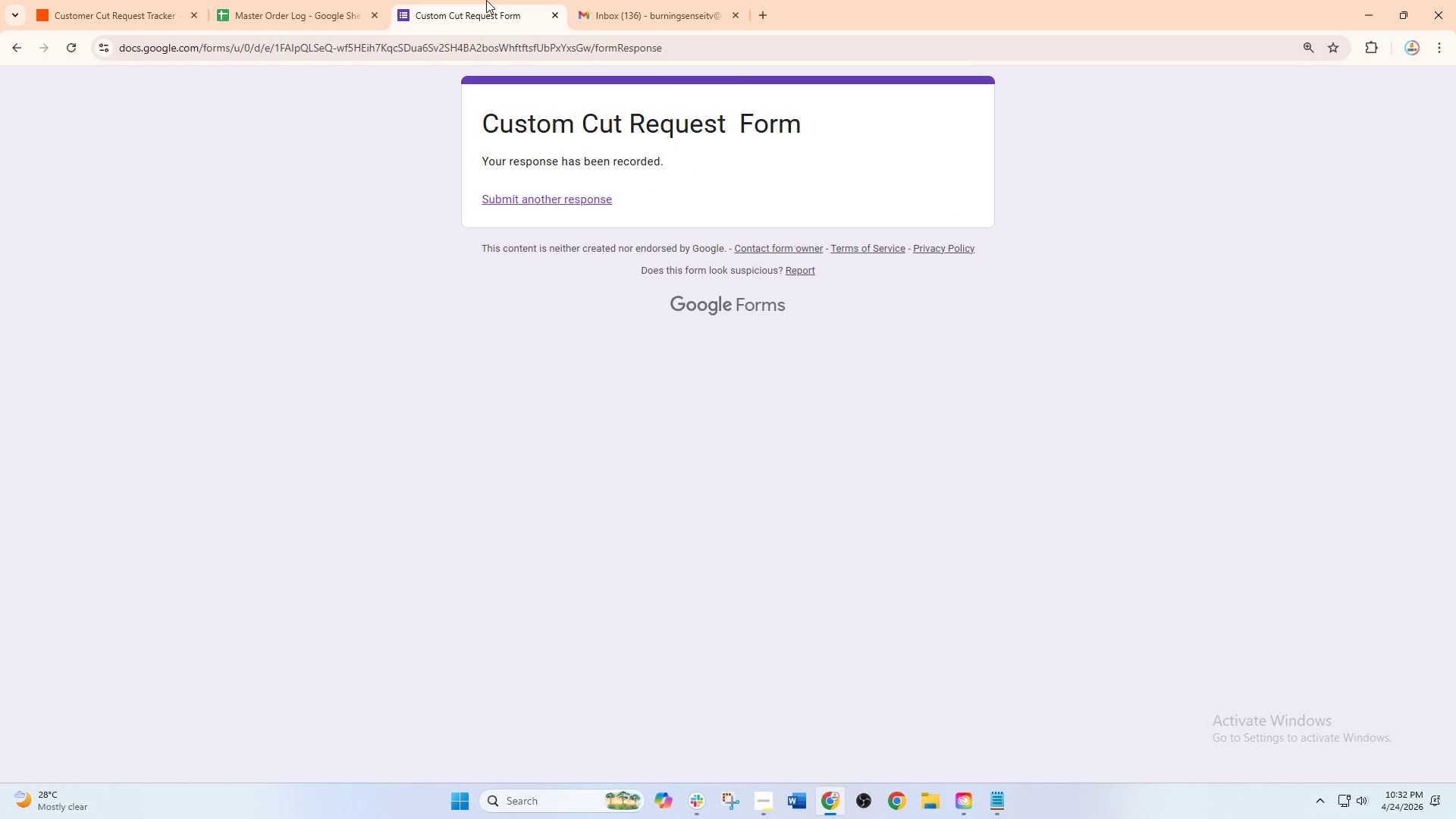 
left_click([663, 0])
 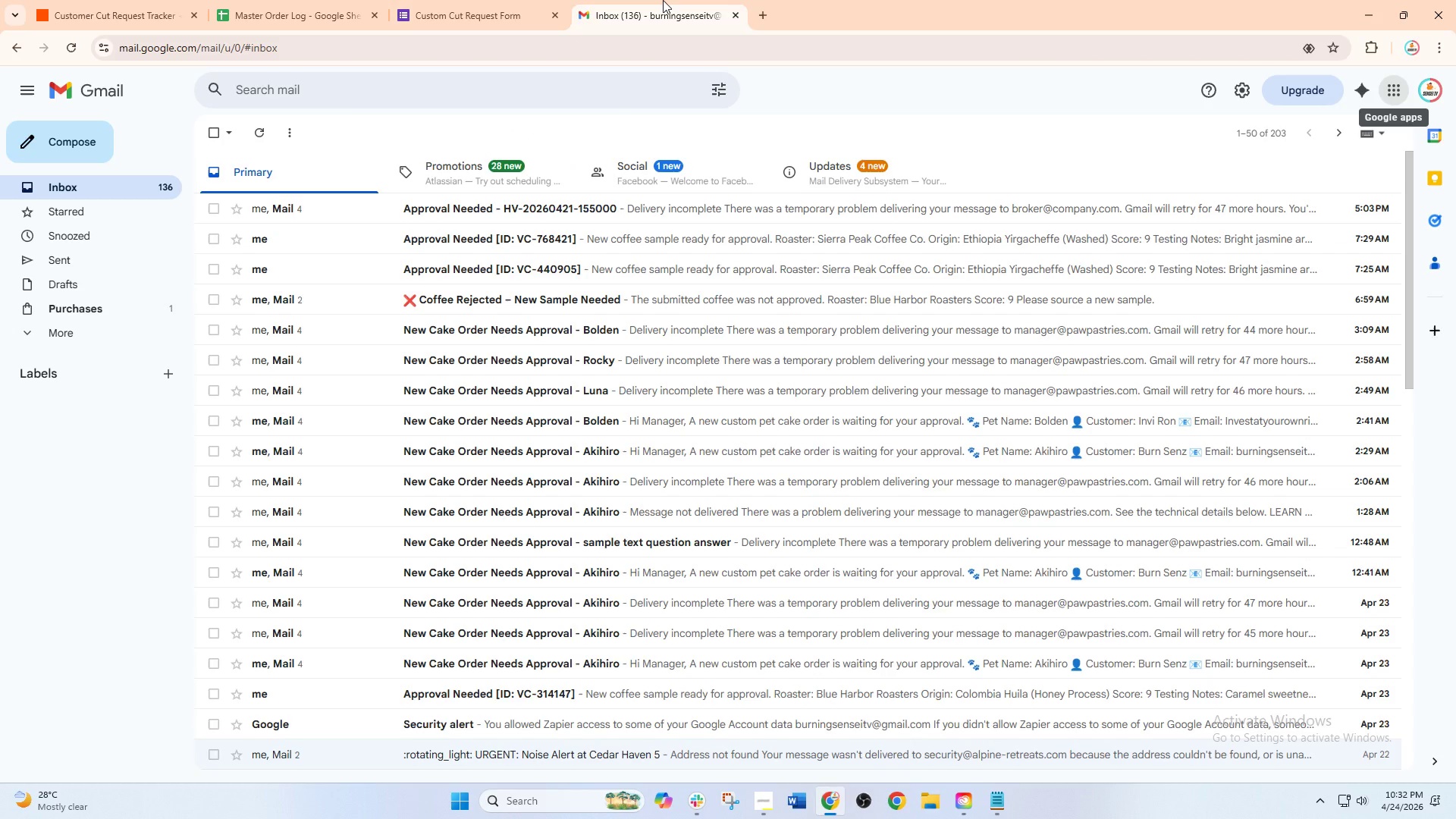 
left_click([328, 3])
 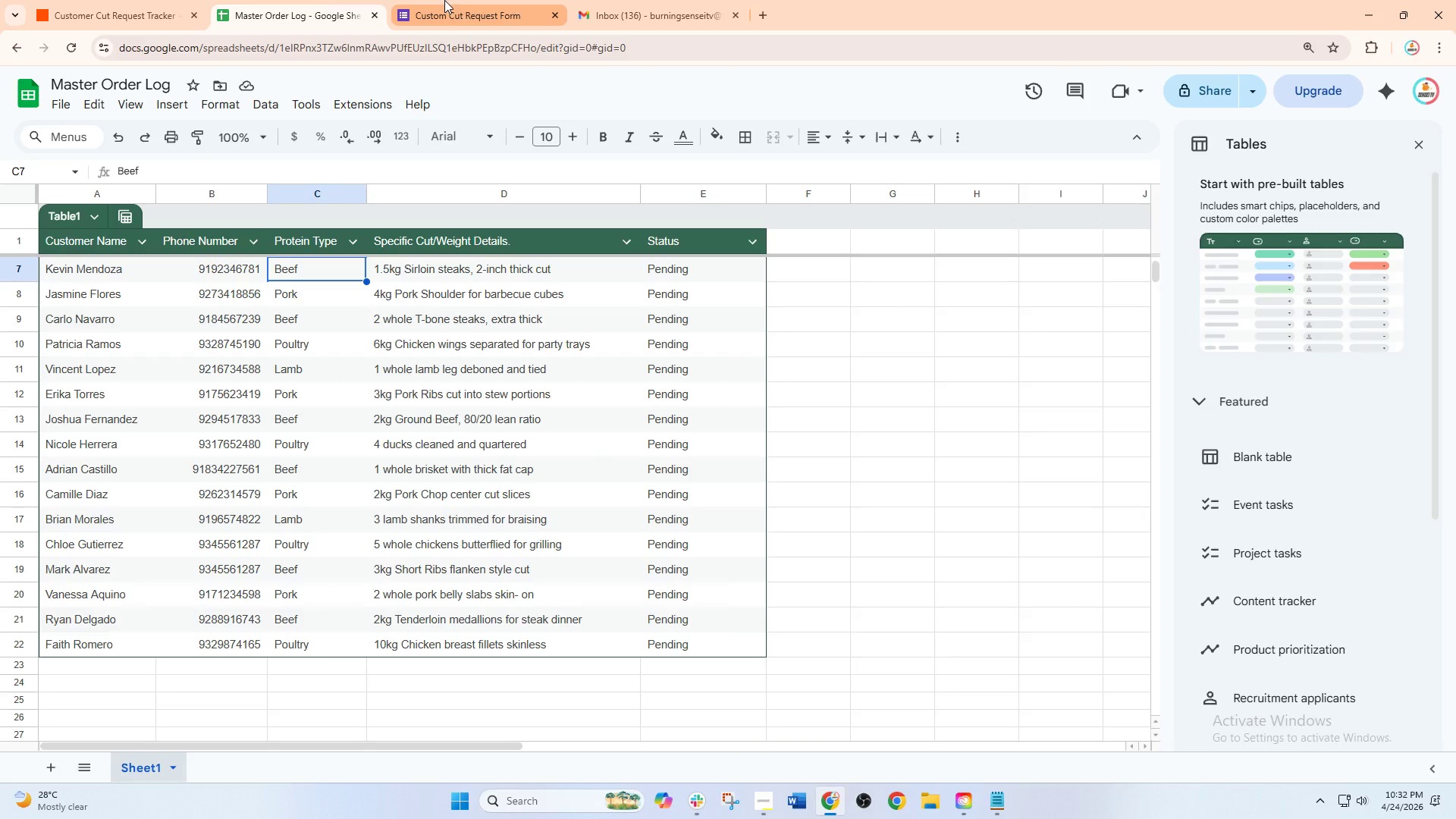 
left_click([444, 0])
 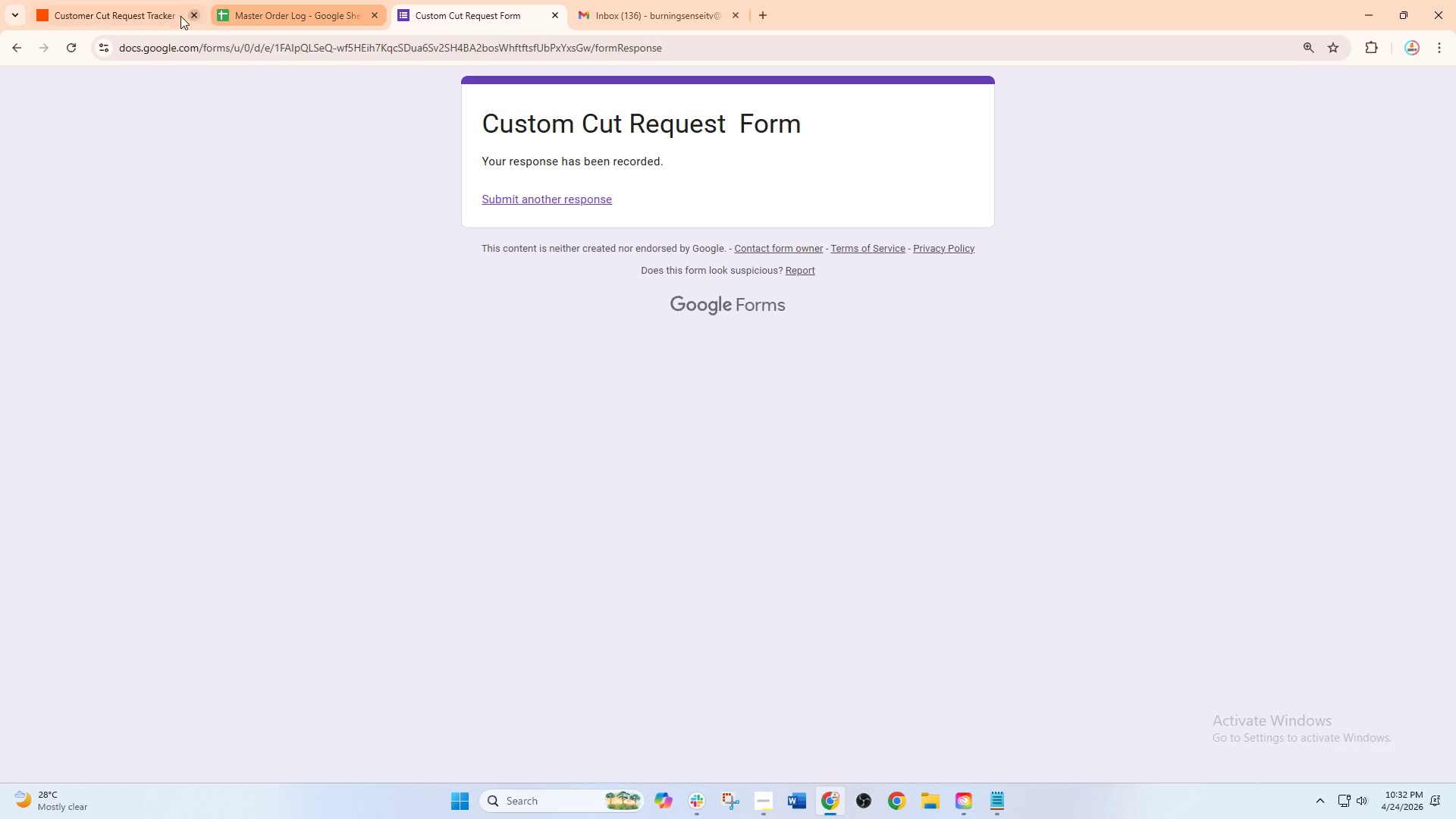 
left_click([148, 11])
 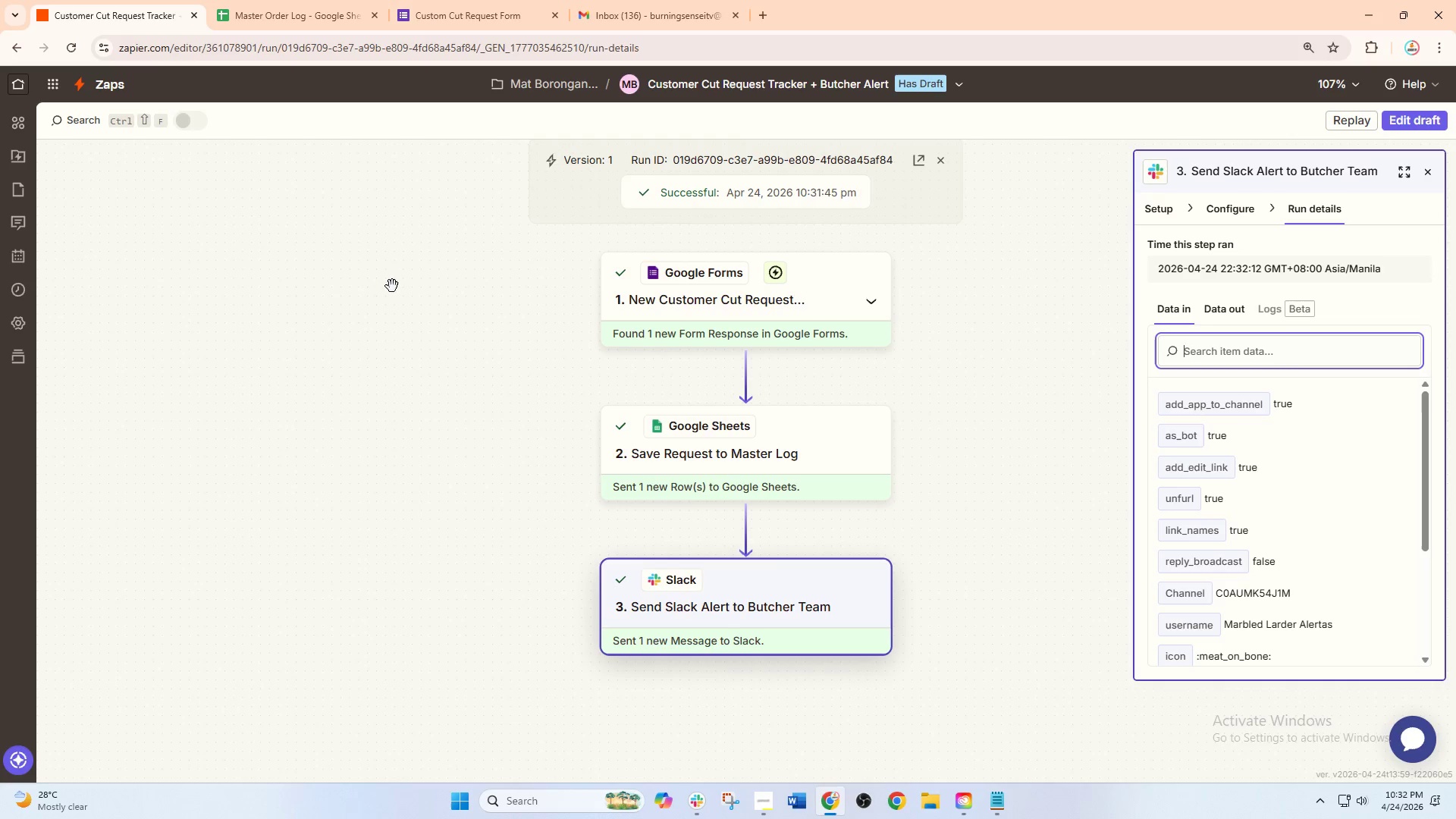 
scroll: coordinate [549, 365], scroll_direction: up, amount: 3.0
 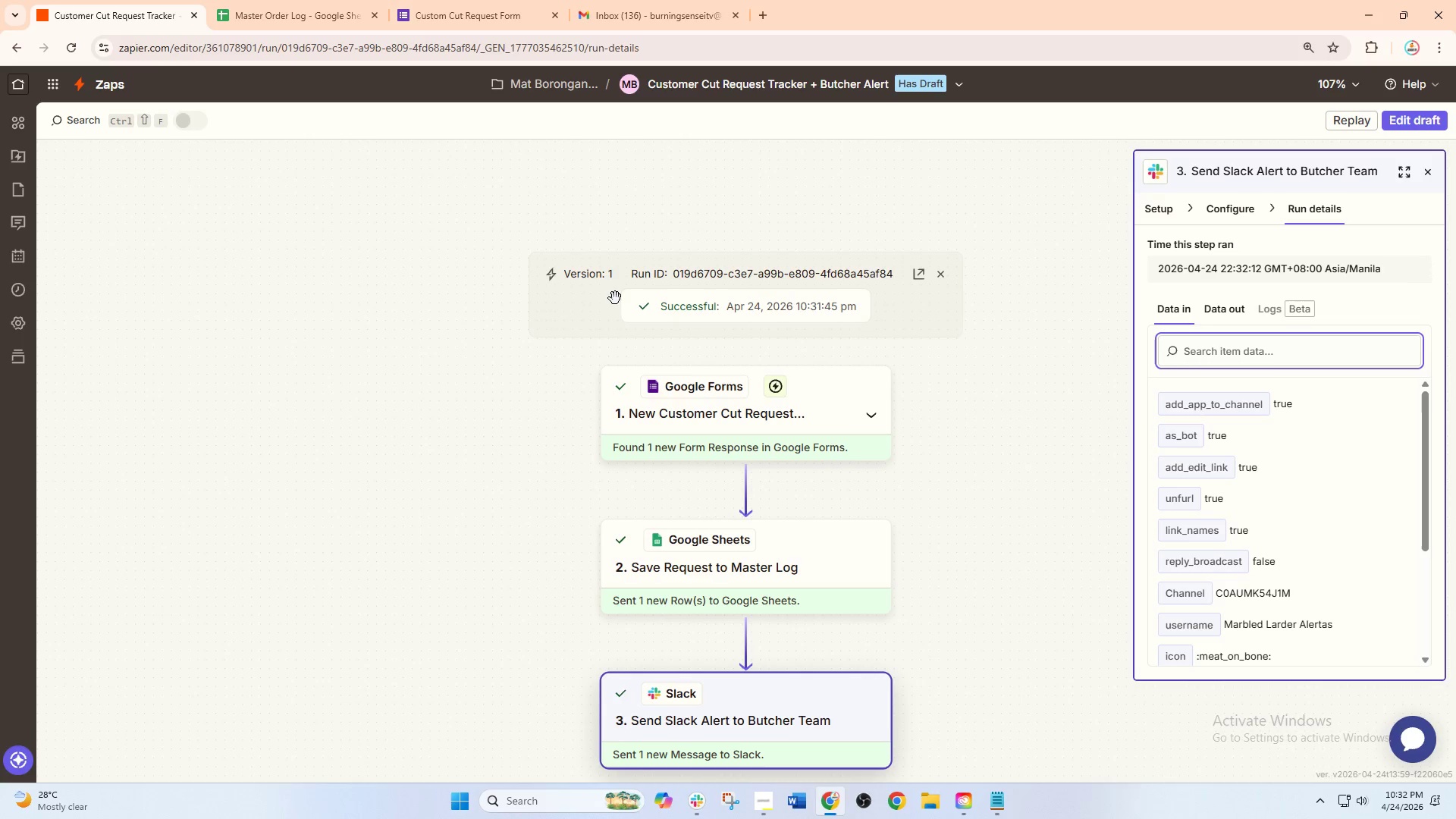 
scroll: coordinate [714, 123], scroll_direction: down, amount: 1.0
 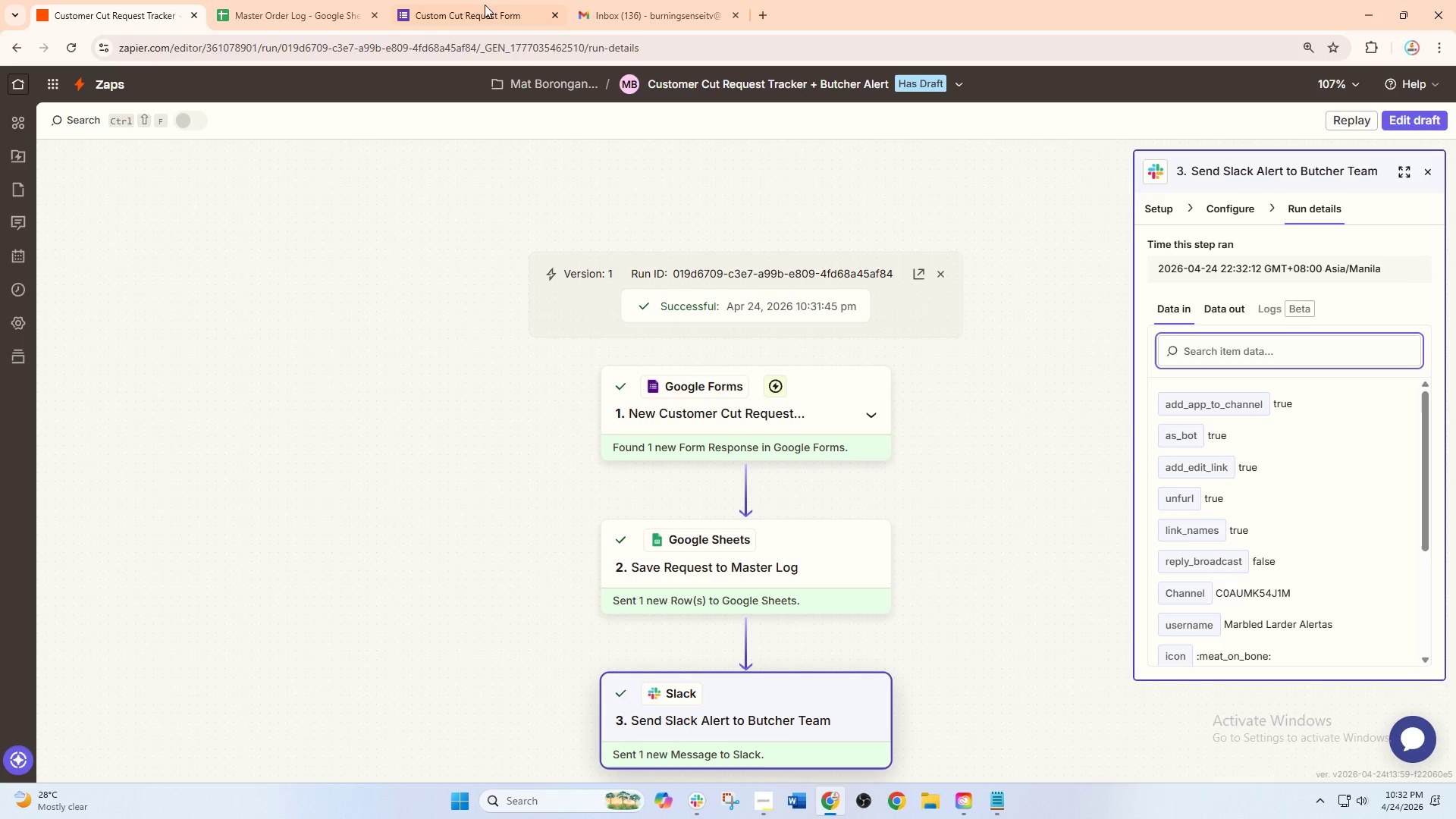 
left_click([476, 0])
 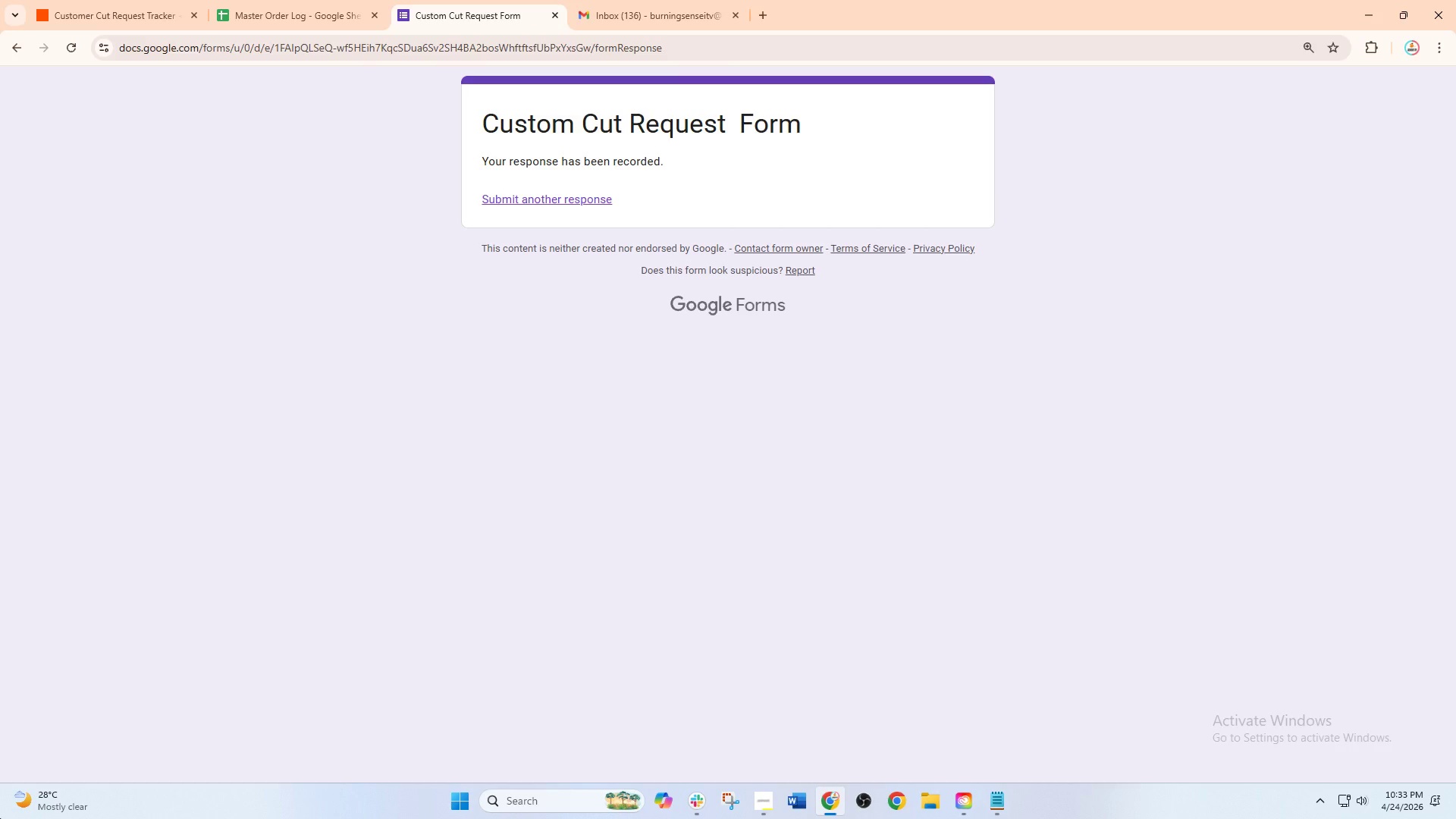 
wait(34.42)
 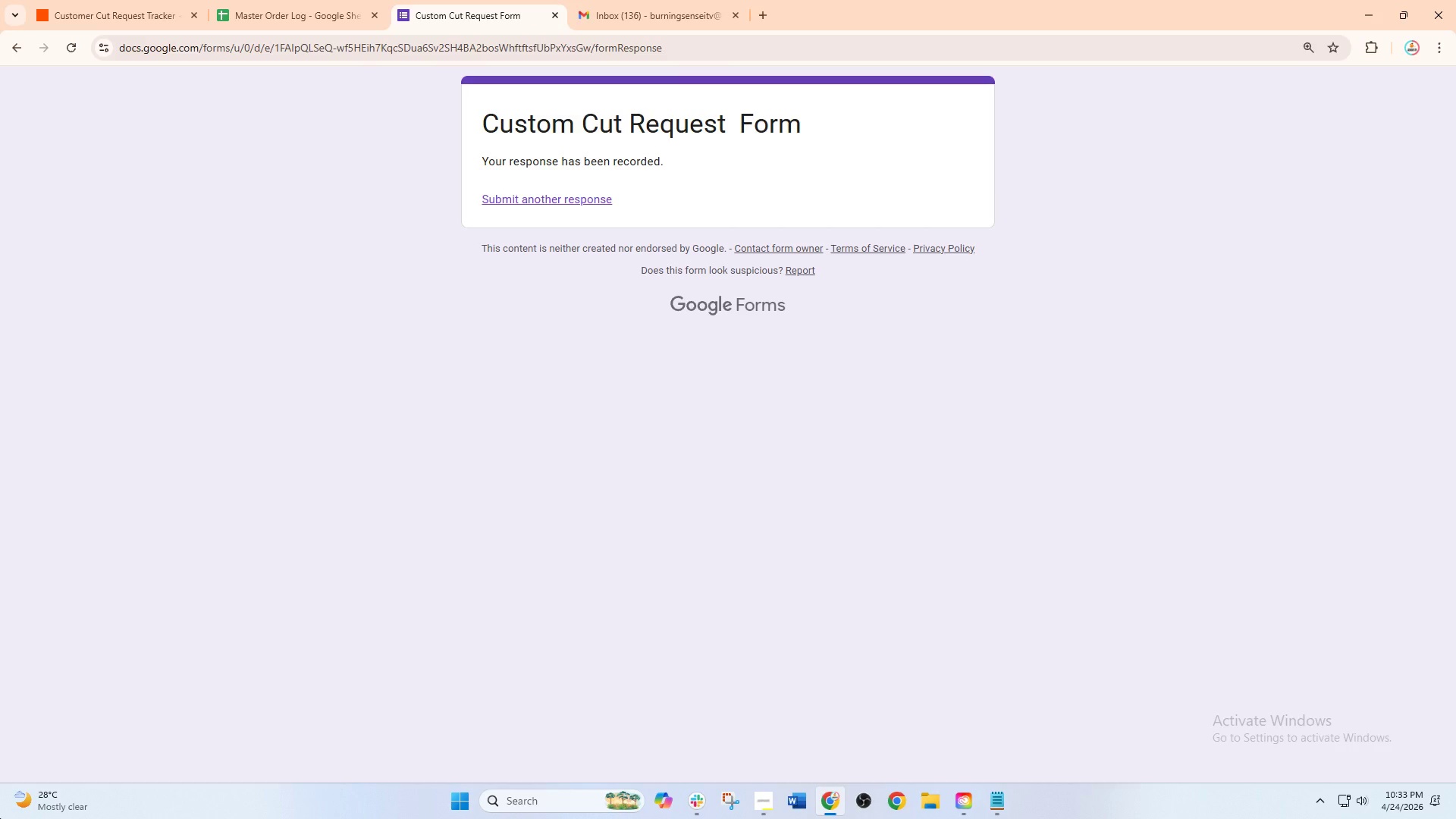 
left_click([108, 4])
 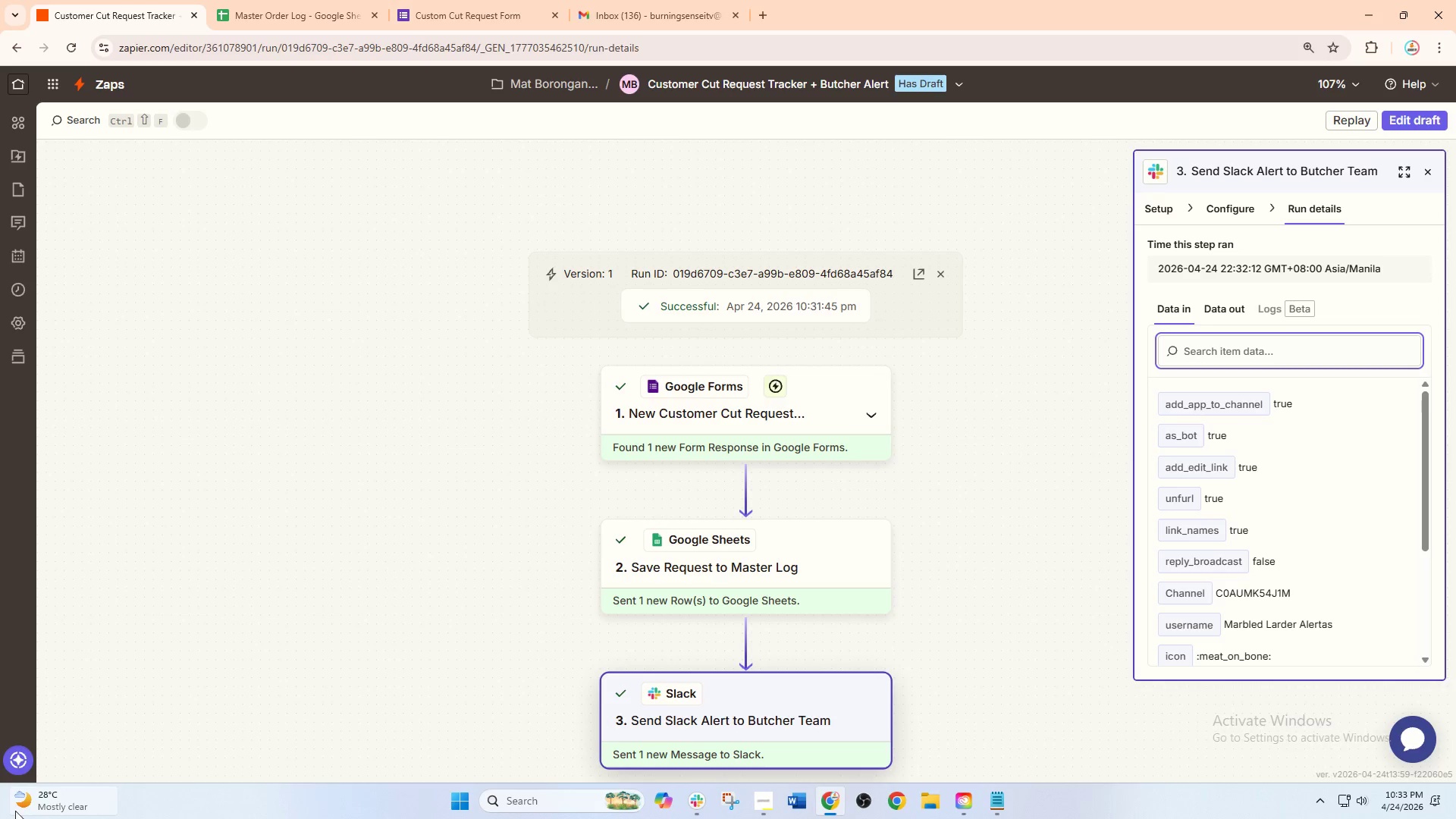 
scroll: coordinate [93, 707], scroll_direction: up, amount: 2.0
 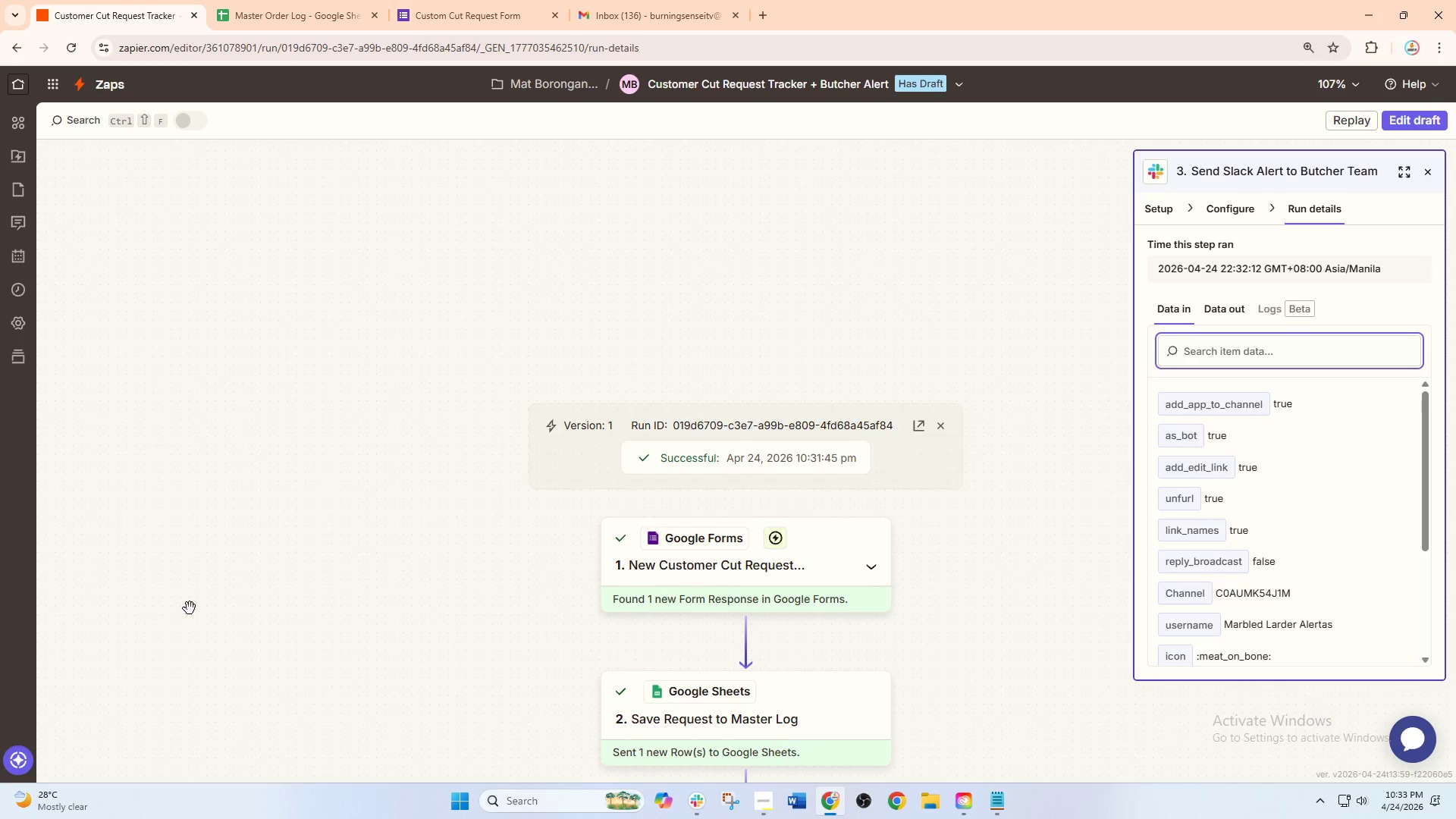 
scroll: coordinate [246, 554], scroll_direction: down, amount: 3.0
 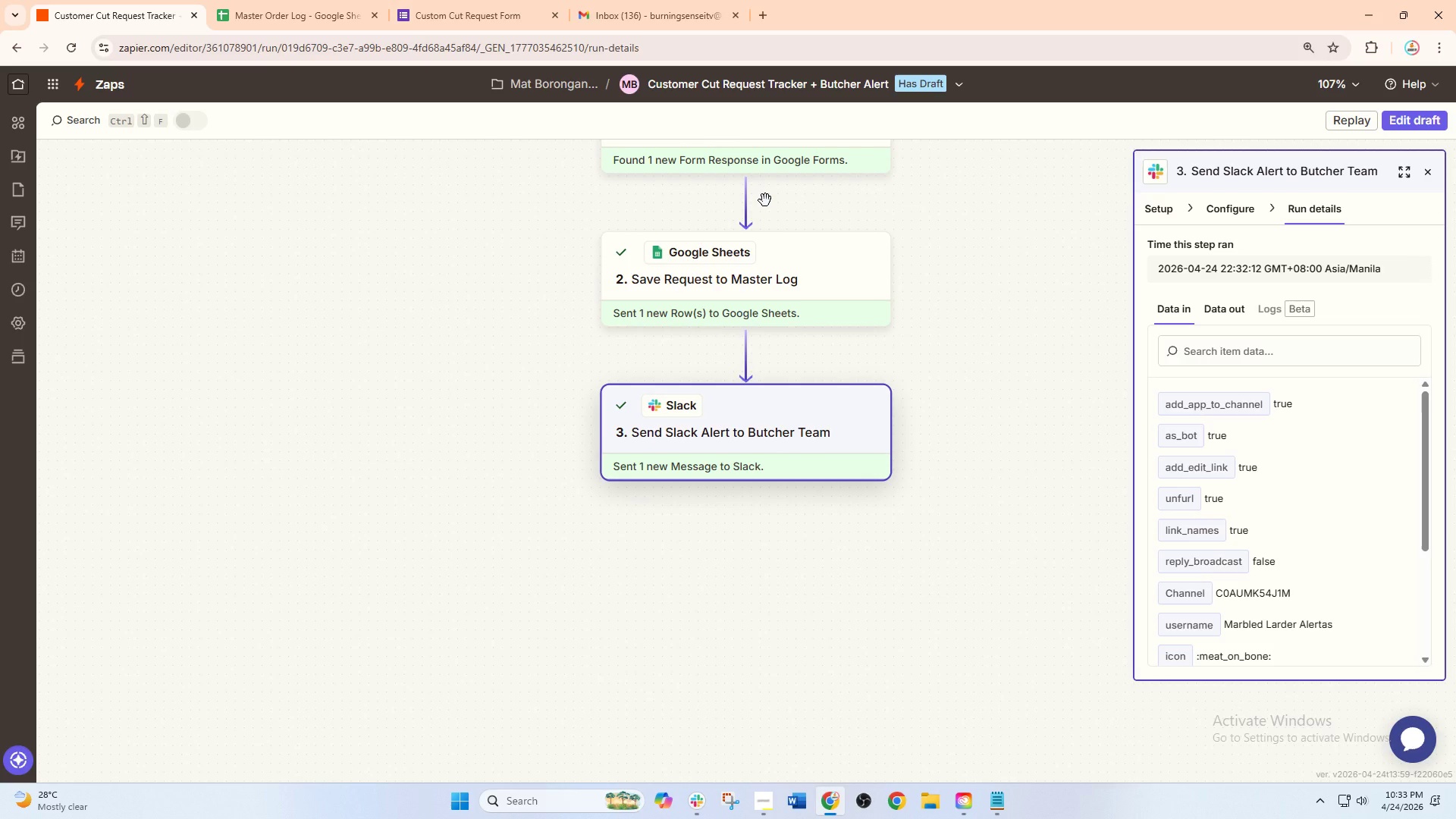 
wait(12.15)
 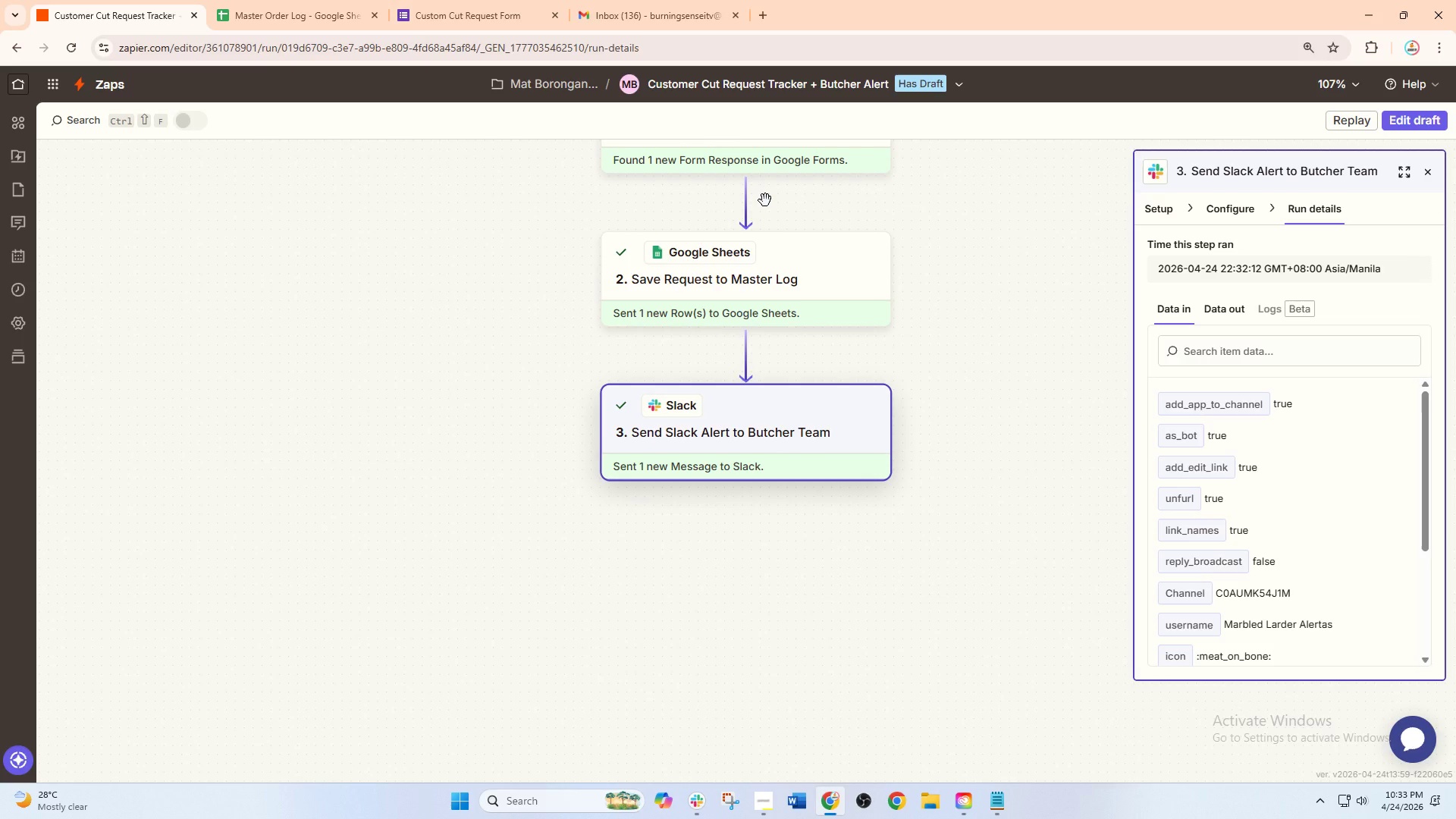 
scroll: coordinate [968, 105], scroll_direction: up, amount: 4.0
 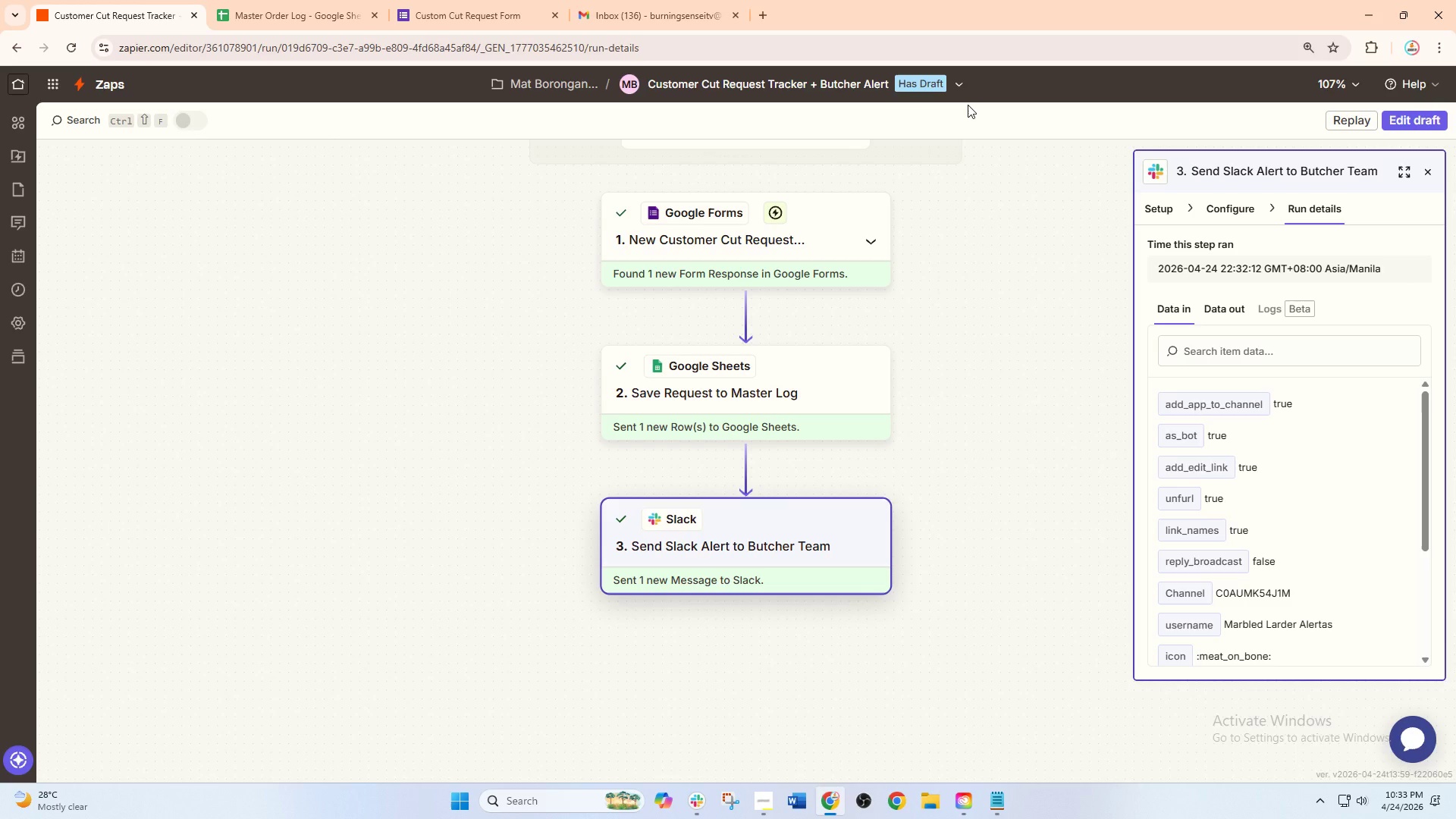 
scroll: coordinate [968, 105], scroll_direction: down, amount: 2.0
 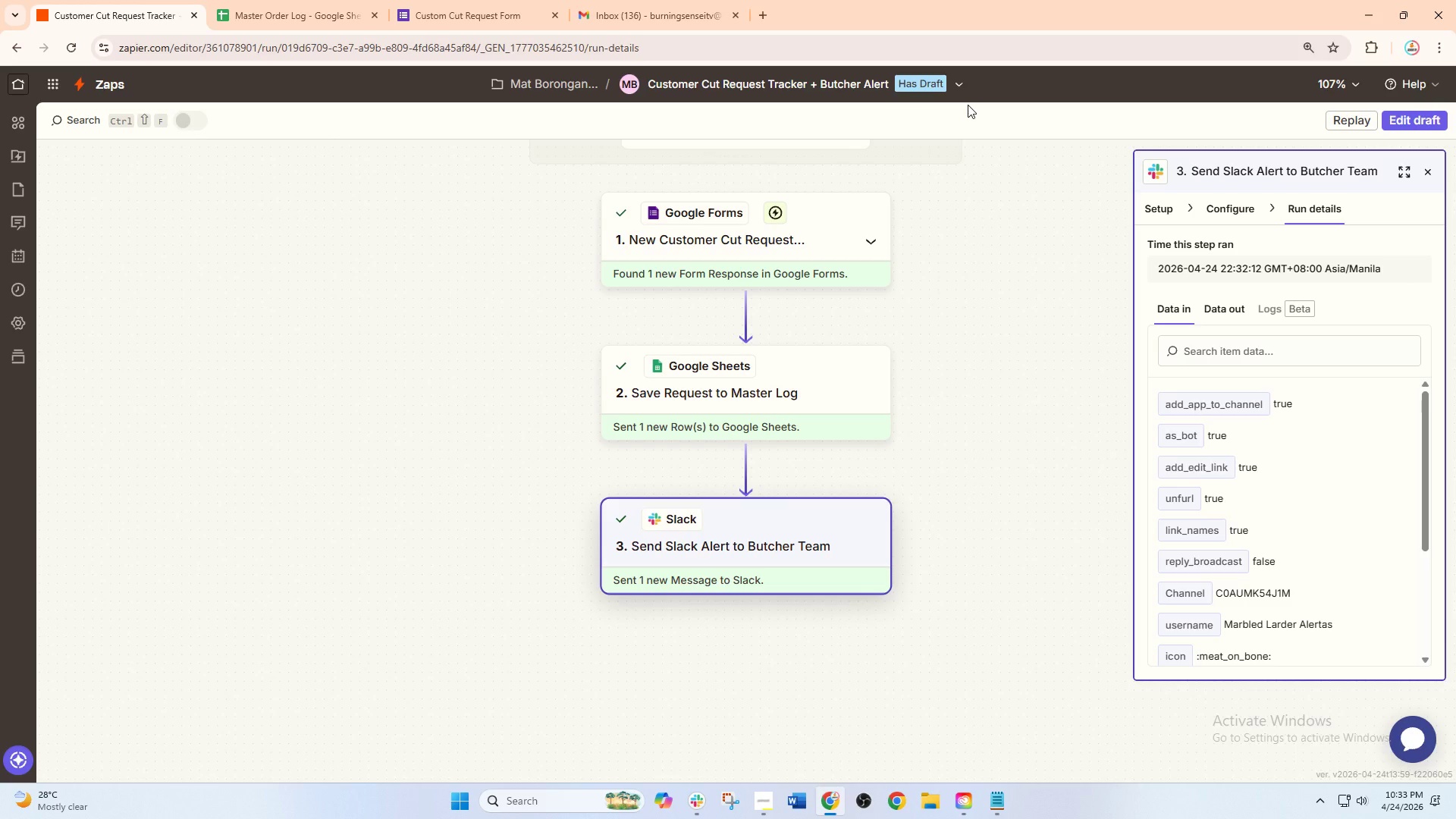 
scroll: coordinate [968, 103], scroll_direction: up, amount: 6.0
 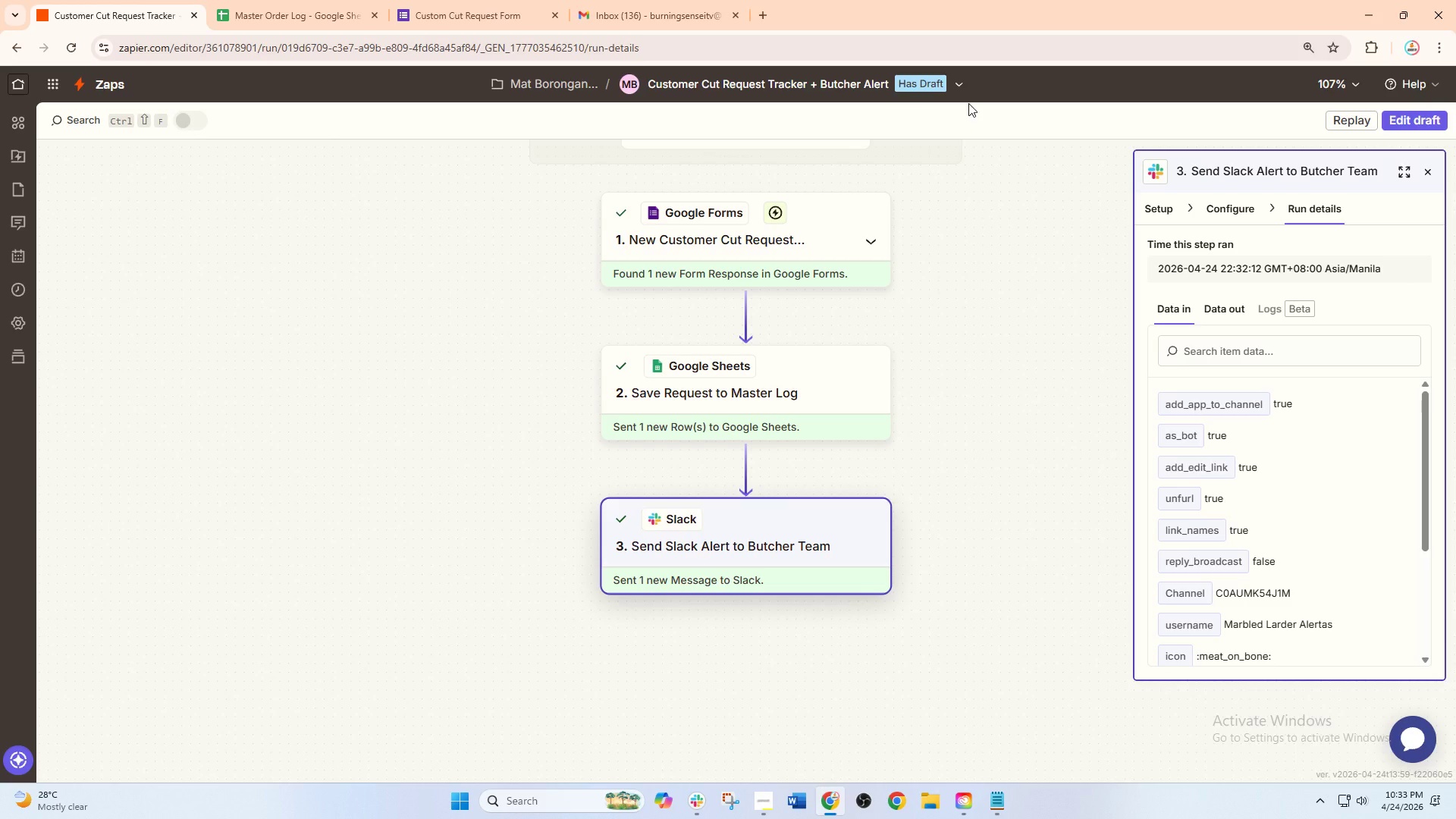 
scroll: coordinate [968, 103], scroll_direction: down, amount: 3.0
 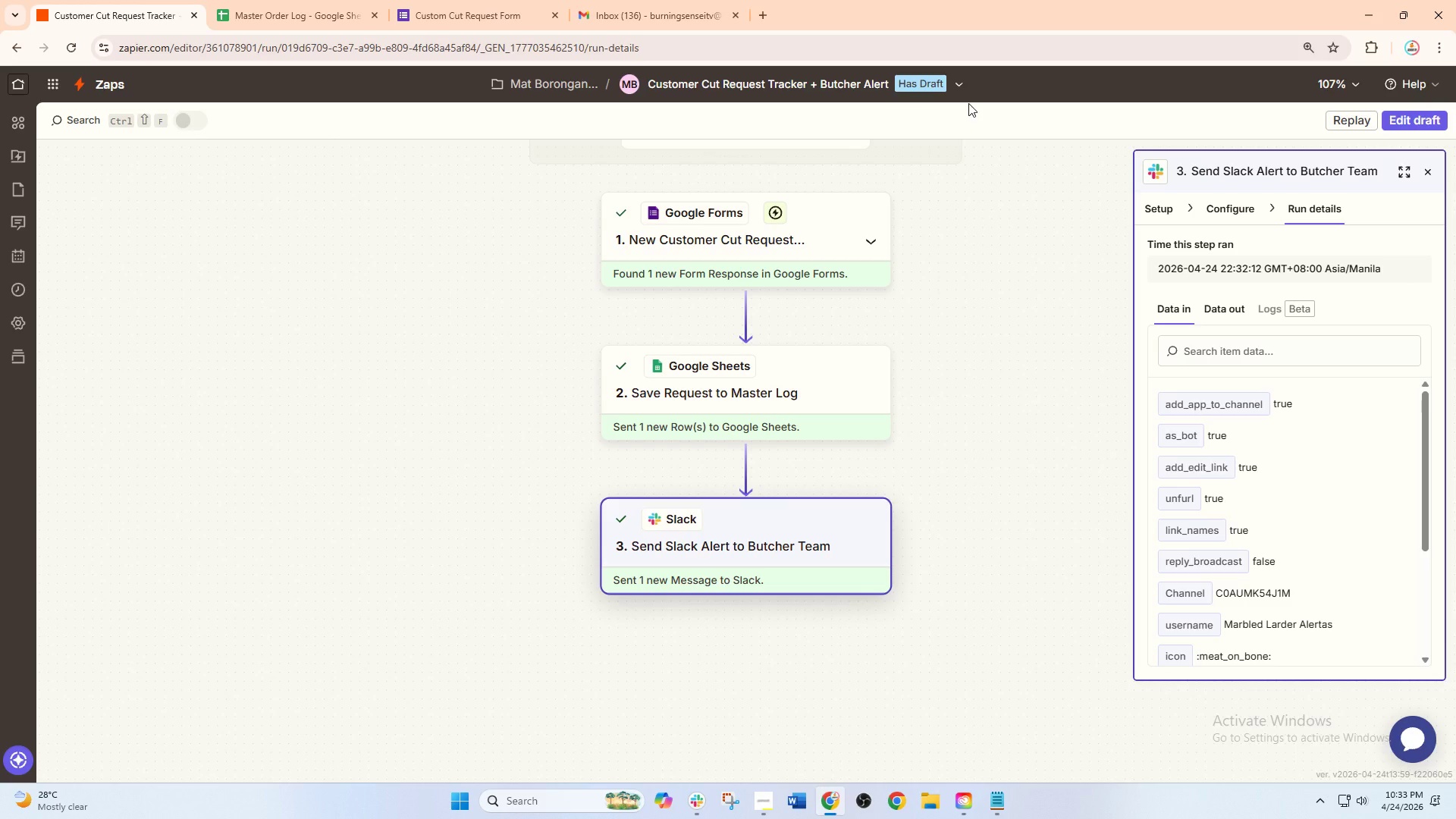 
scroll: coordinate [965, 87], scroll_direction: up, amount: 6.0
 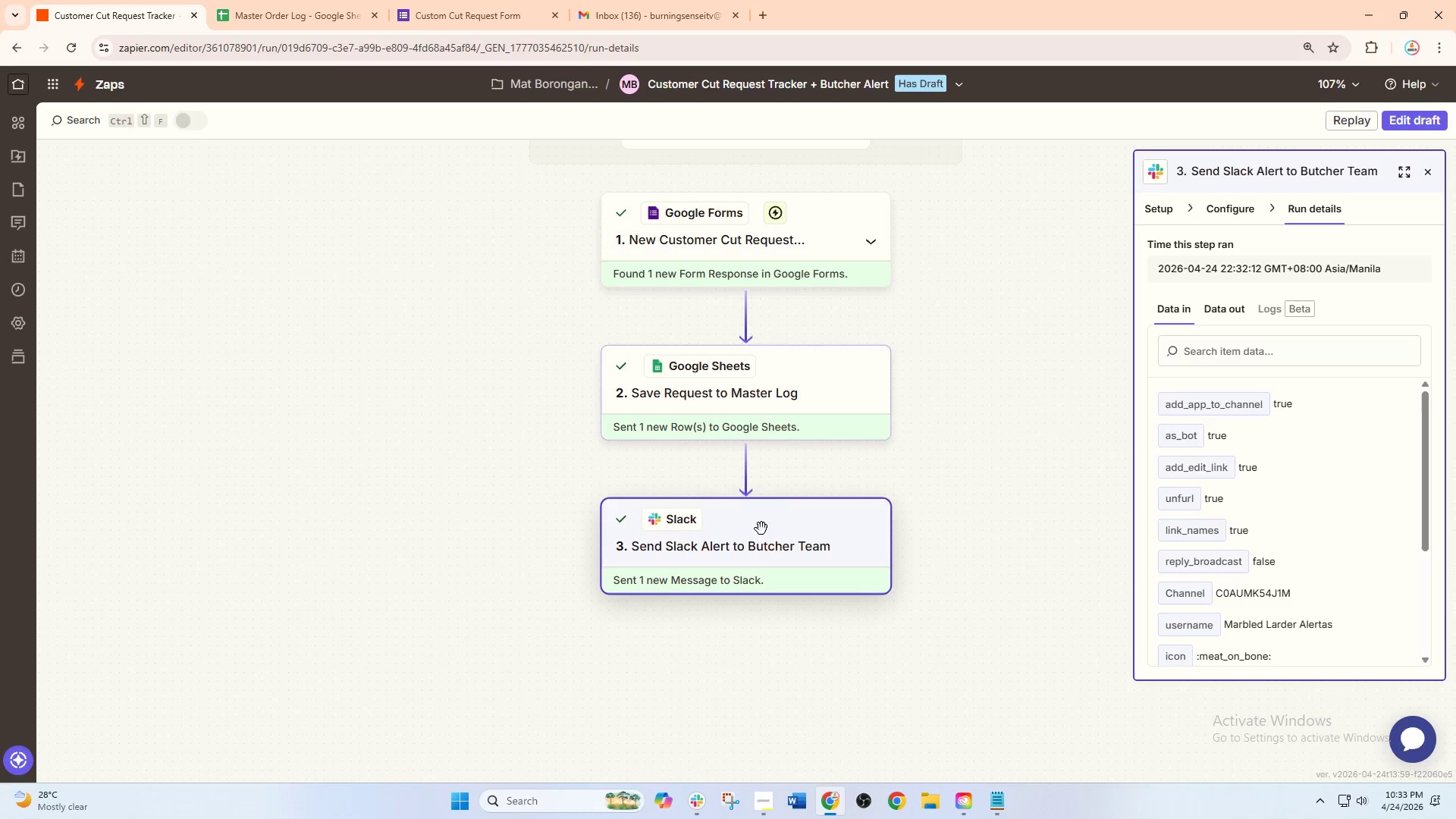 
left_click([764, 536])
 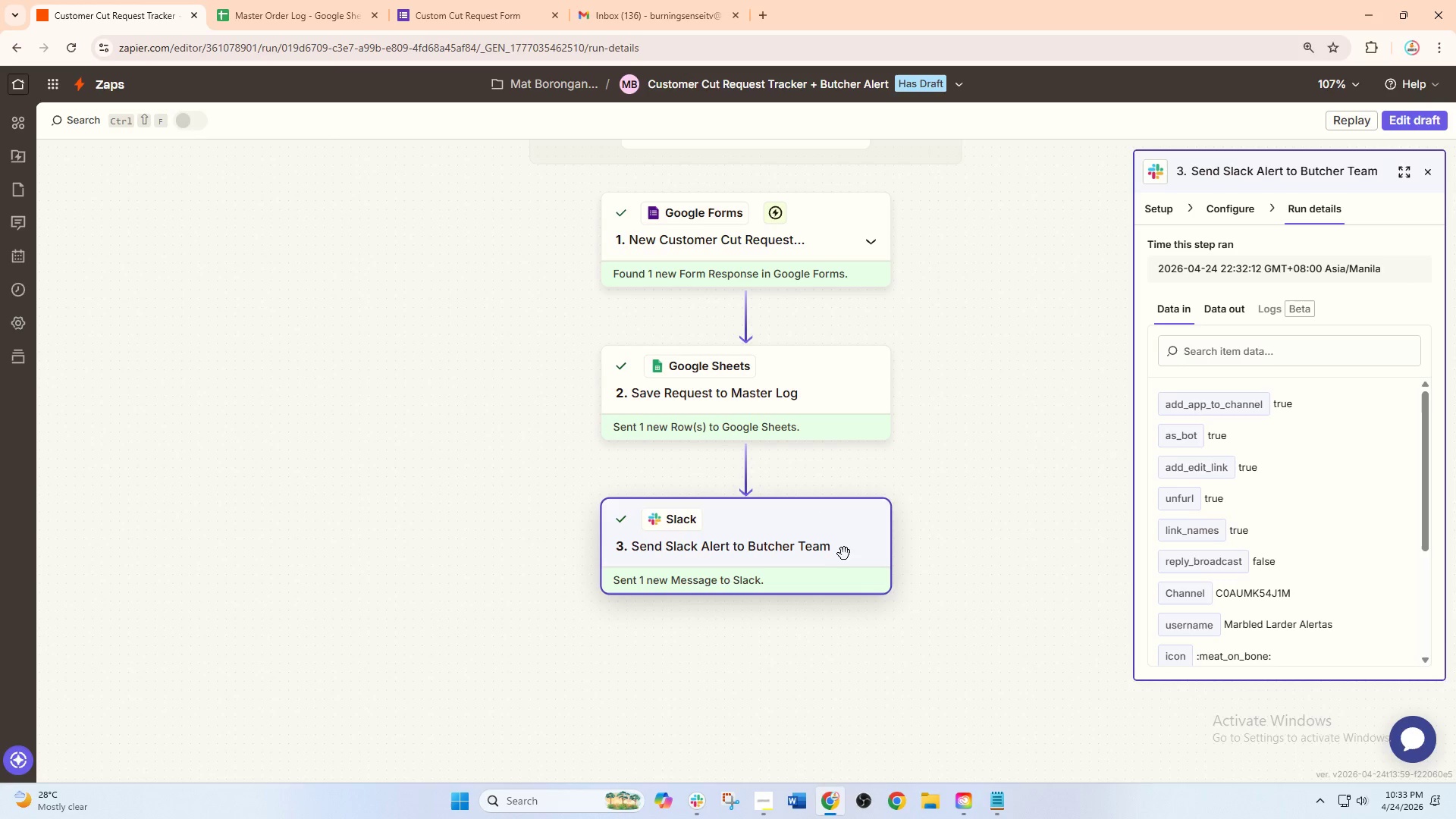 
left_click([838, 554])
 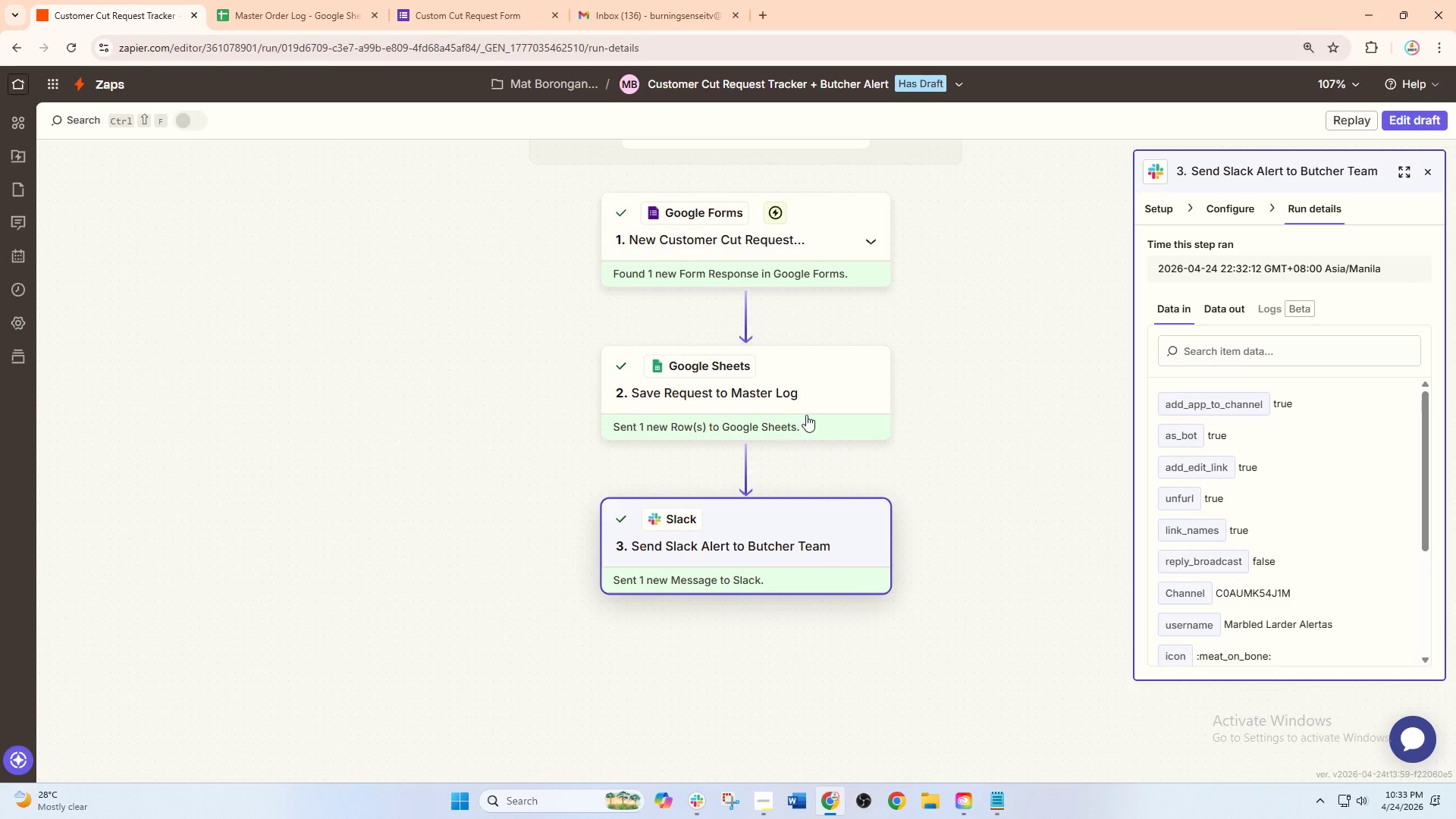 
left_click([808, 412])
 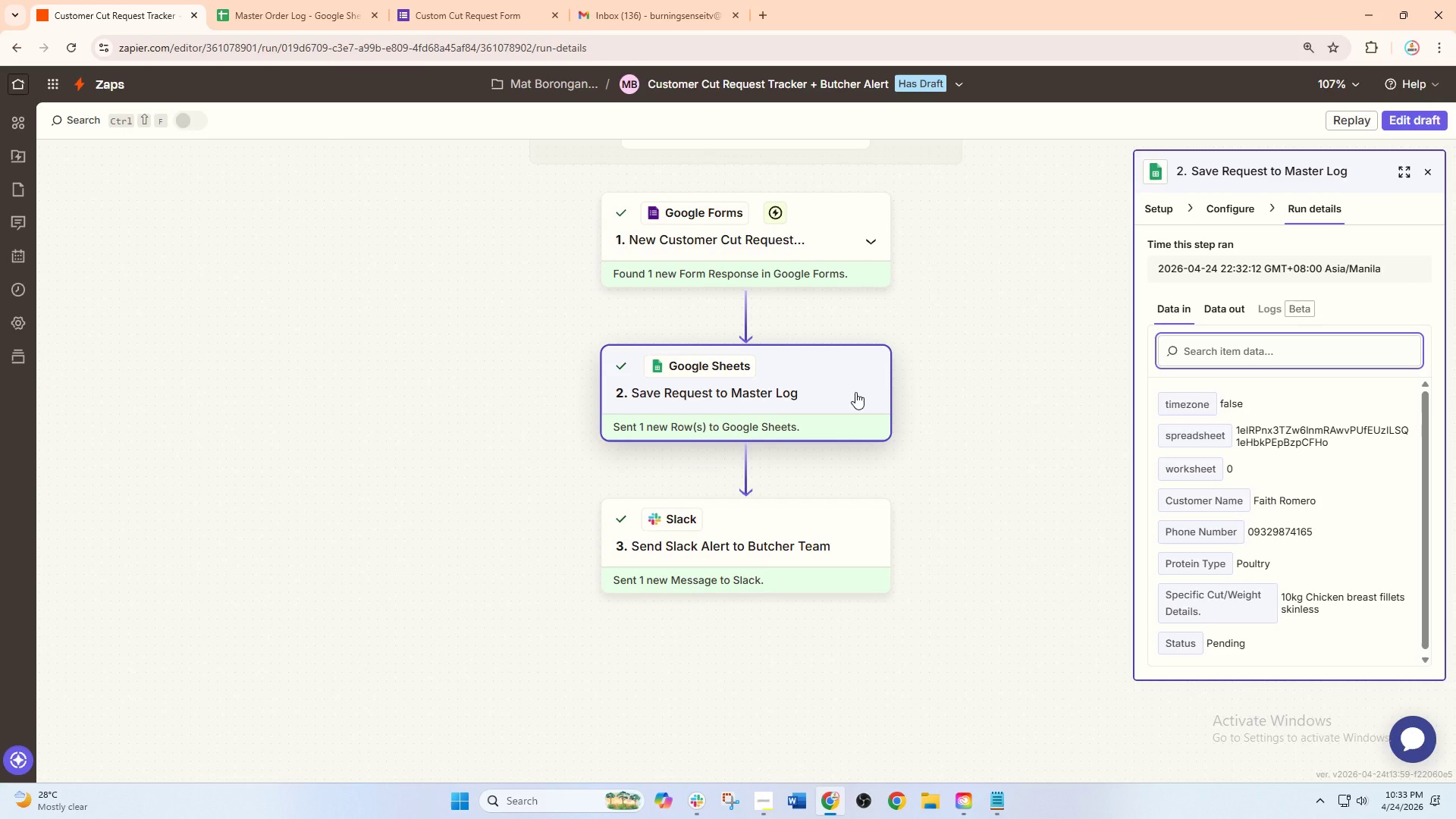 
wait(7.0)
 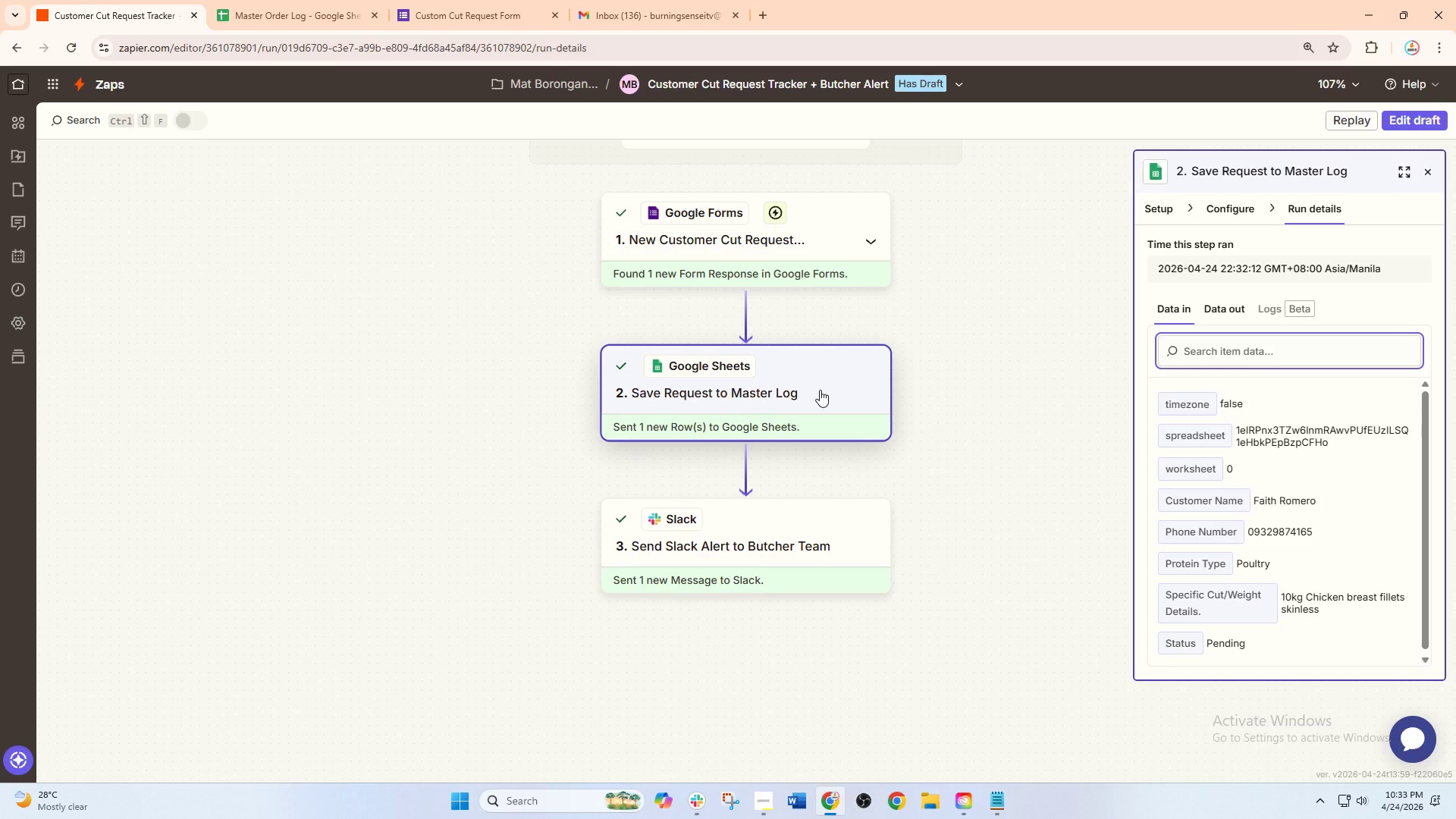 
scroll: coordinate [1004, 376], scroll_direction: down, amount: 5.0
 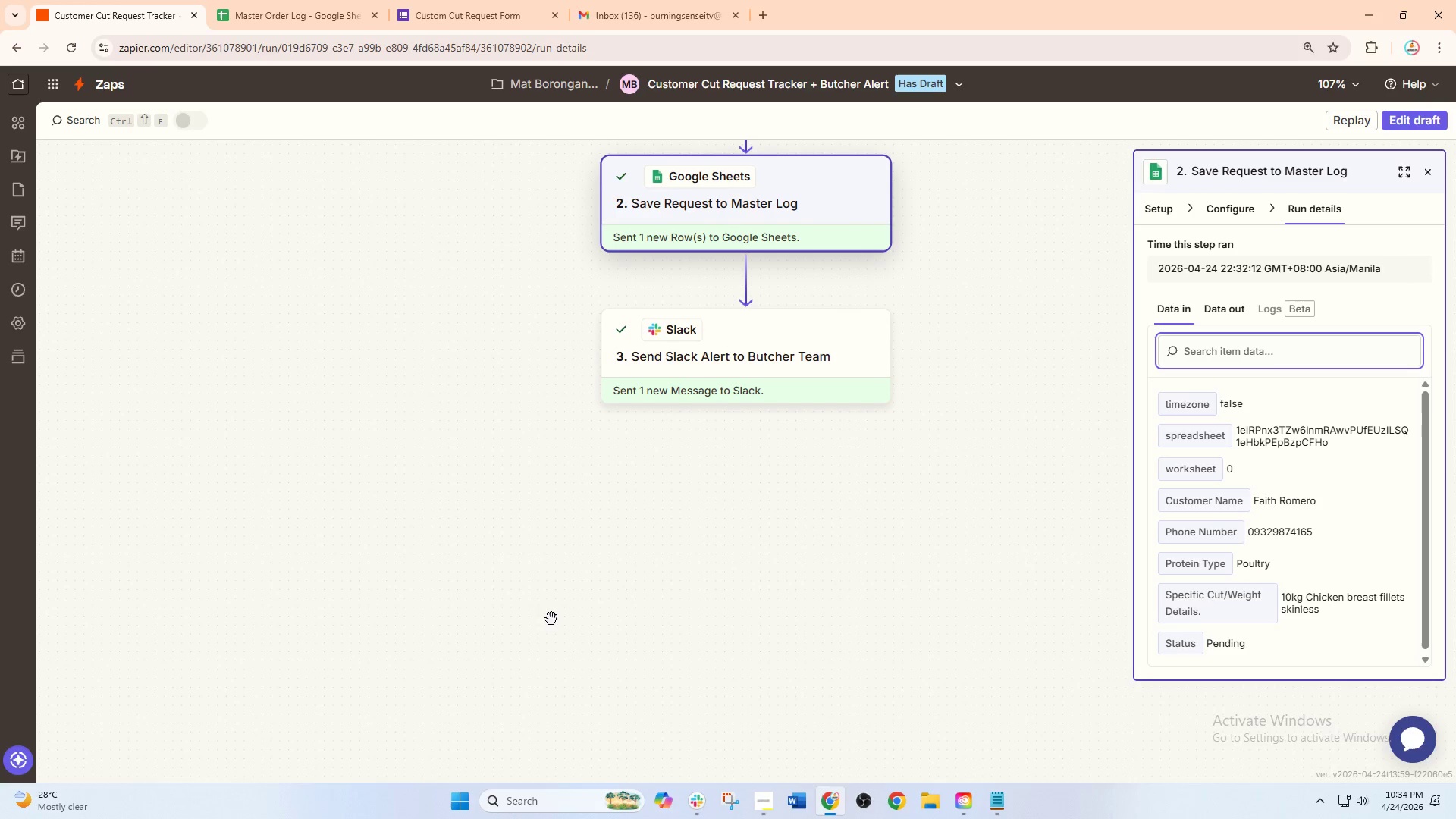 
scroll: coordinate [72, 651], scroll_direction: up, amount: 6.0
 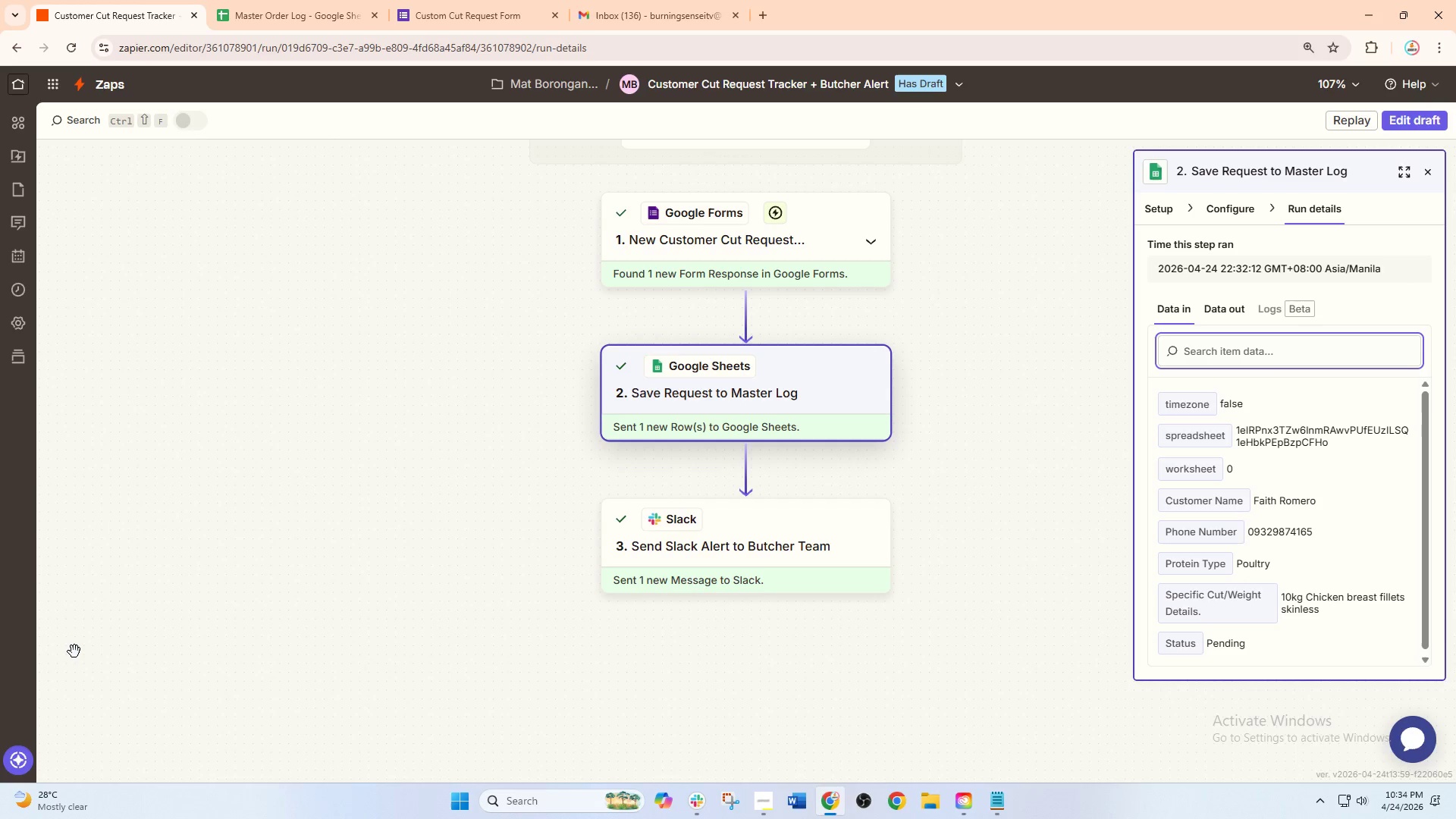 
wait(7.17)
 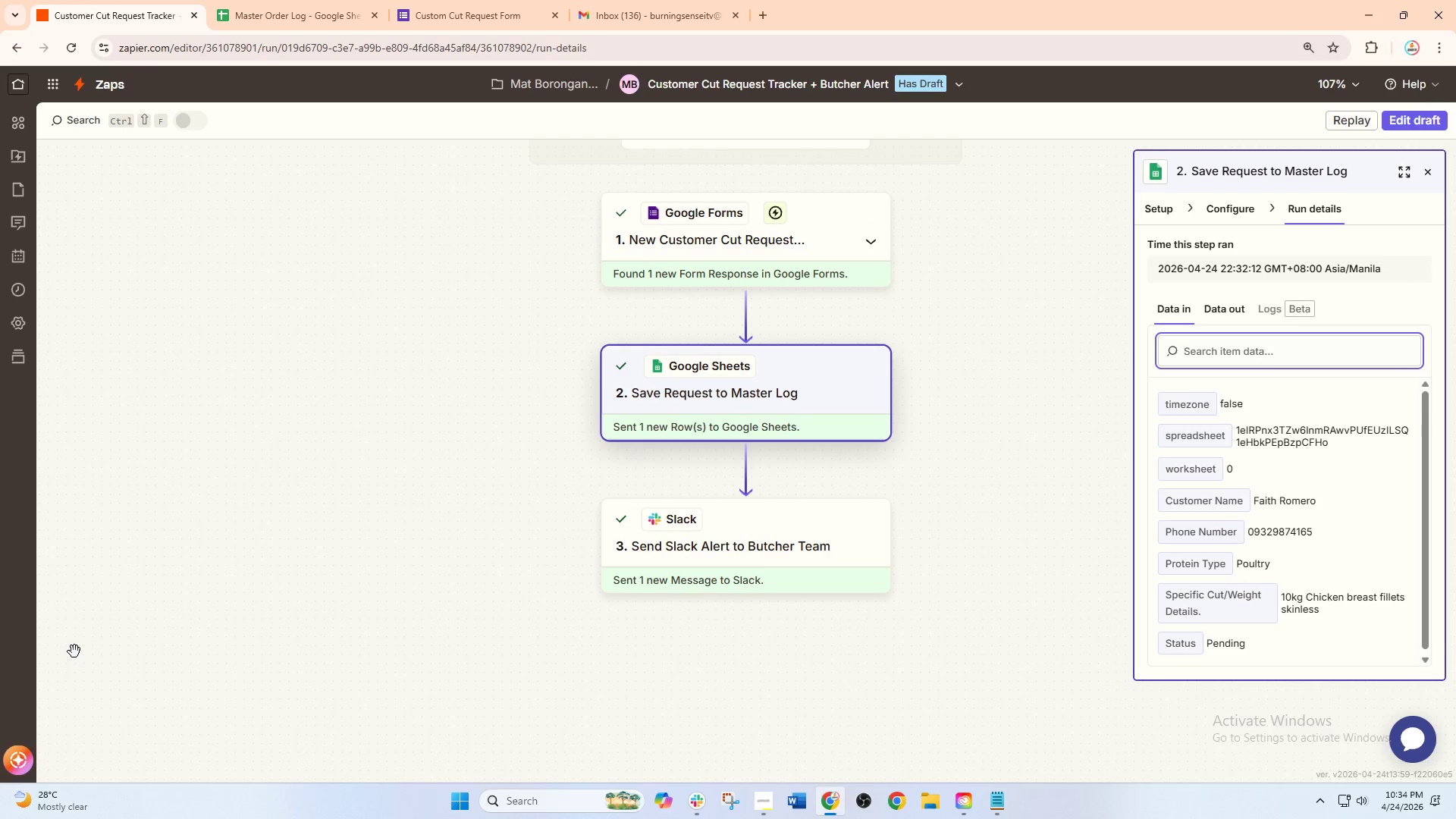 
scroll: coordinate [76, 730], scroll_direction: up, amount: 4.0
 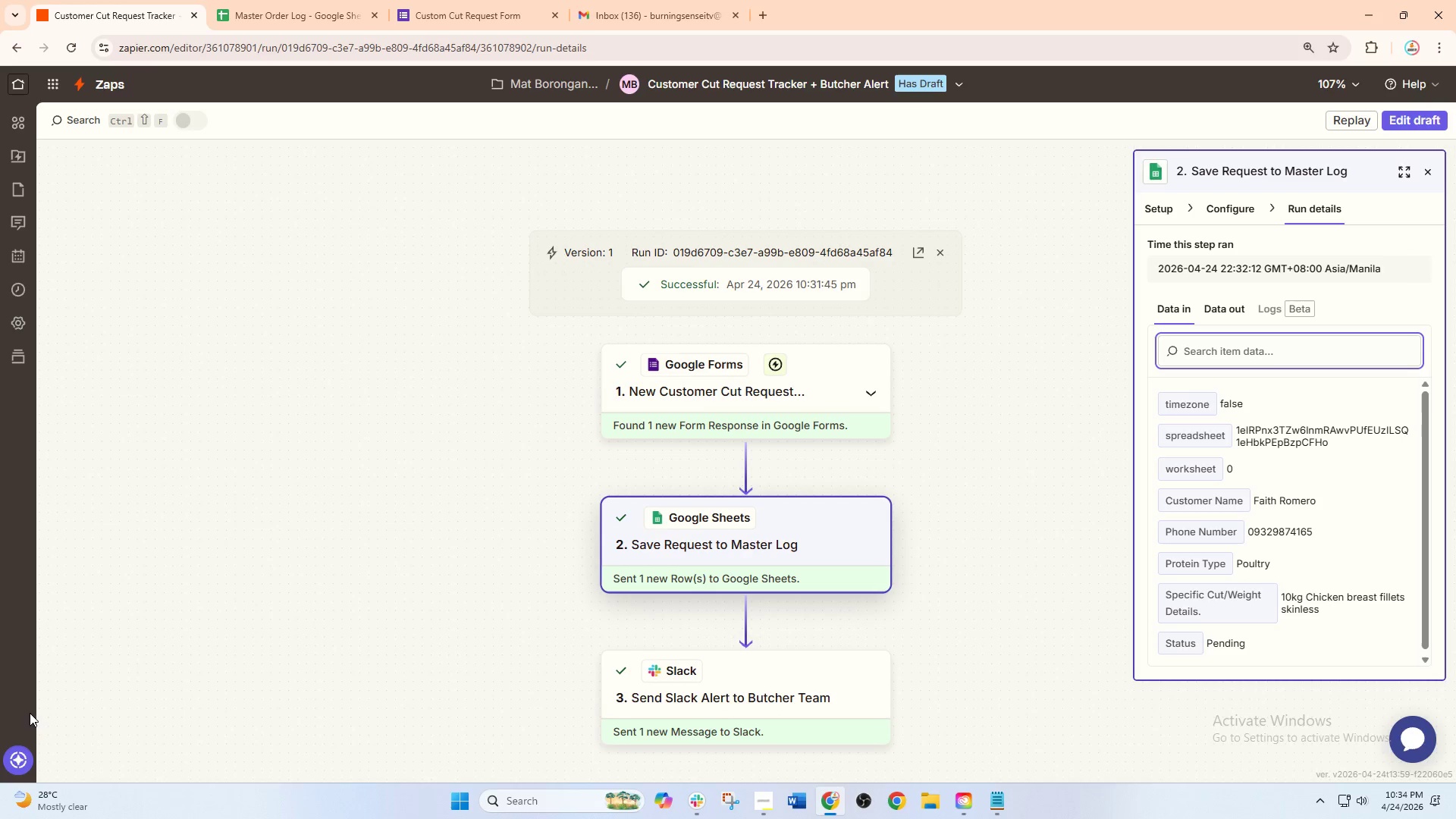 
scroll: coordinate [37, 703], scroll_direction: down, amount: 4.0
 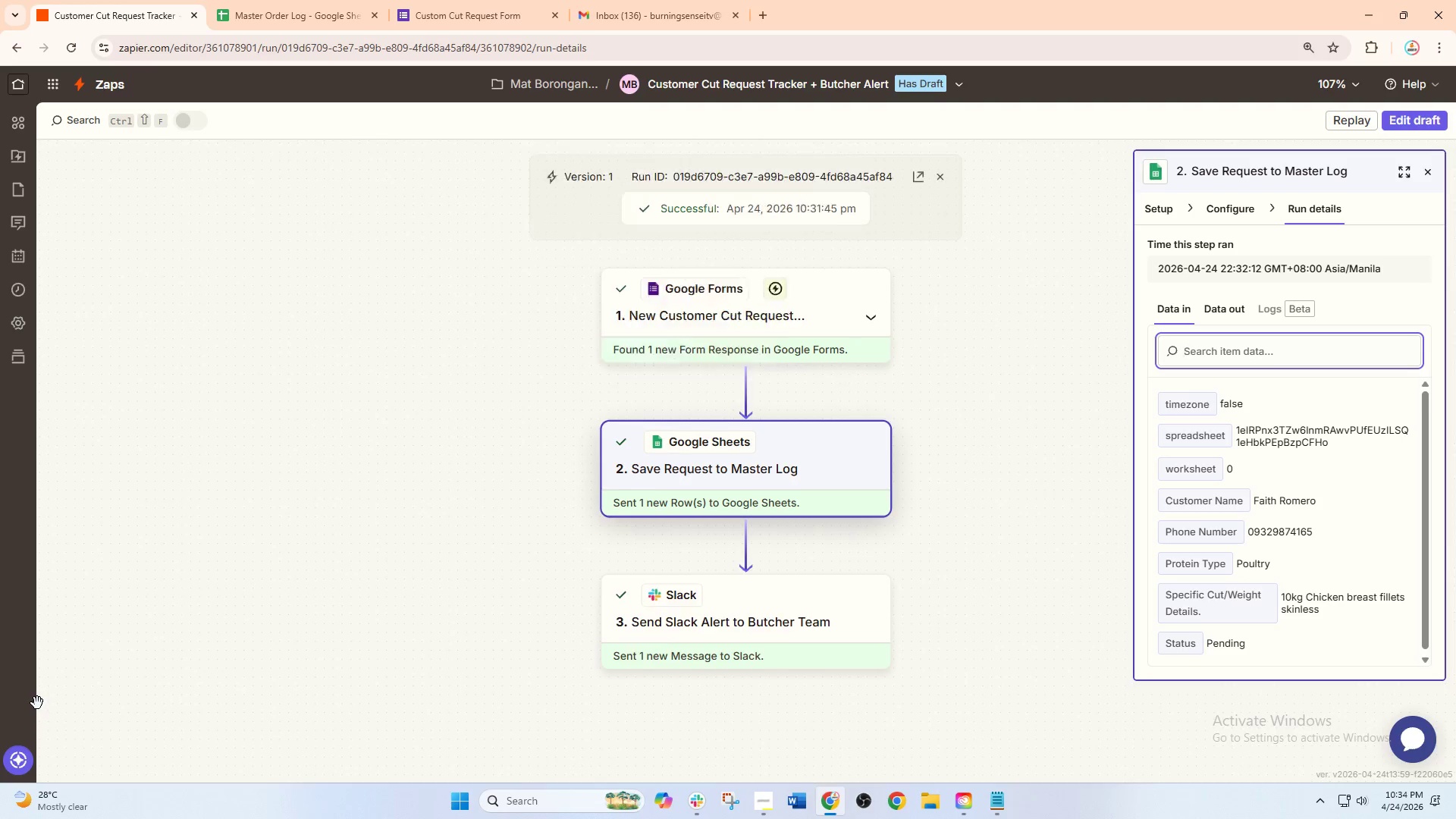 
scroll: coordinate [37, 703], scroll_direction: up, amount: 2.0
 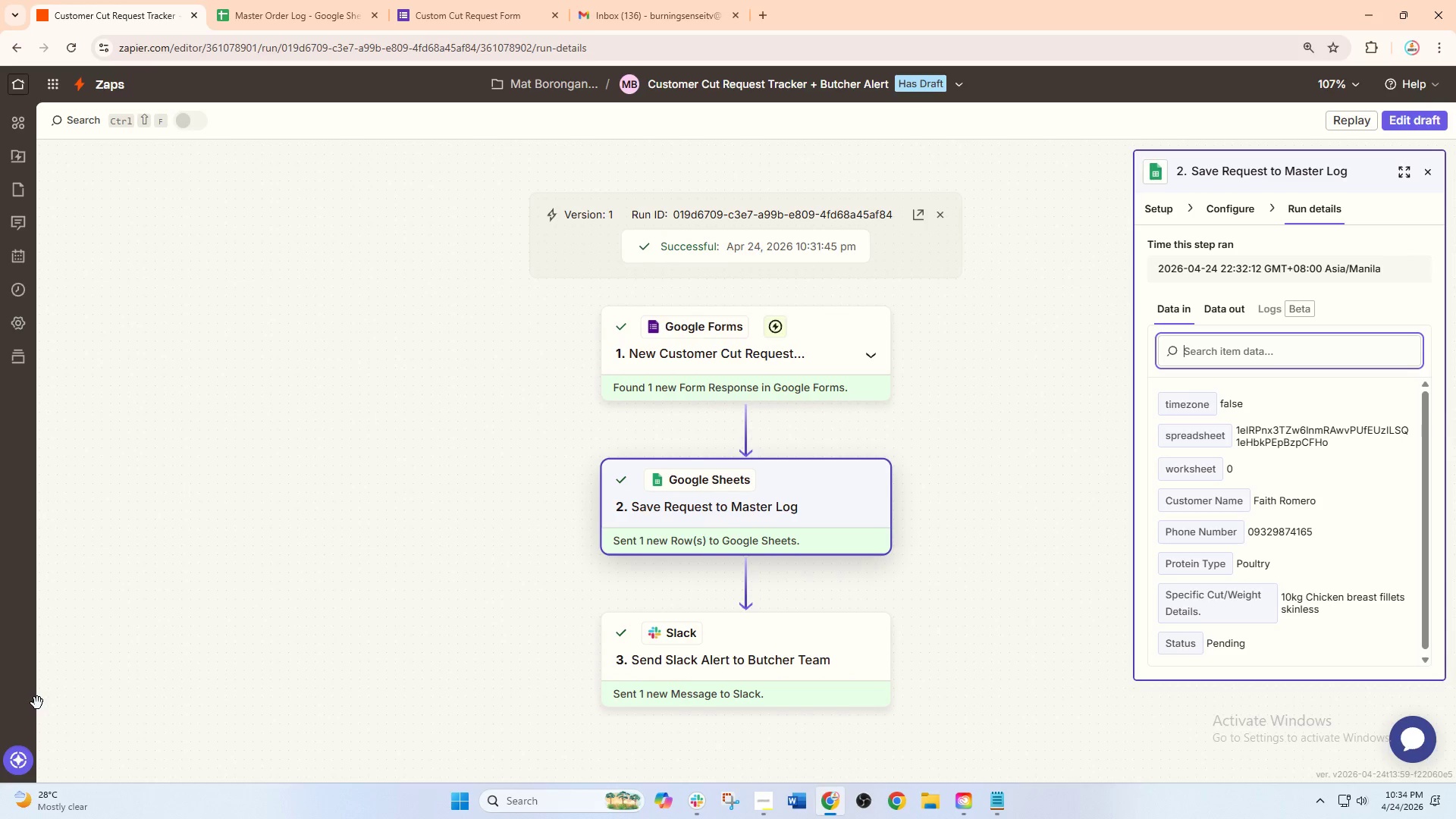 
scroll: coordinate [37, 703], scroll_direction: down, amount: 1.0
 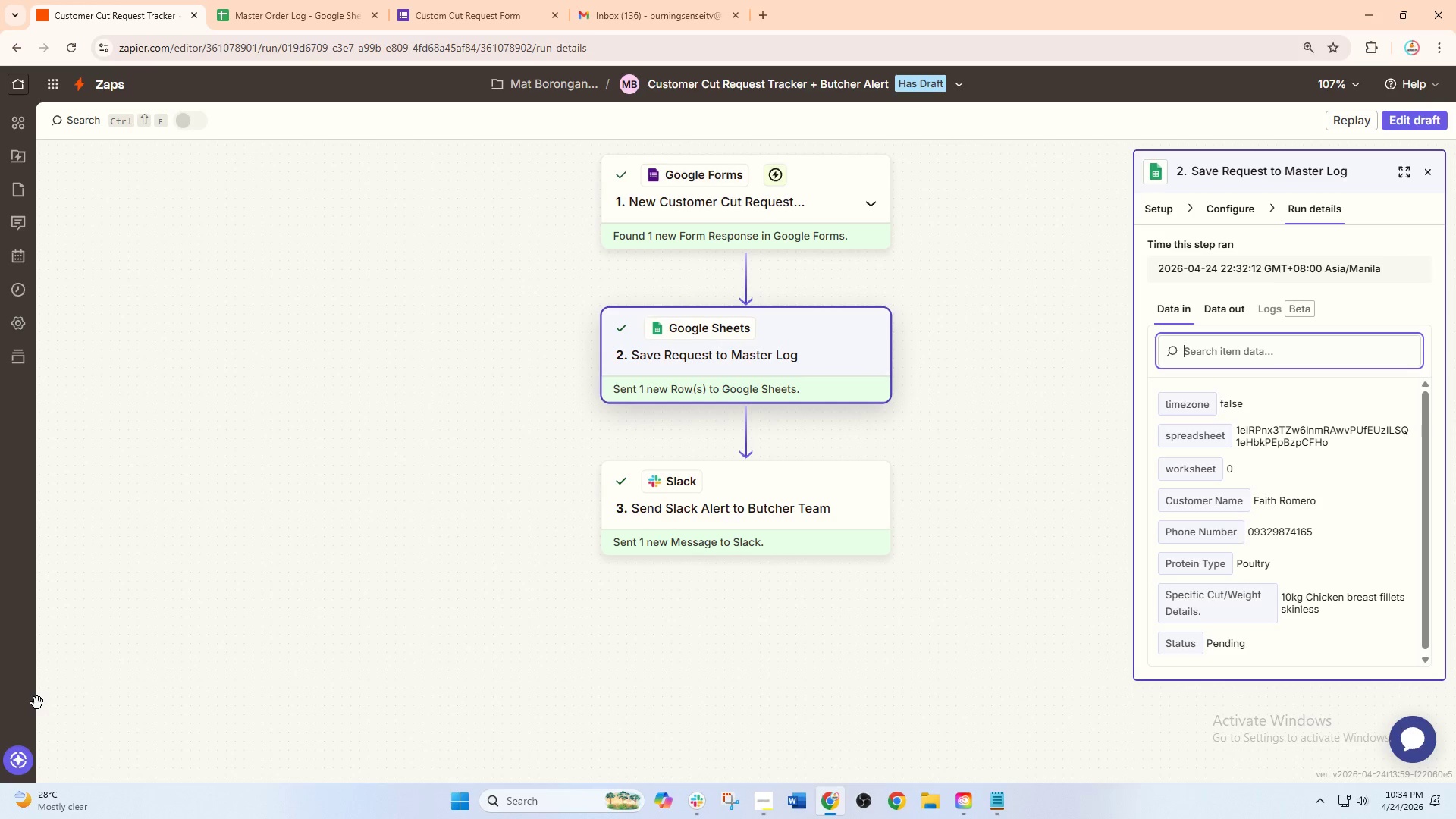 
scroll: coordinate [37, 703], scroll_direction: up, amount: 1.0
 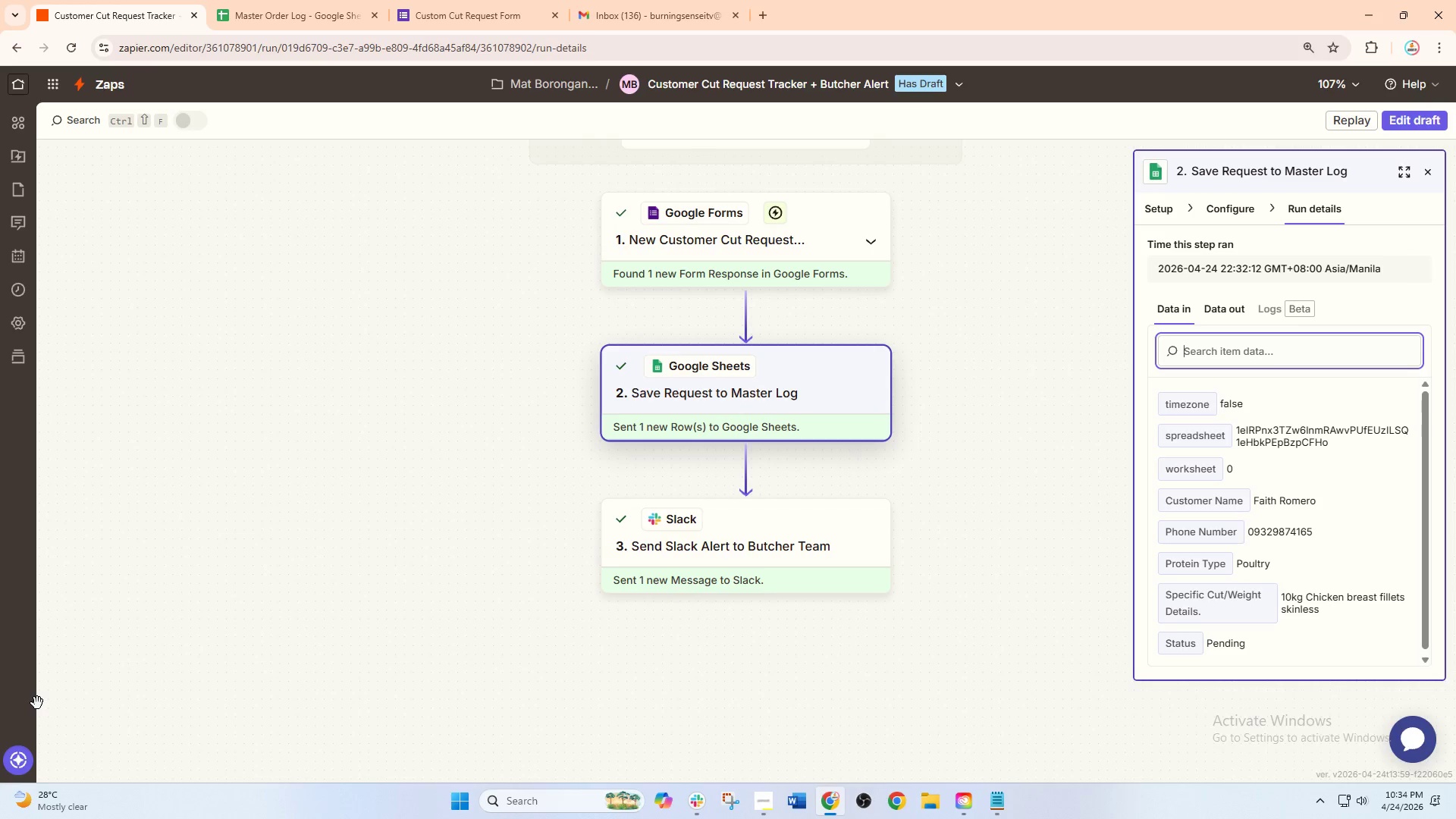 
scroll: coordinate [37, 703], scroll_direction: down, amount: 1.0
 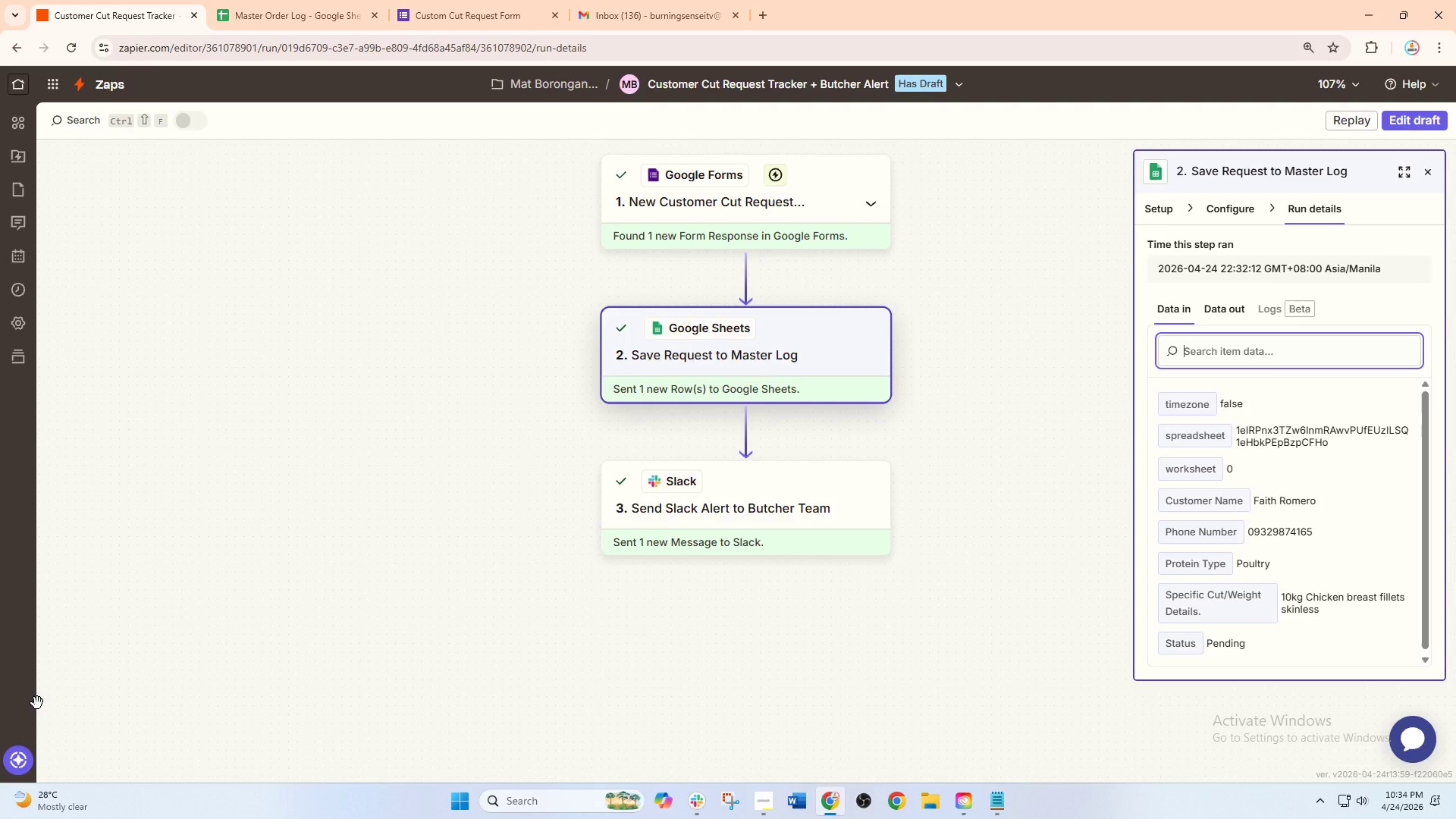 
scroll: coordinate [37, 703], scroll_direction: up, amount: 1.0
 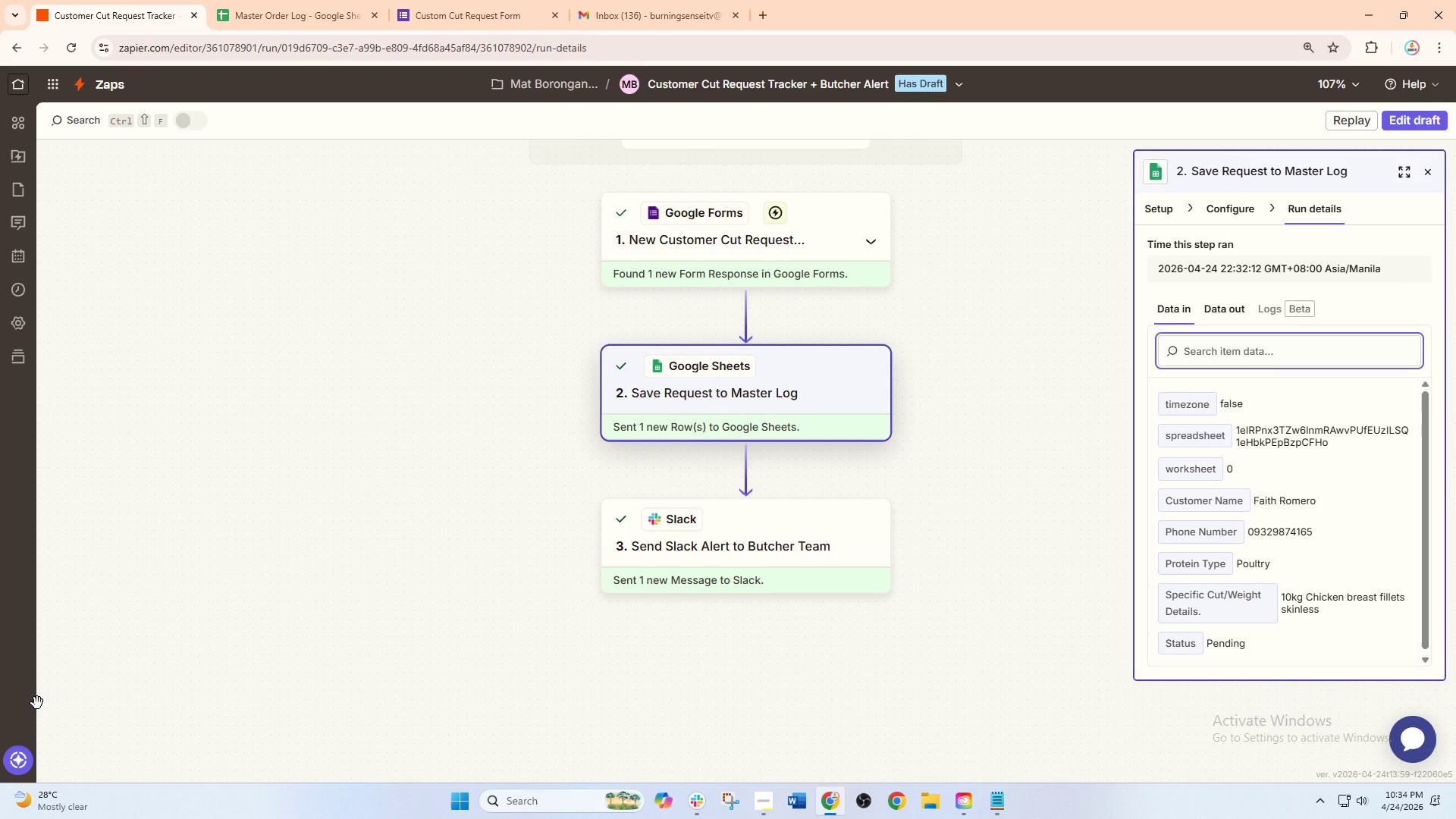 
scroll: coordinate [37, 703], scroll_direction: down, amount: 1.0
 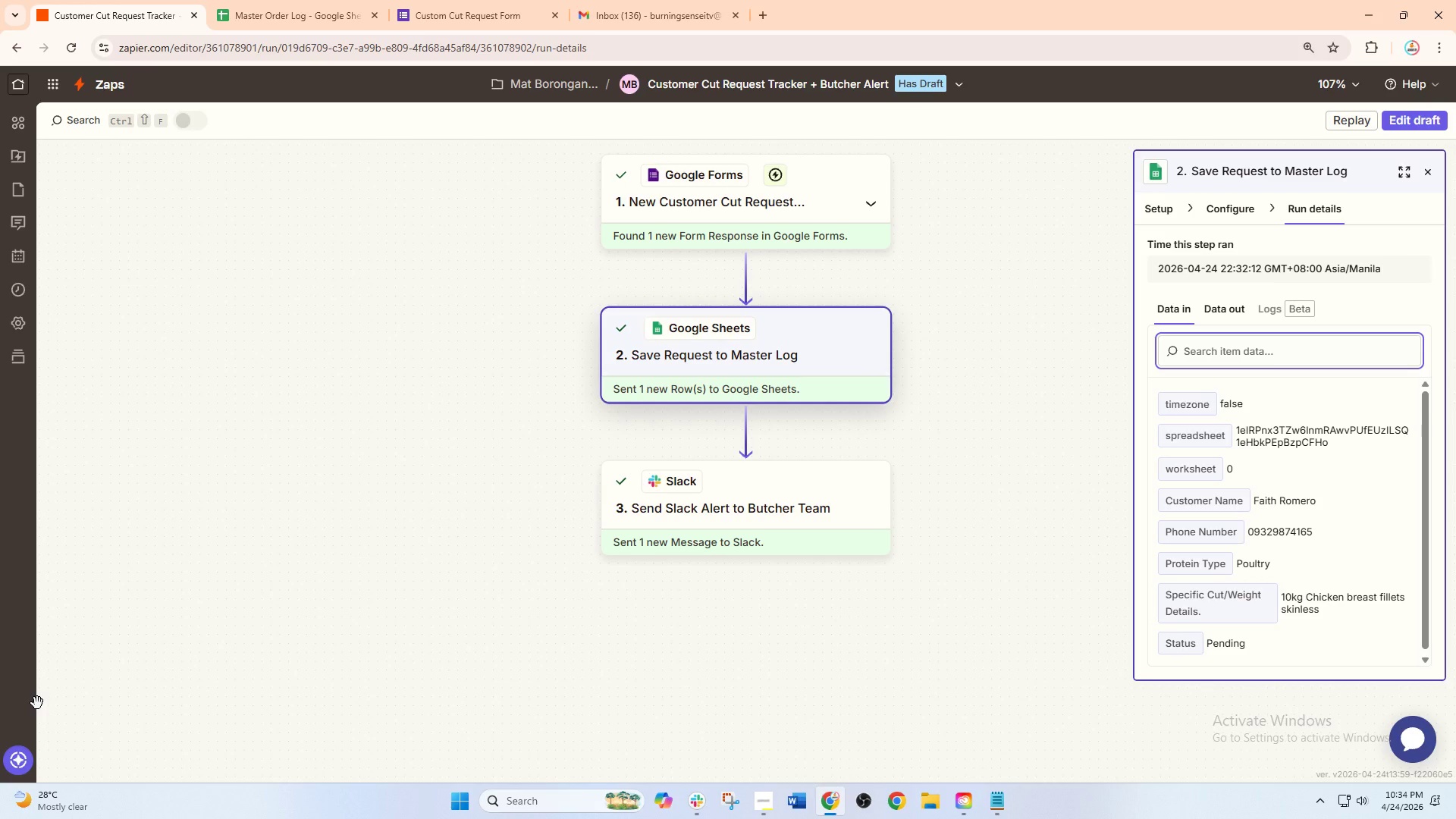 
scroll: coordinate [37, 703], scroll_direction: up, amount: 2.0
 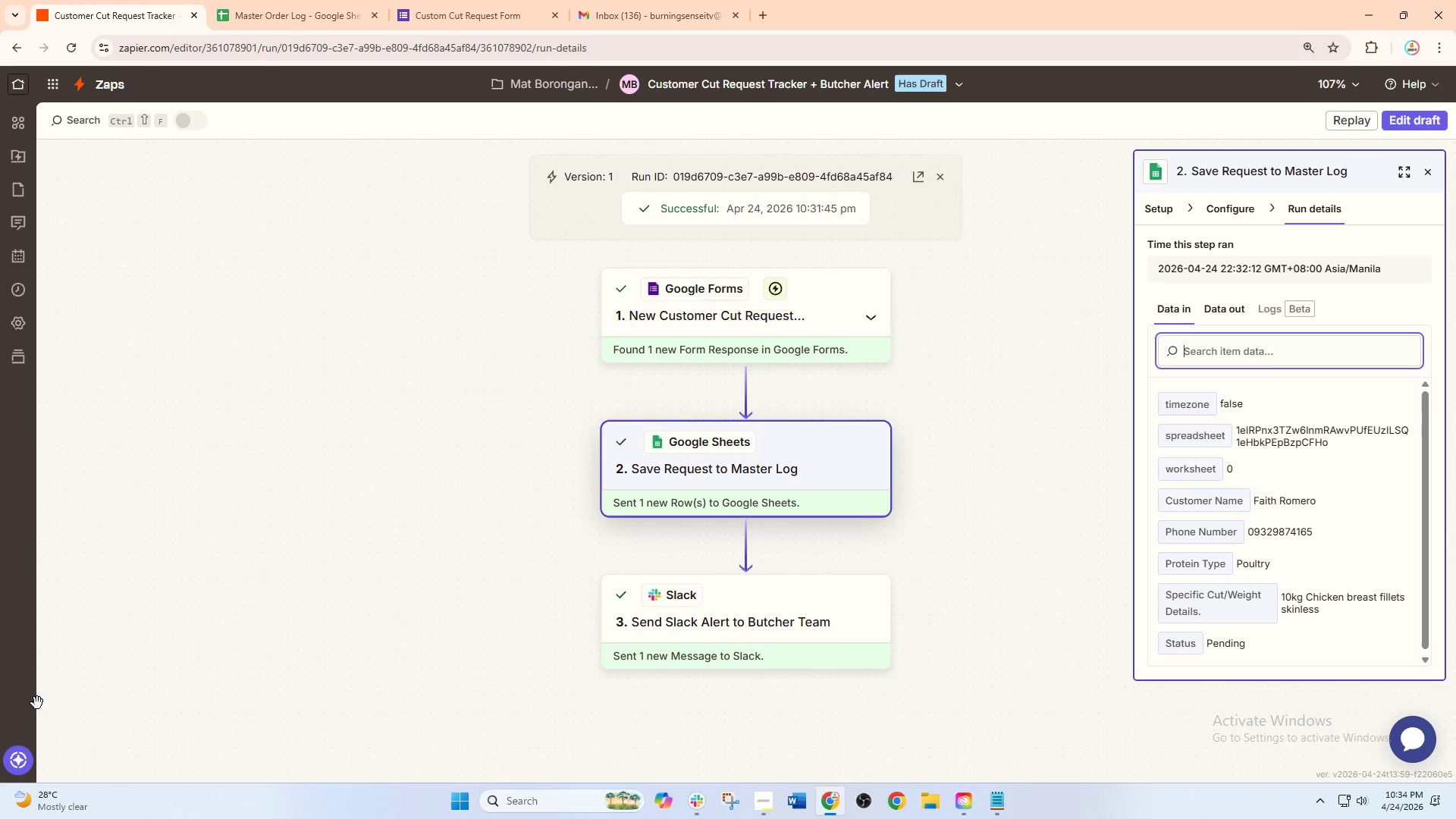 
scroll: coordinate [37, 703], scroll_direction: down, amount: 1.0
 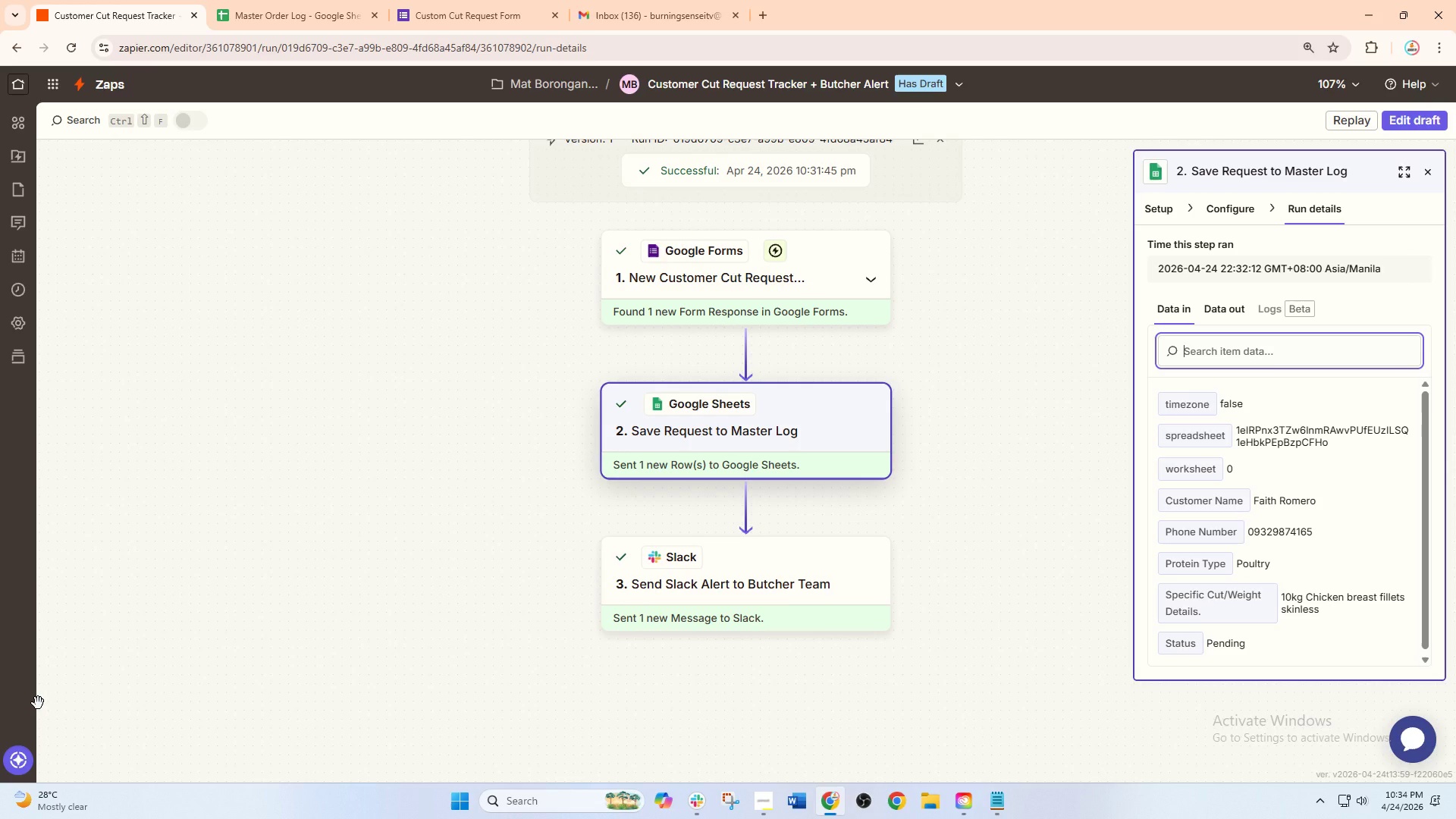 
wait(5.03)
 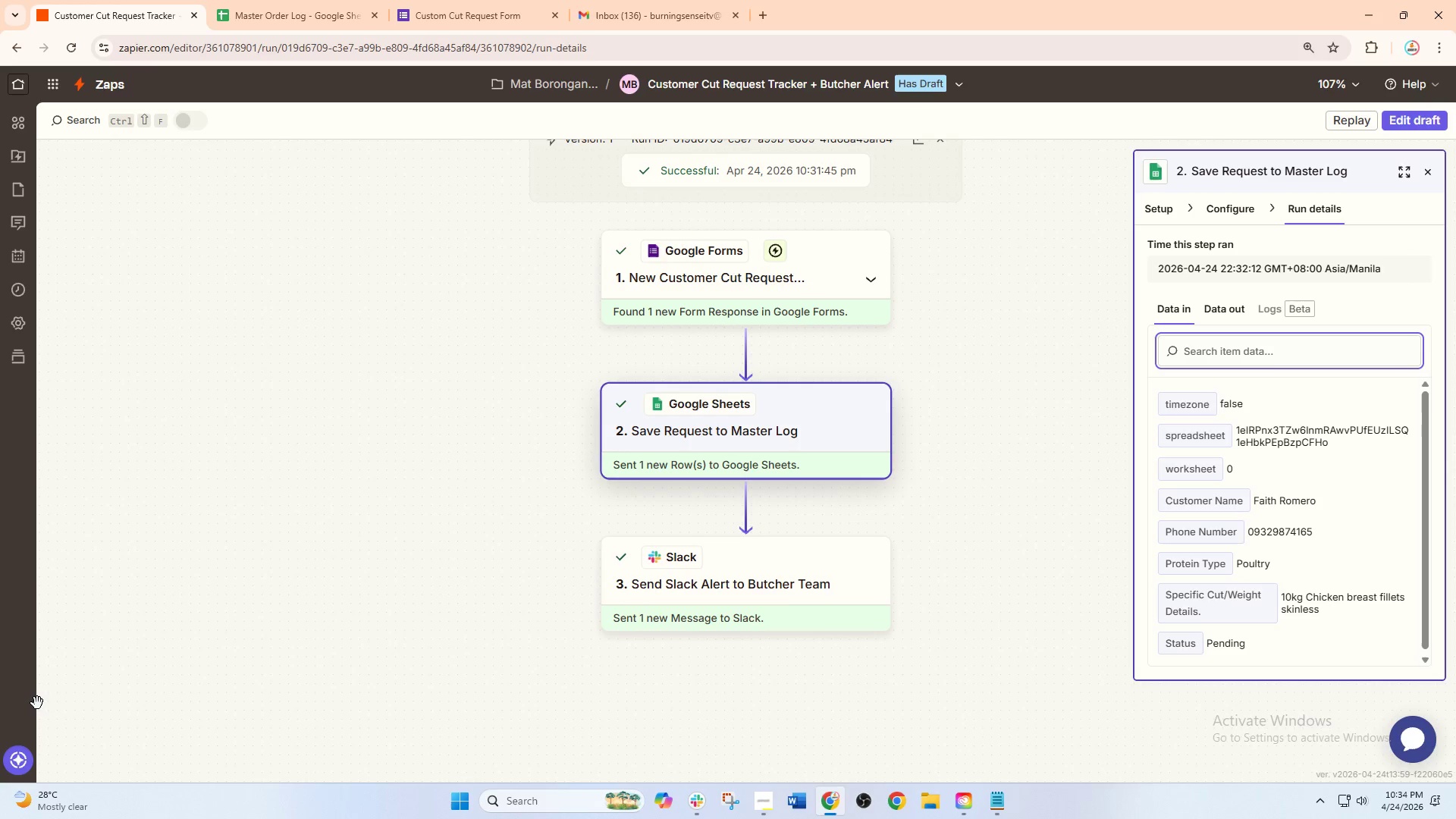 
scroll: coordinate [38, 703], scroll_direction: down, amount: 2.0
 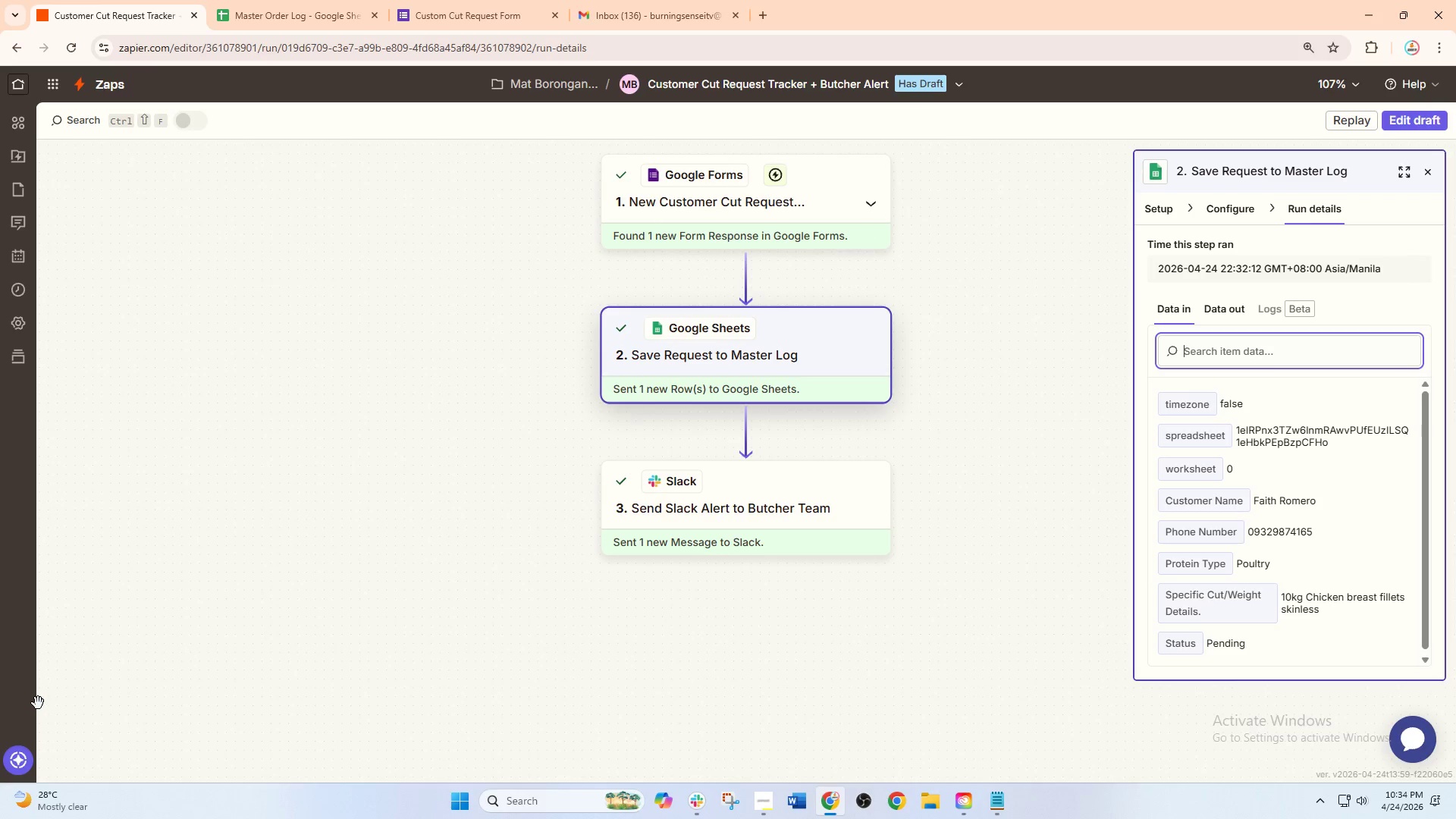 
scroll: coordinate [38, 703], scroll_direction: up, amount: 2.0
 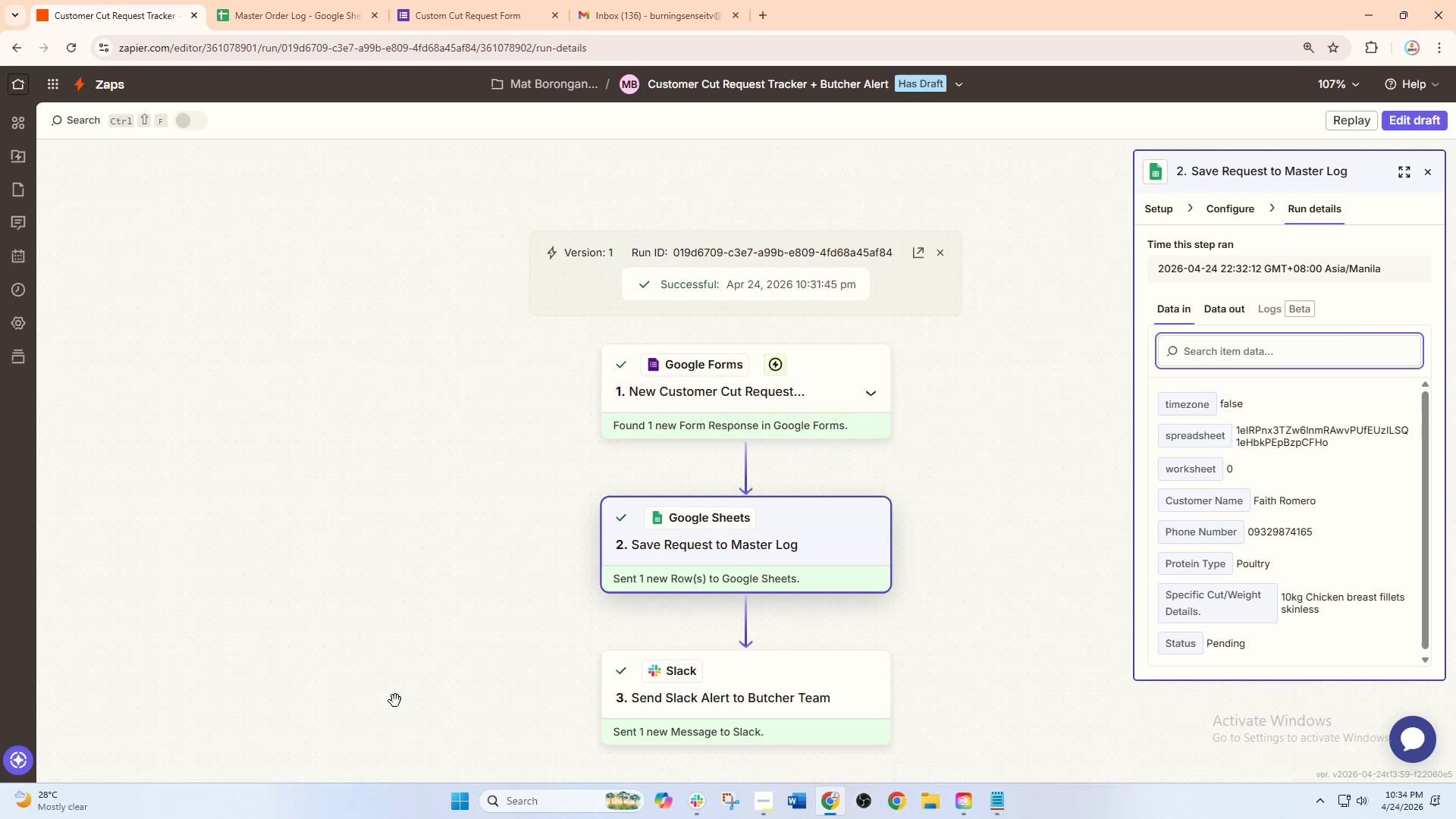 
left_click([670, 547])
 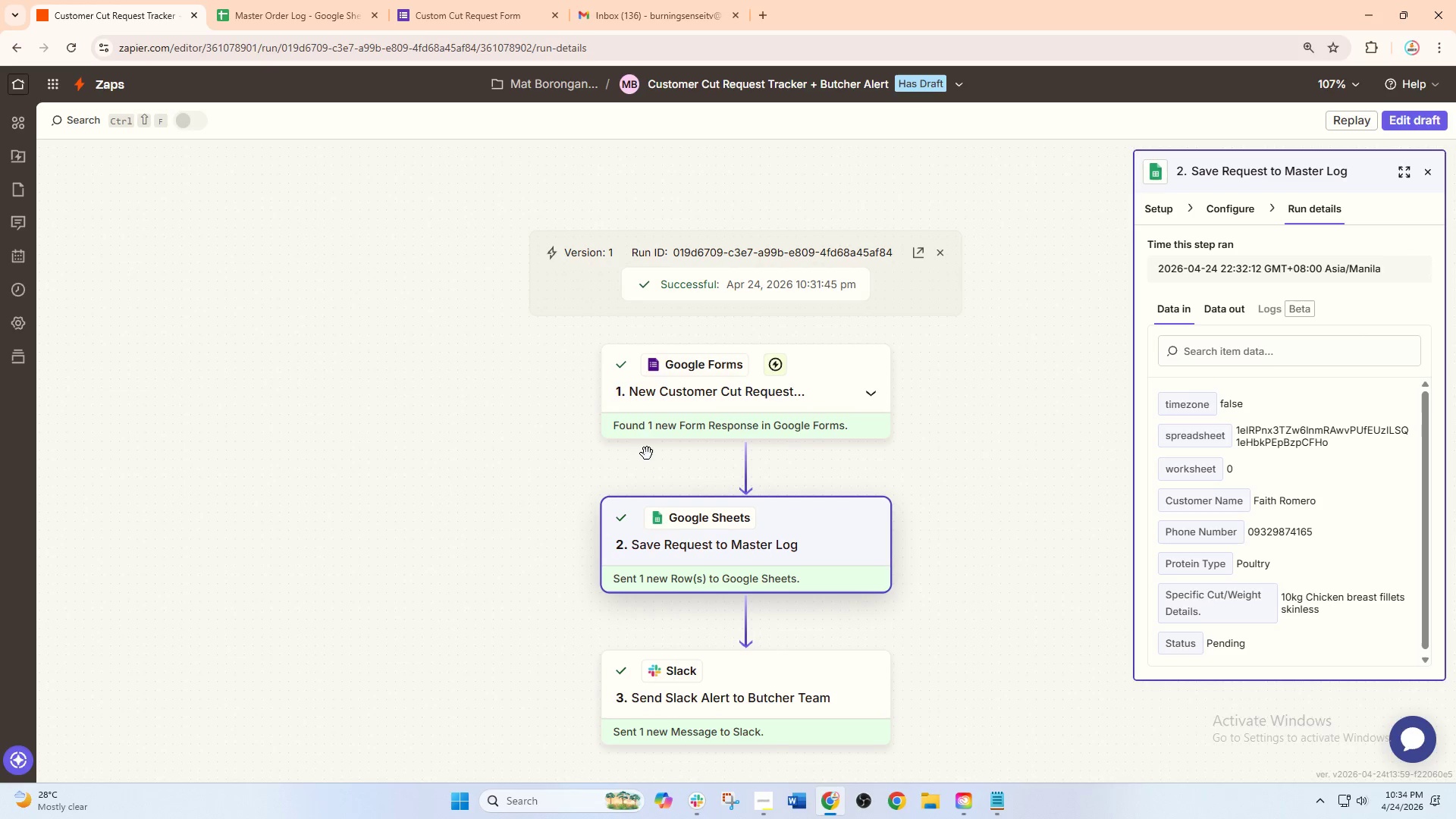 
left_click([645, 435])
 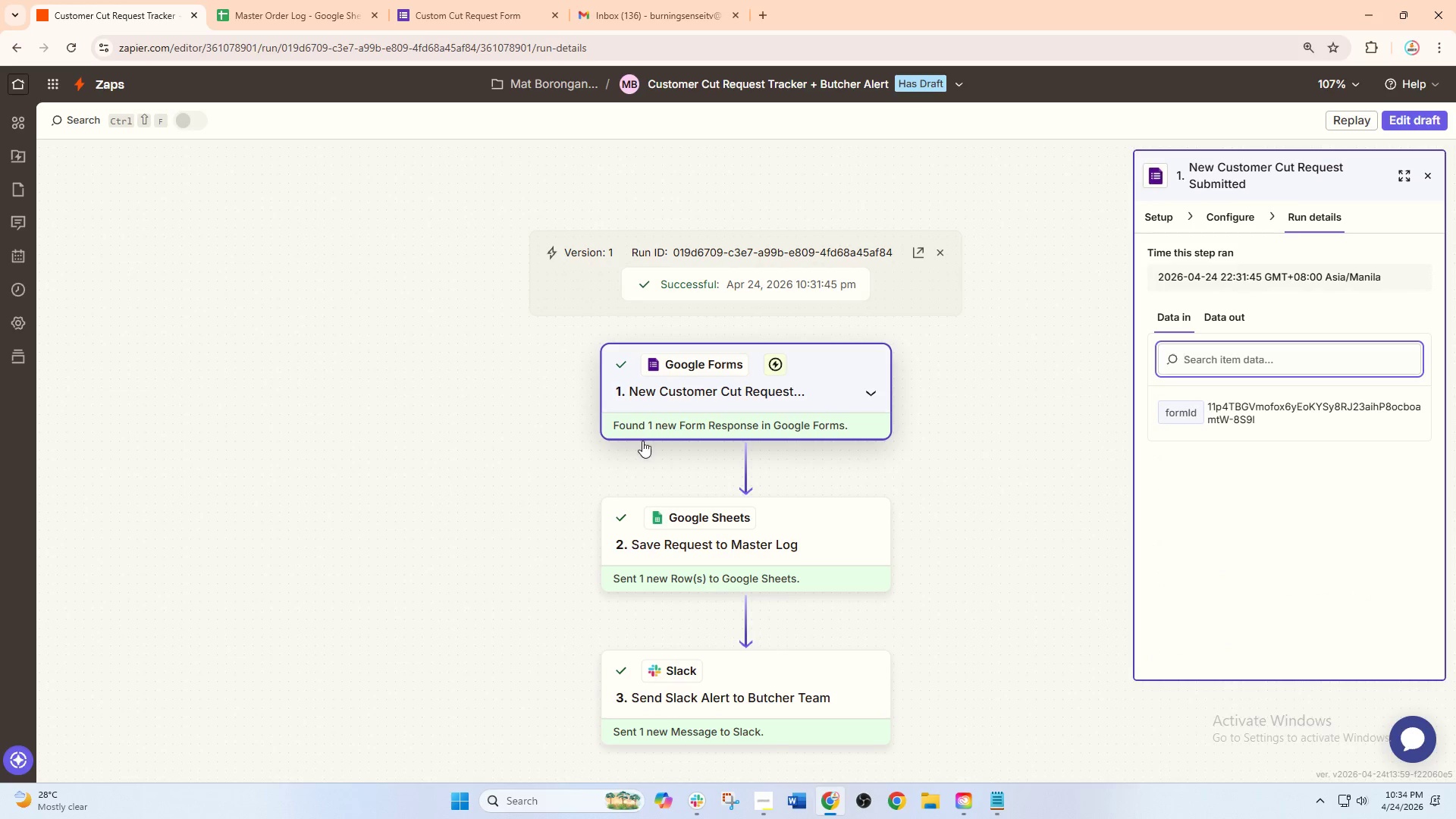 
scroll: coordinate [642, 442], scroll_direction: down, amount: 3.0
 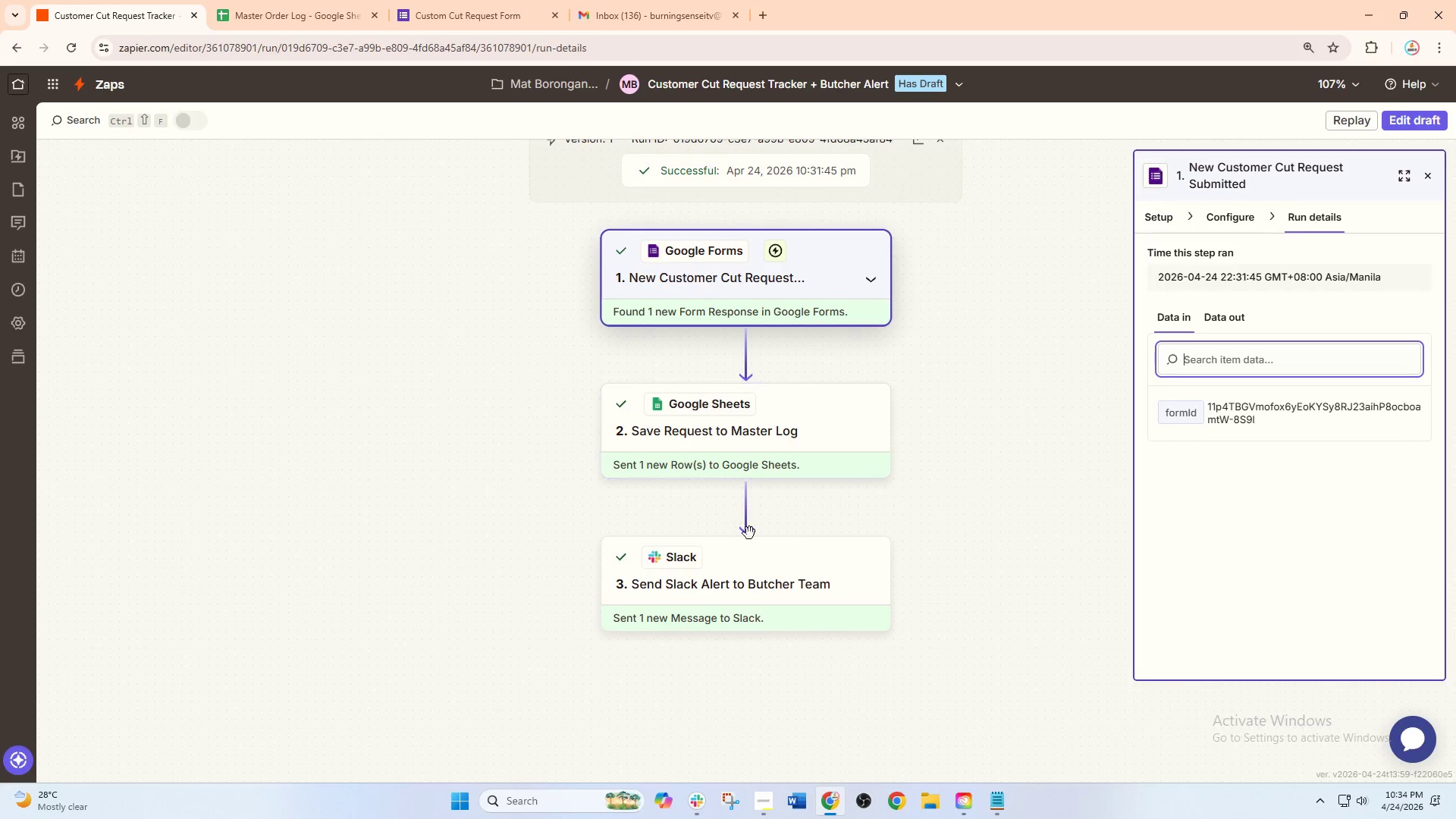 
left_click([770, 579])
 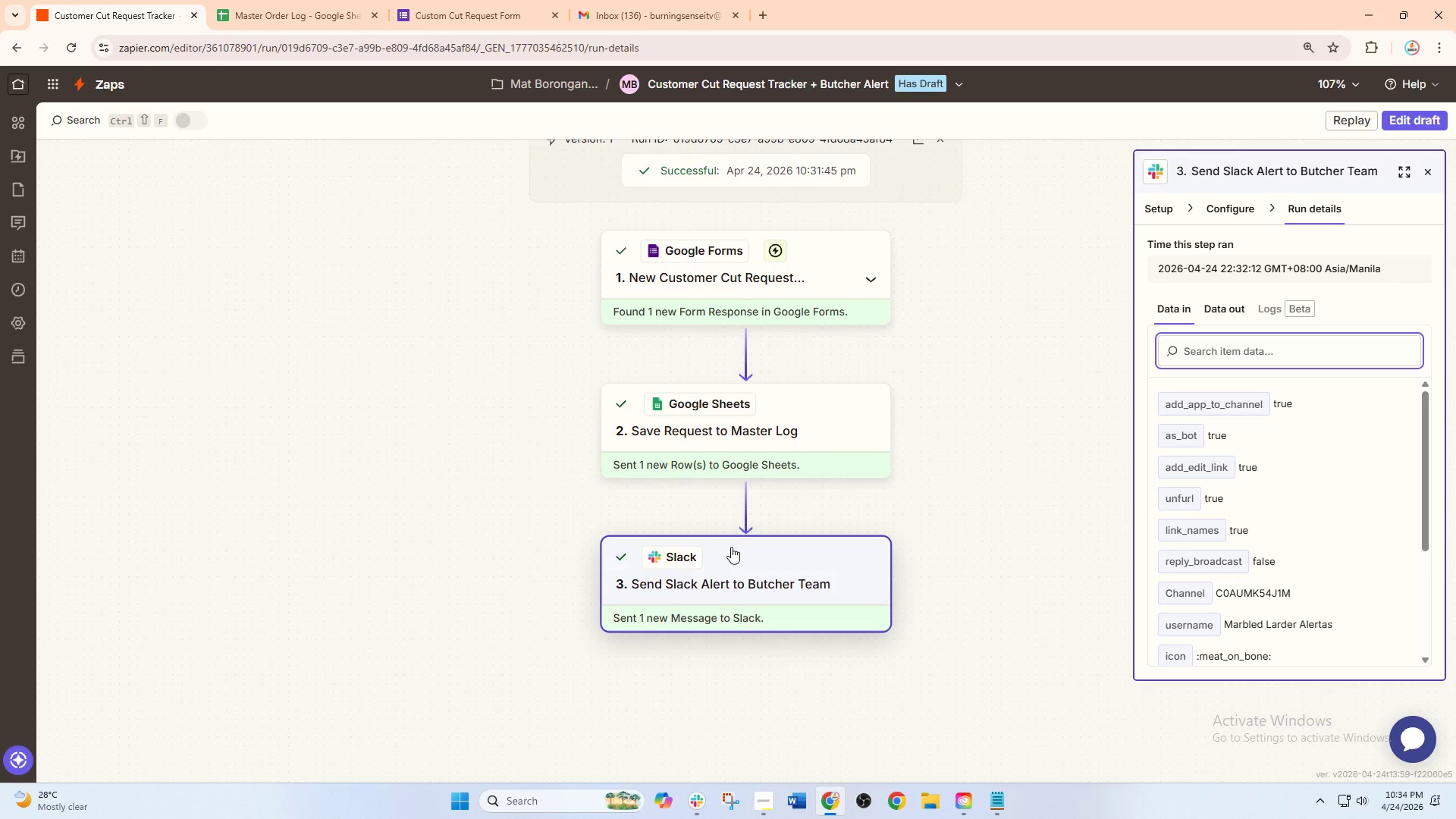 
scroll: coordinate [731, 547], scroll_direction: up, amount: 1.0
 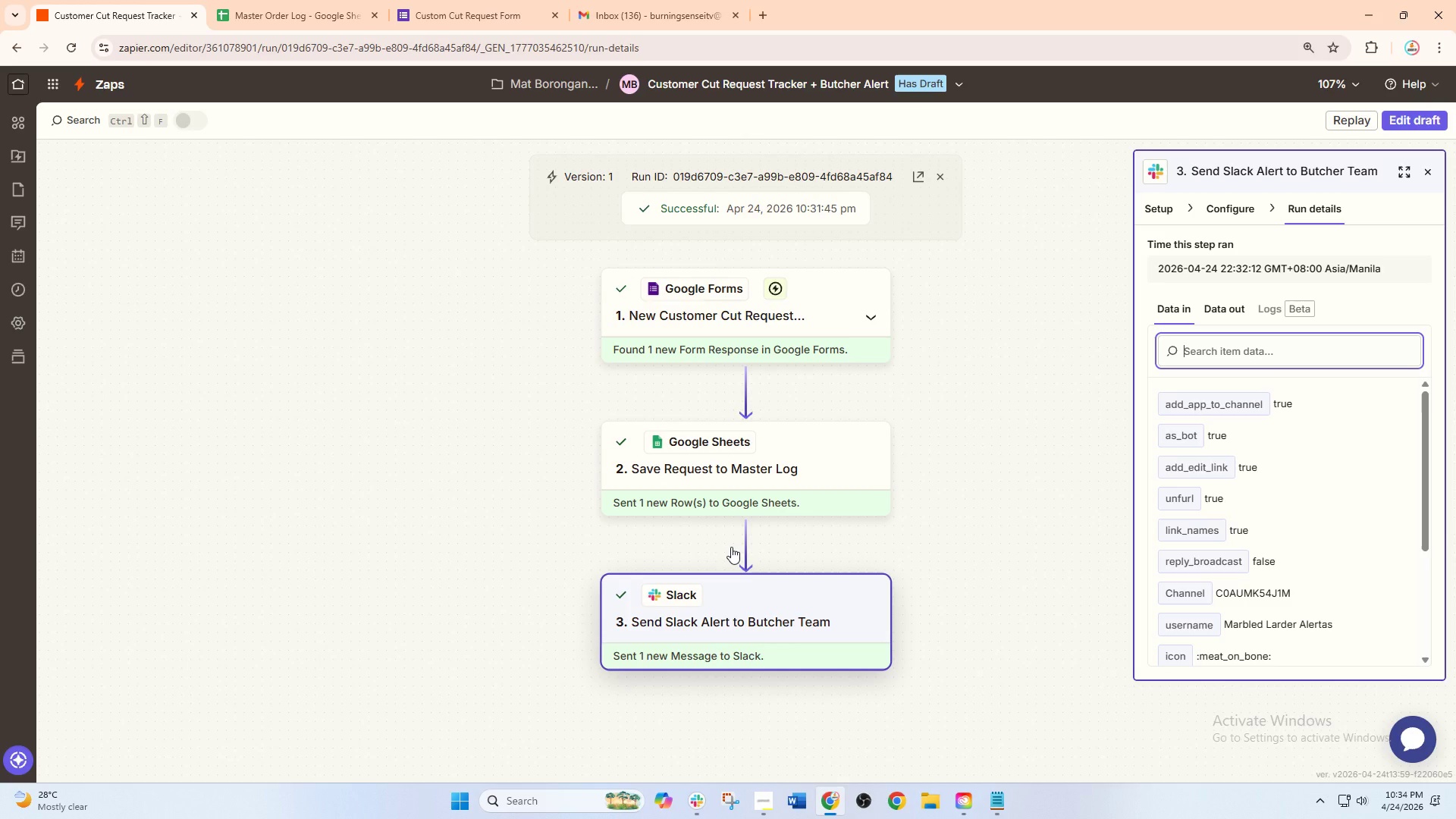 
scroll: coordinate [731, 547], scroll_direction: none, amount: 0.0
 